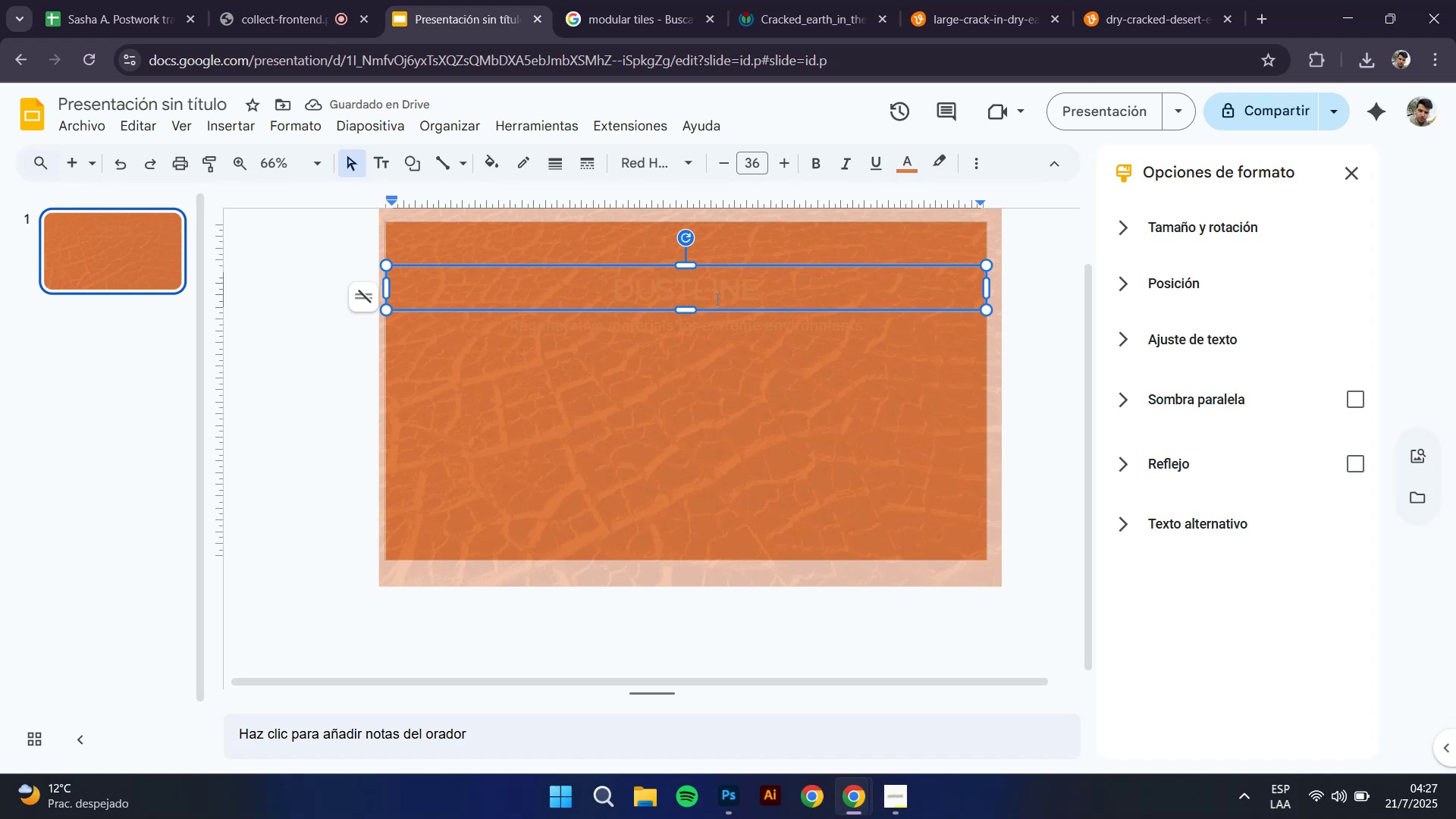 
hold_key(key=ShiftLeft, duration=0.92)
 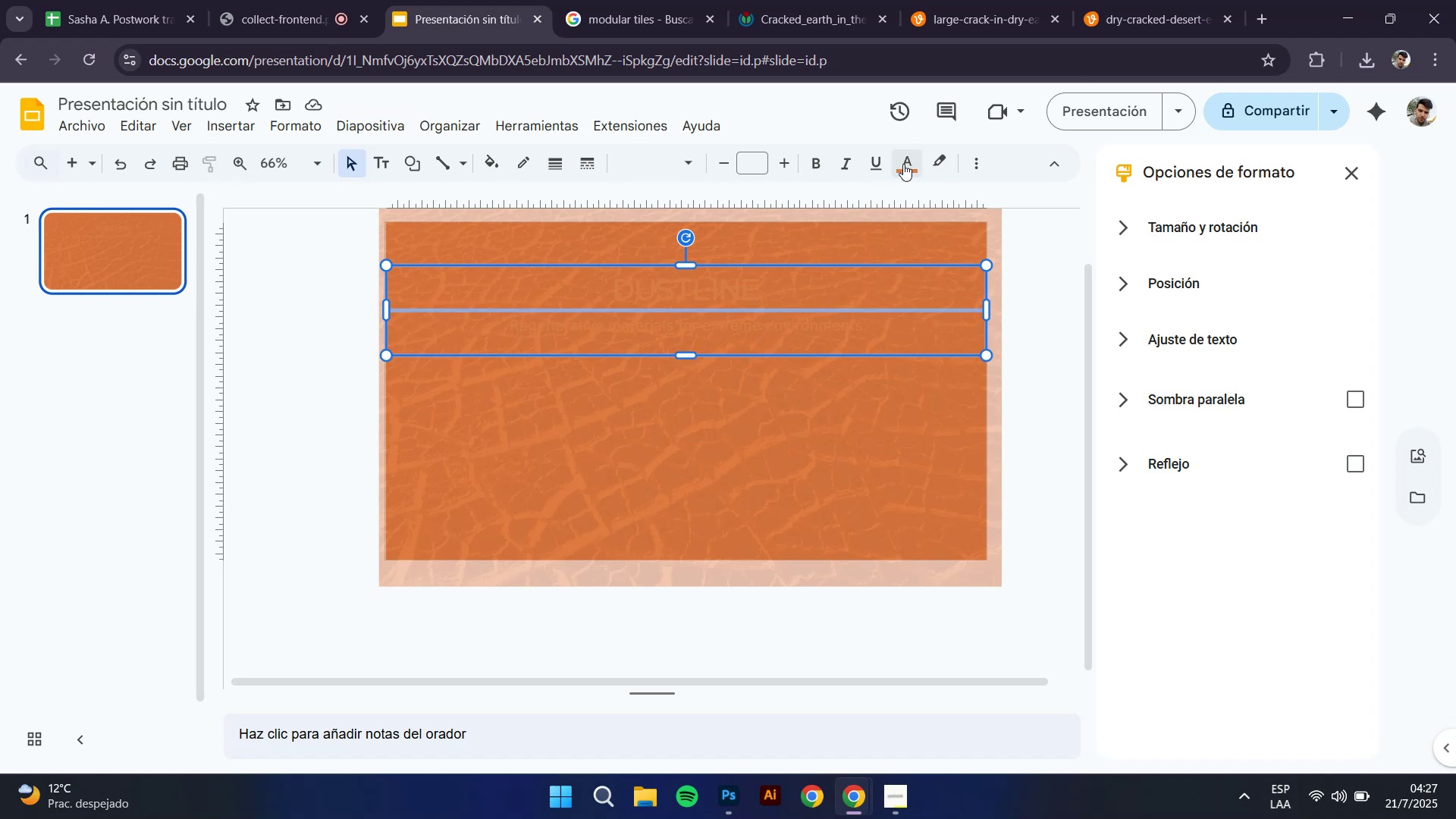 
left_click([914, 157])
 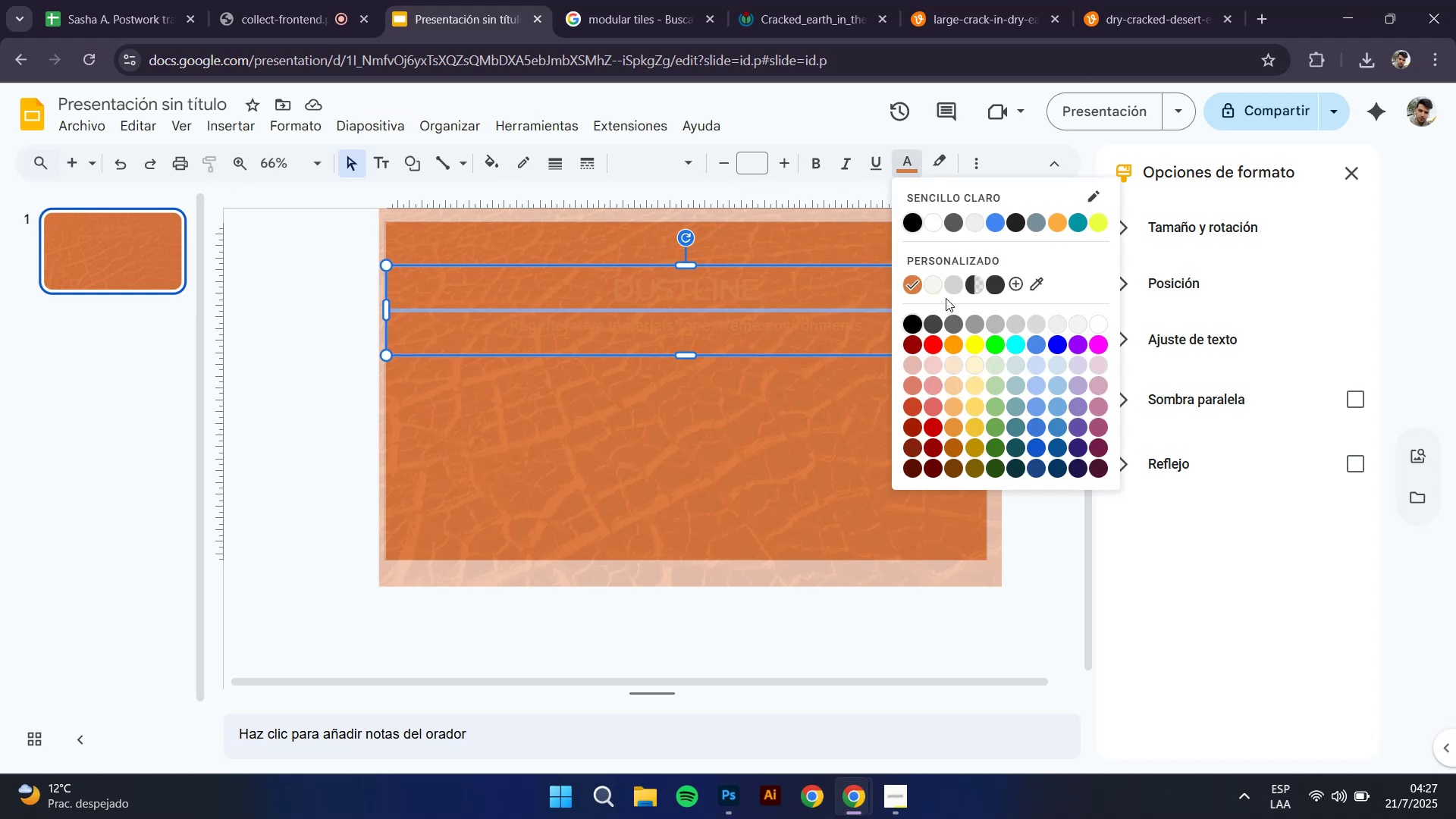 
left_click([933, 292])
 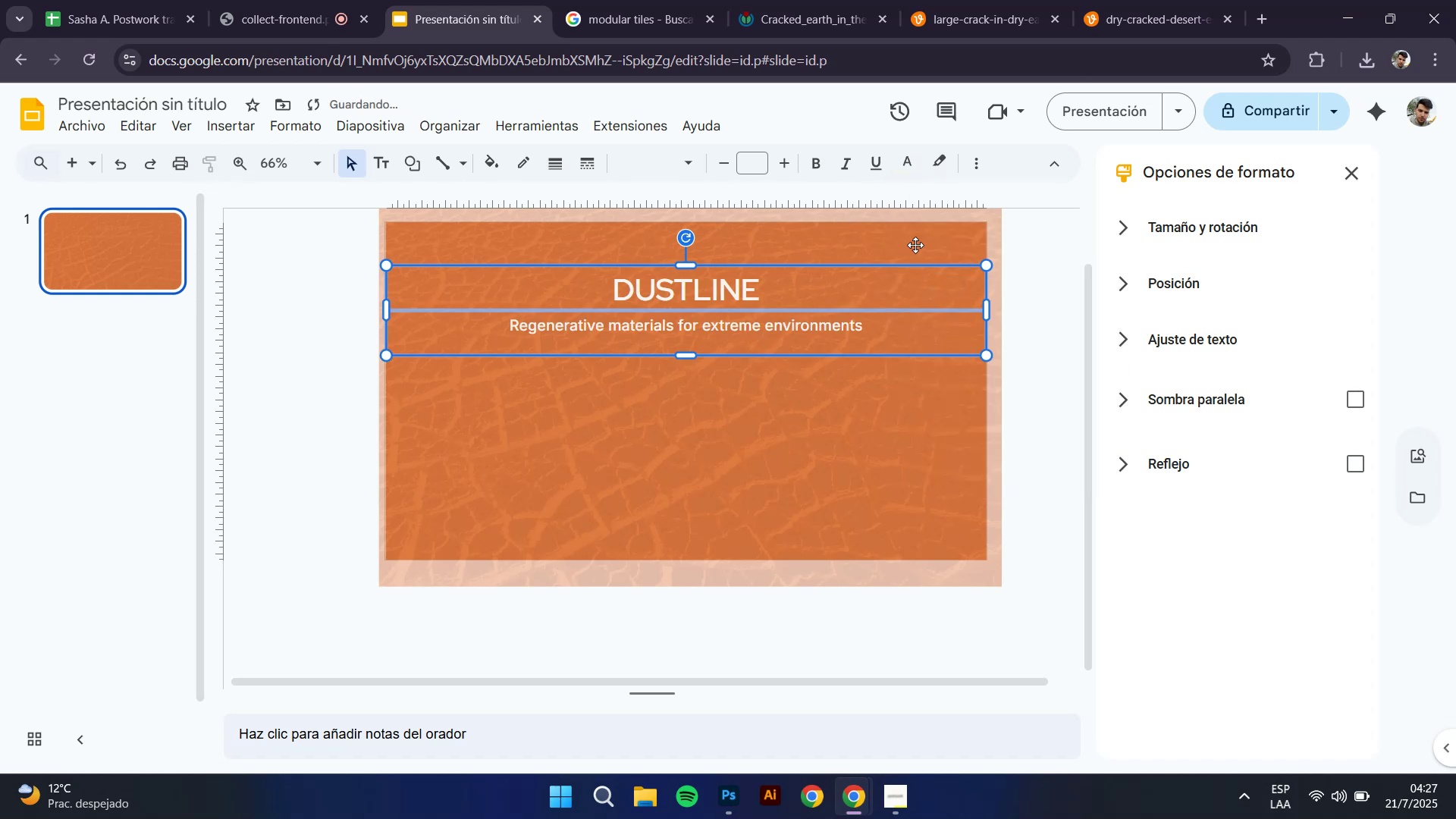 
left_click([1039, 304])
 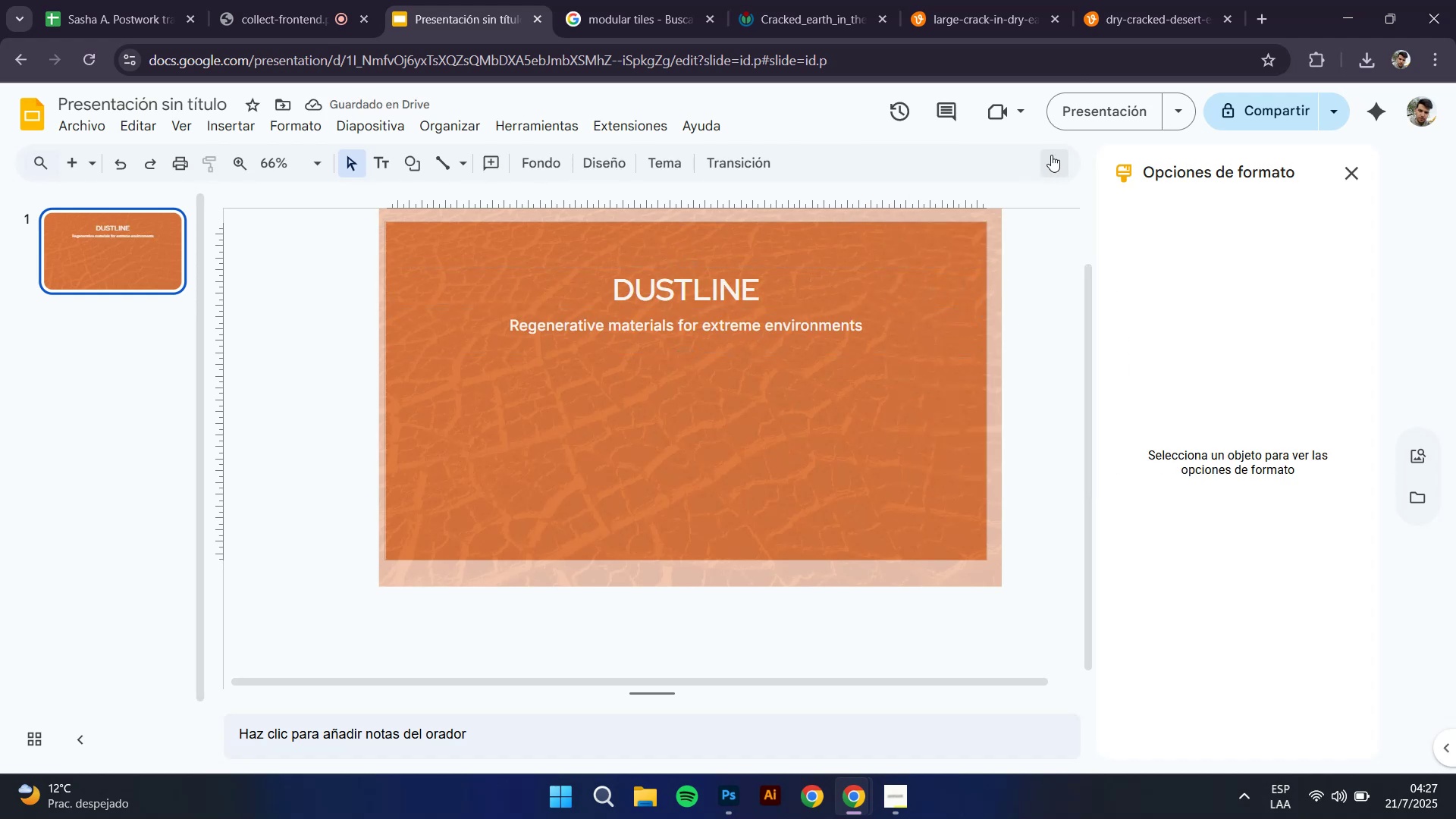 
left_click([1069, 121])
 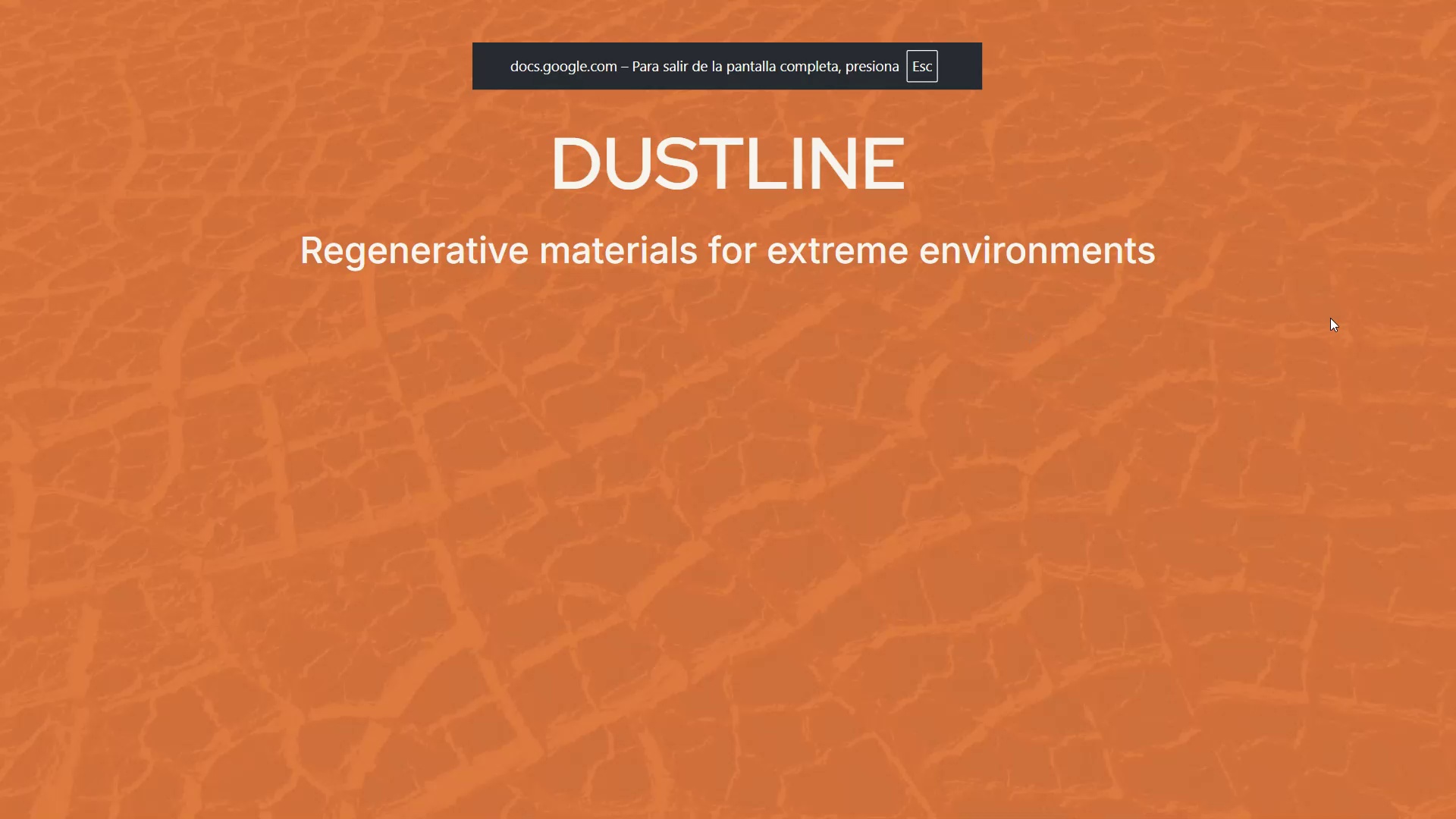 
key(Escape)
 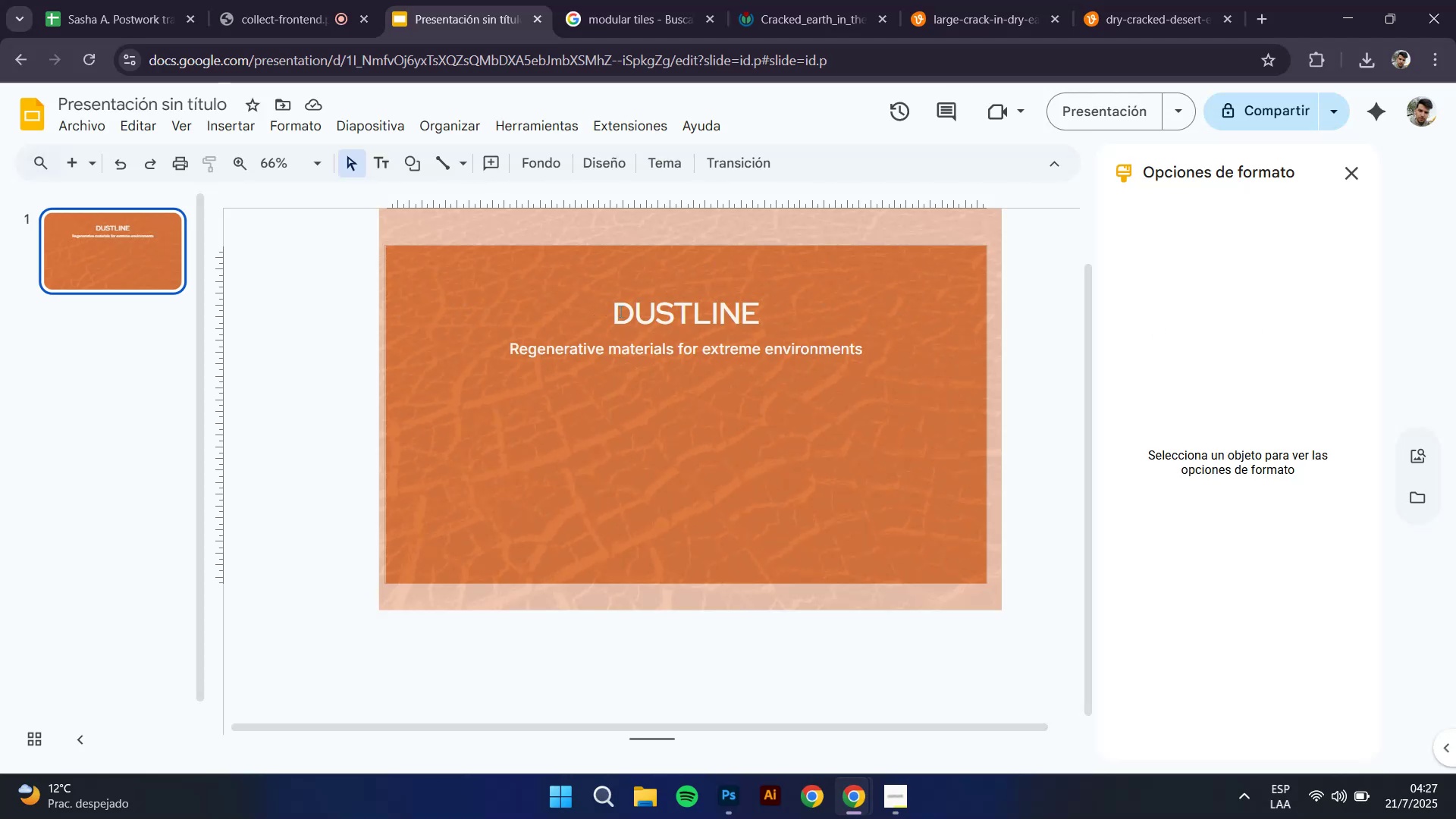 
left_click_drag(start_coordinate=[617, 311], to_coordinate=[807, 330])
 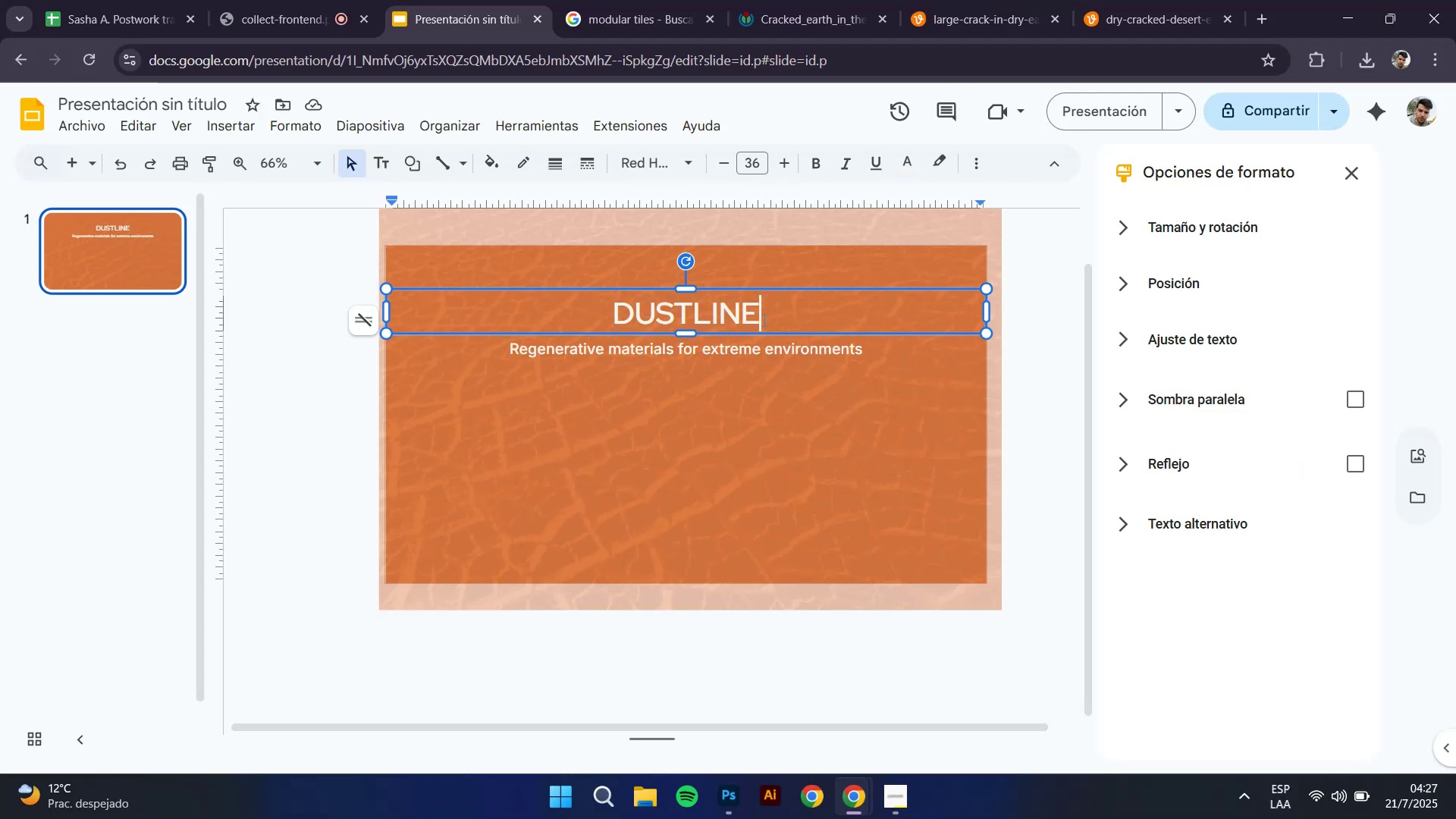 
left_click_drag(start_coordinate=[754, 320], to_coordinate=[588, 320])
 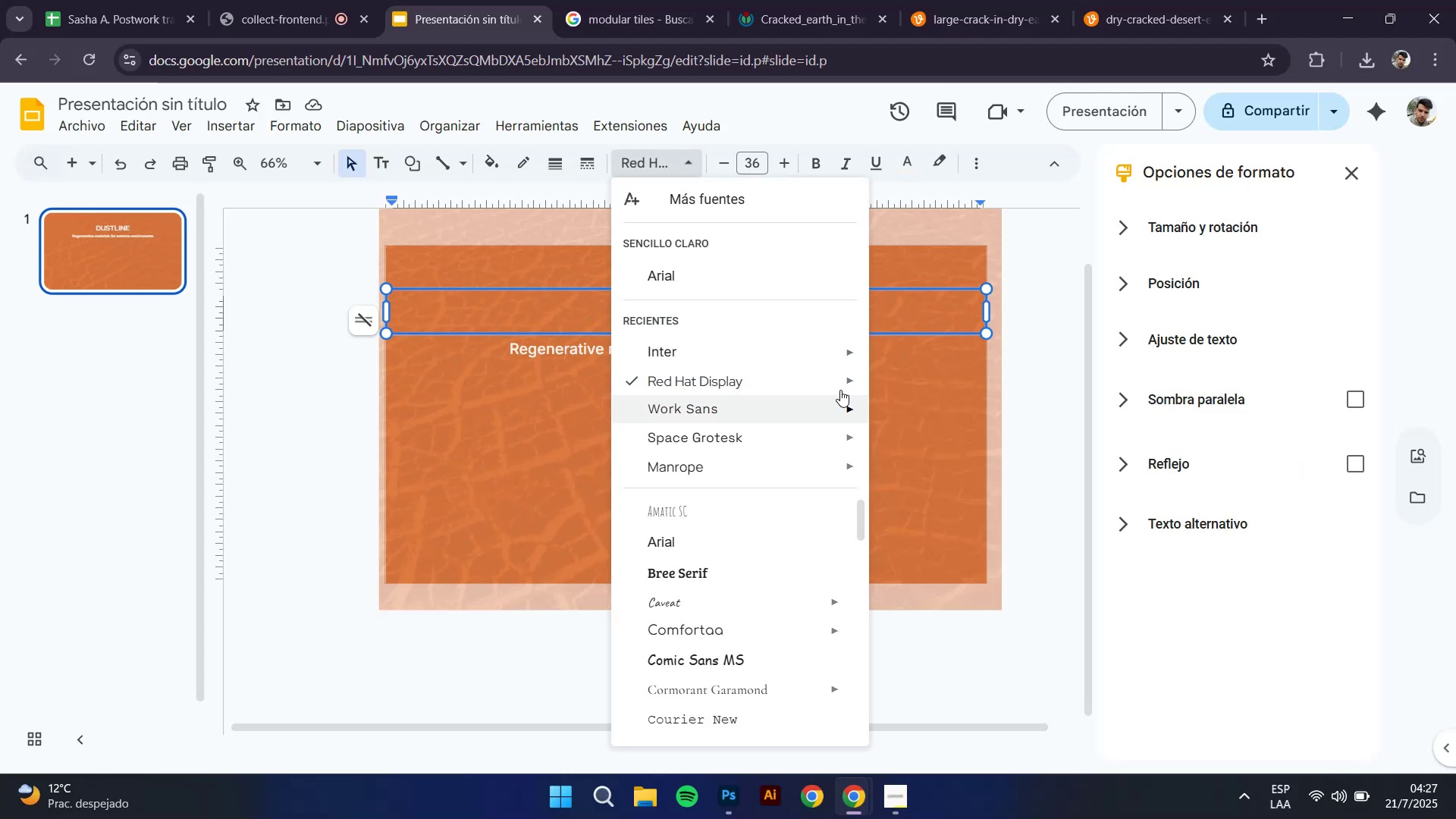 
left_click([947, 513])
 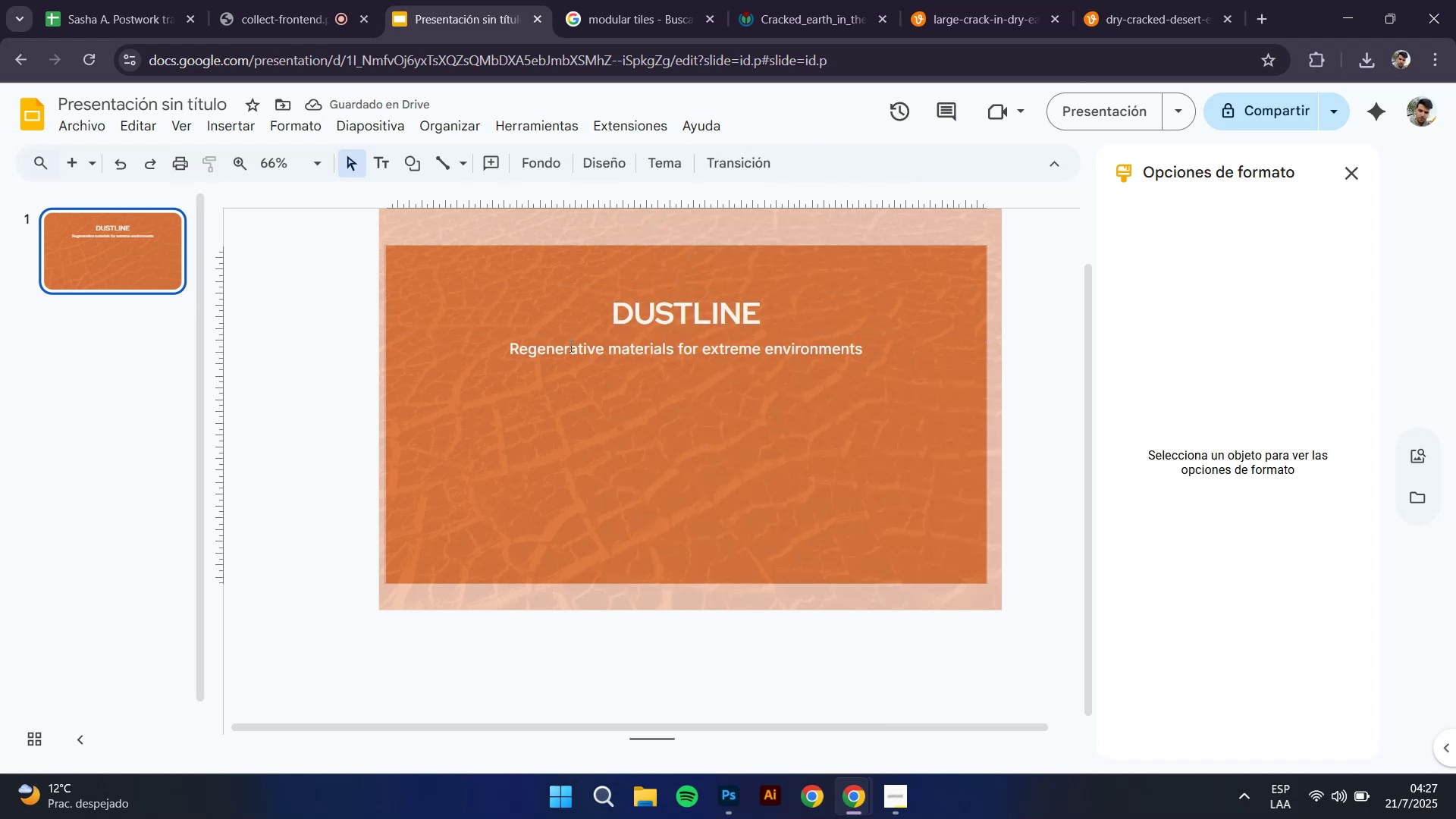 
left_click_drag(start_coordinate=[511, 349], to_coordinate=[895, 375])
 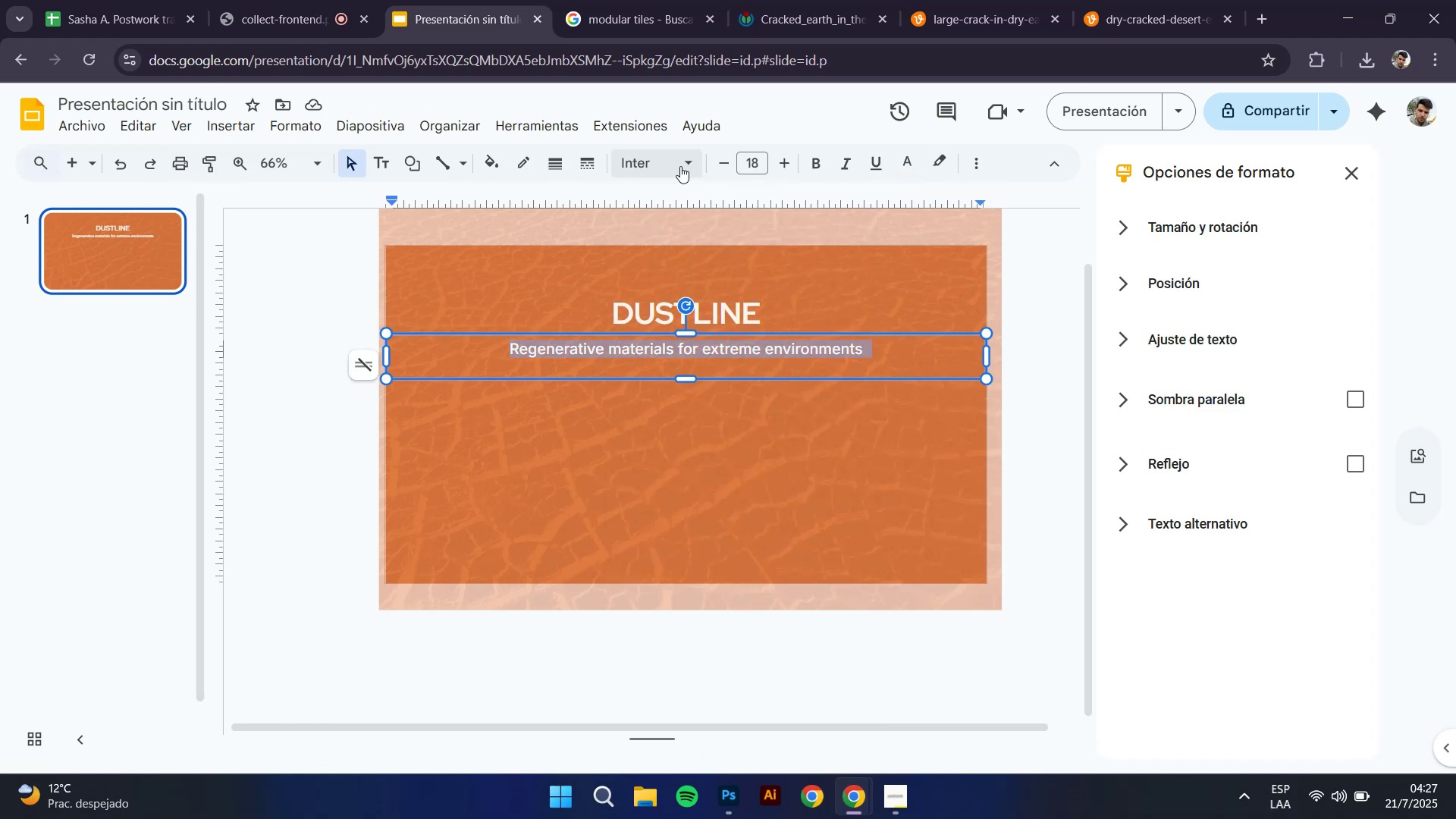 
left_click([667, 162])
 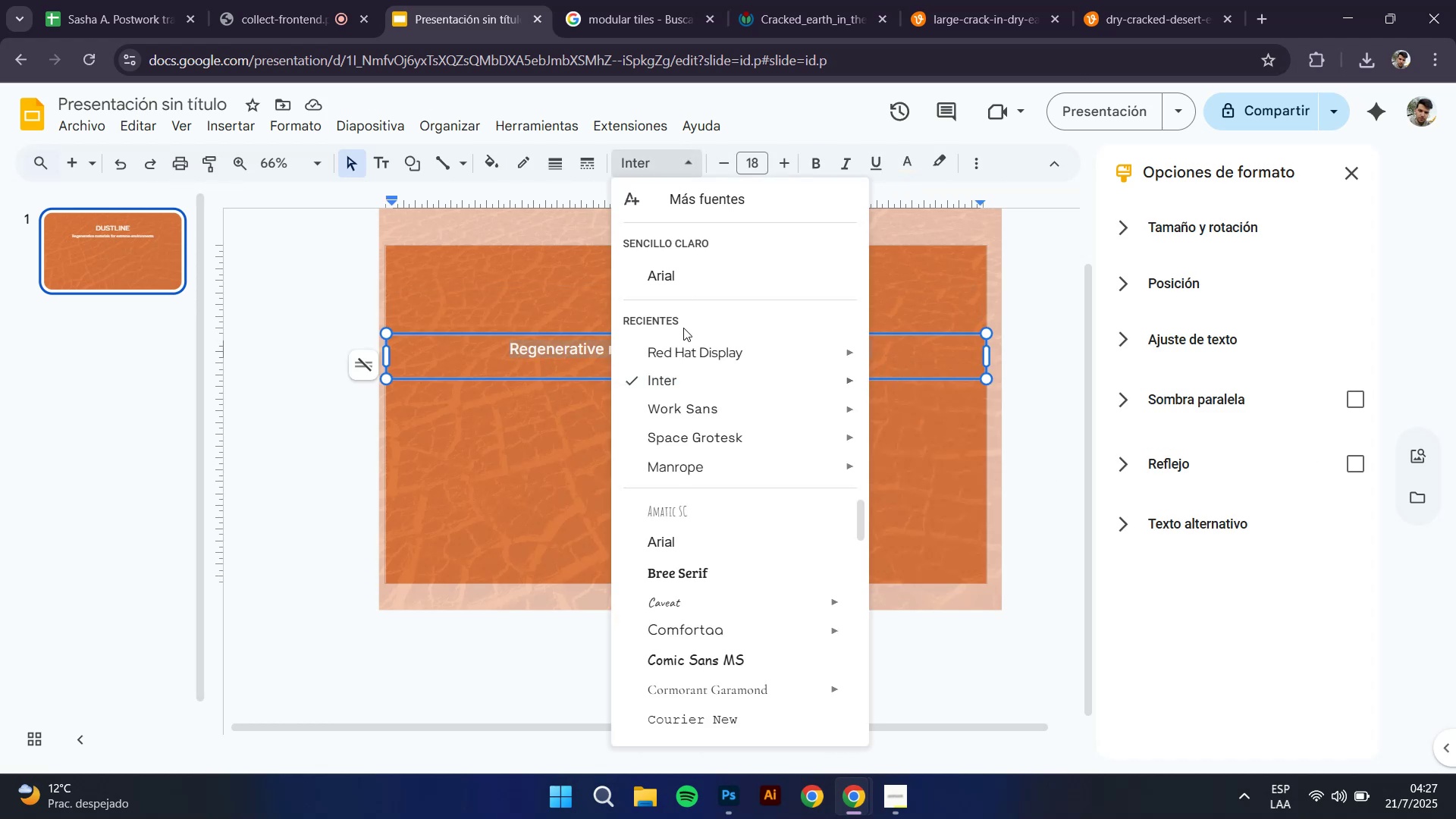 
left_click_drag(start_coordinate=[686, 353], to_coordinate=[834, 356])
 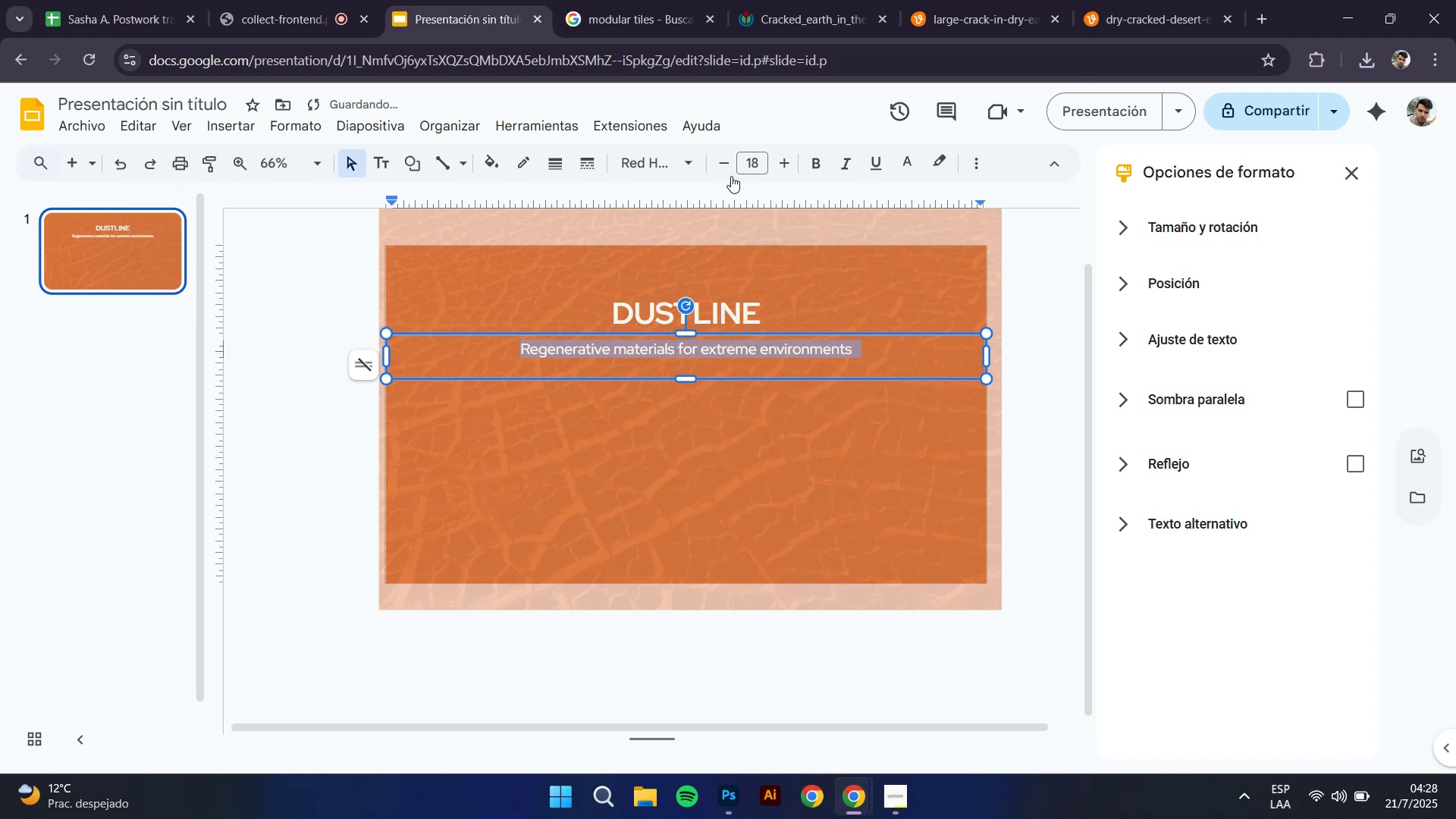 
left_click([687, 165])
 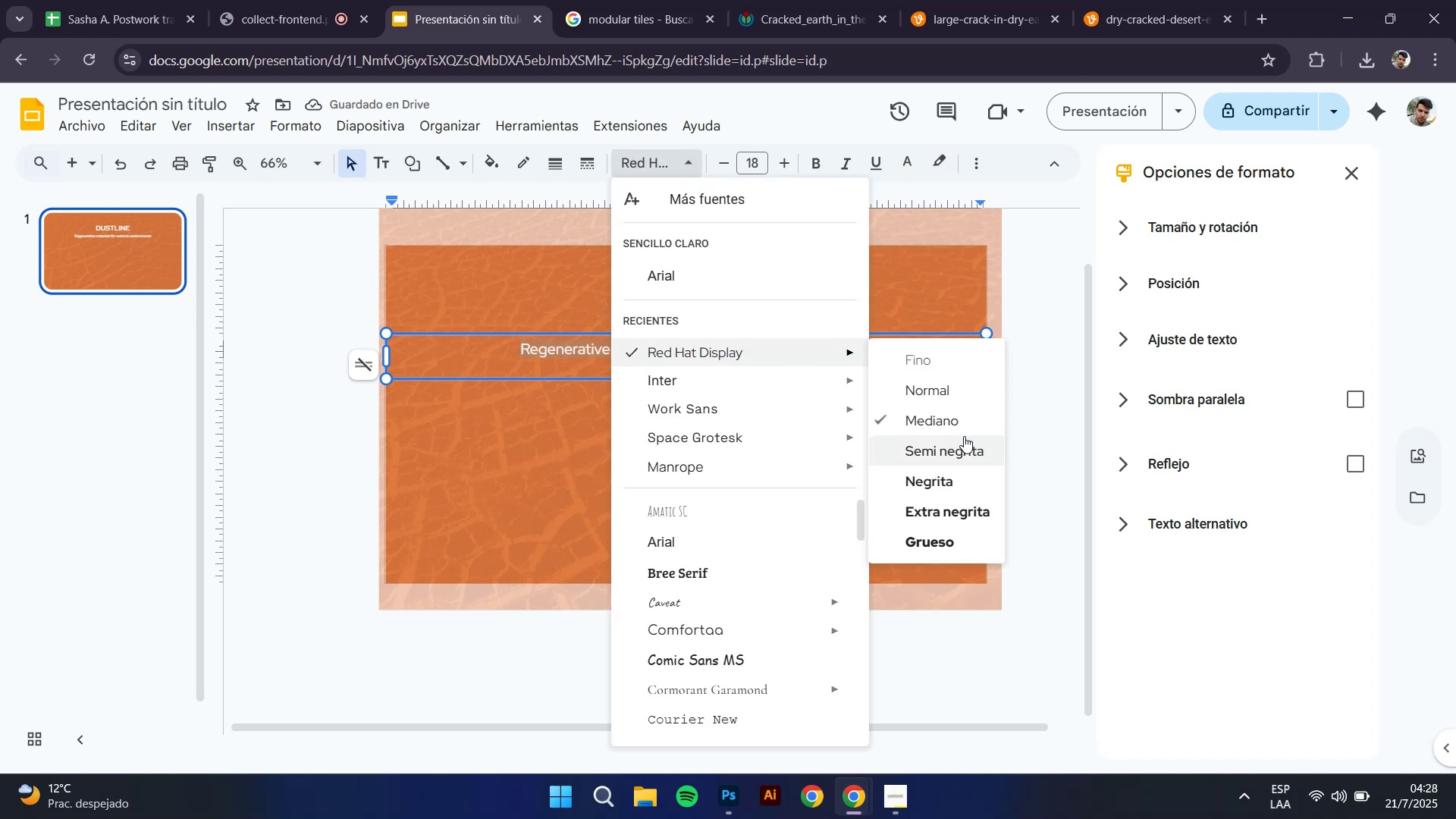 
left_click([961, 444])
 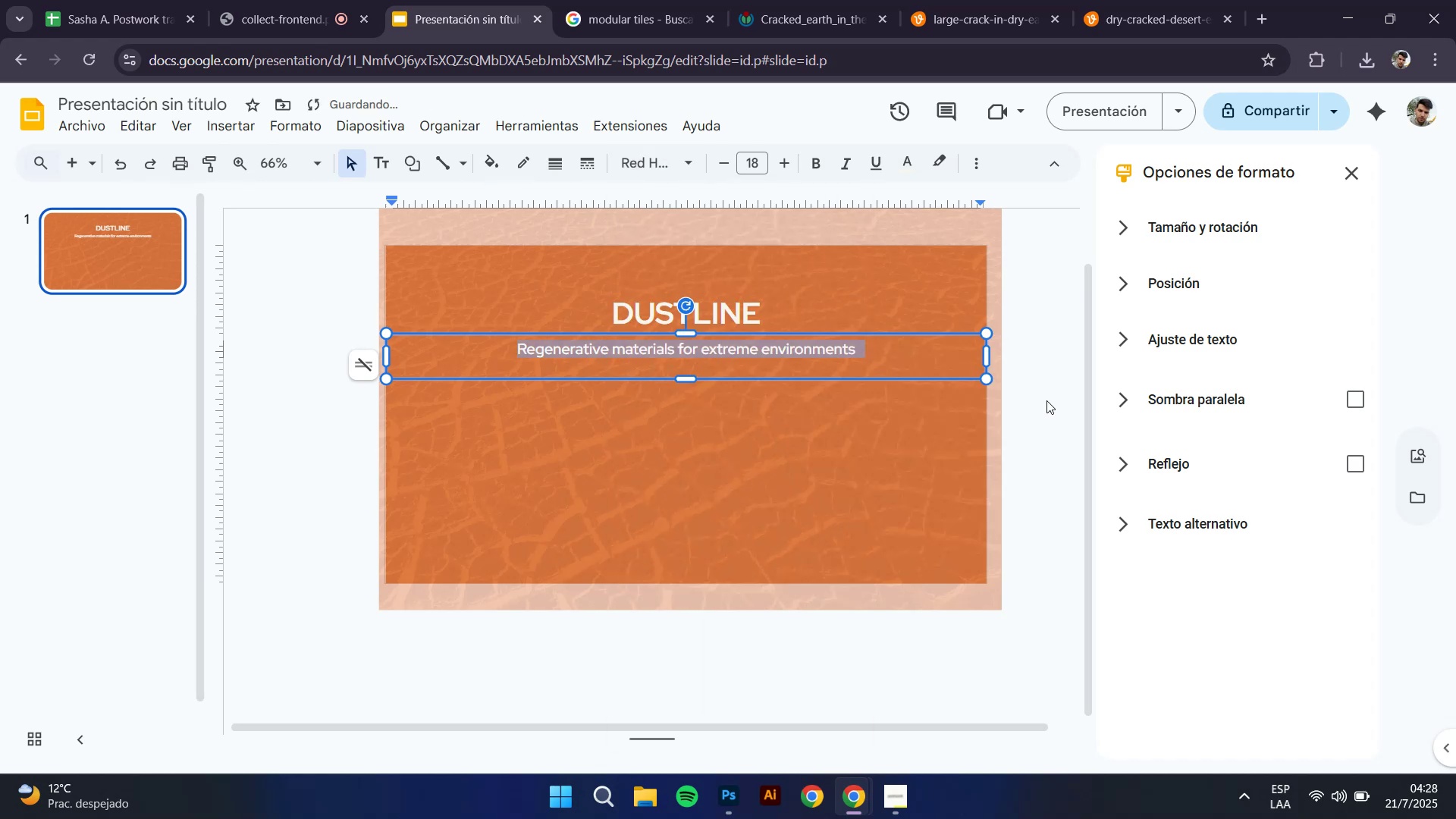 
left_click([1046, 400])
 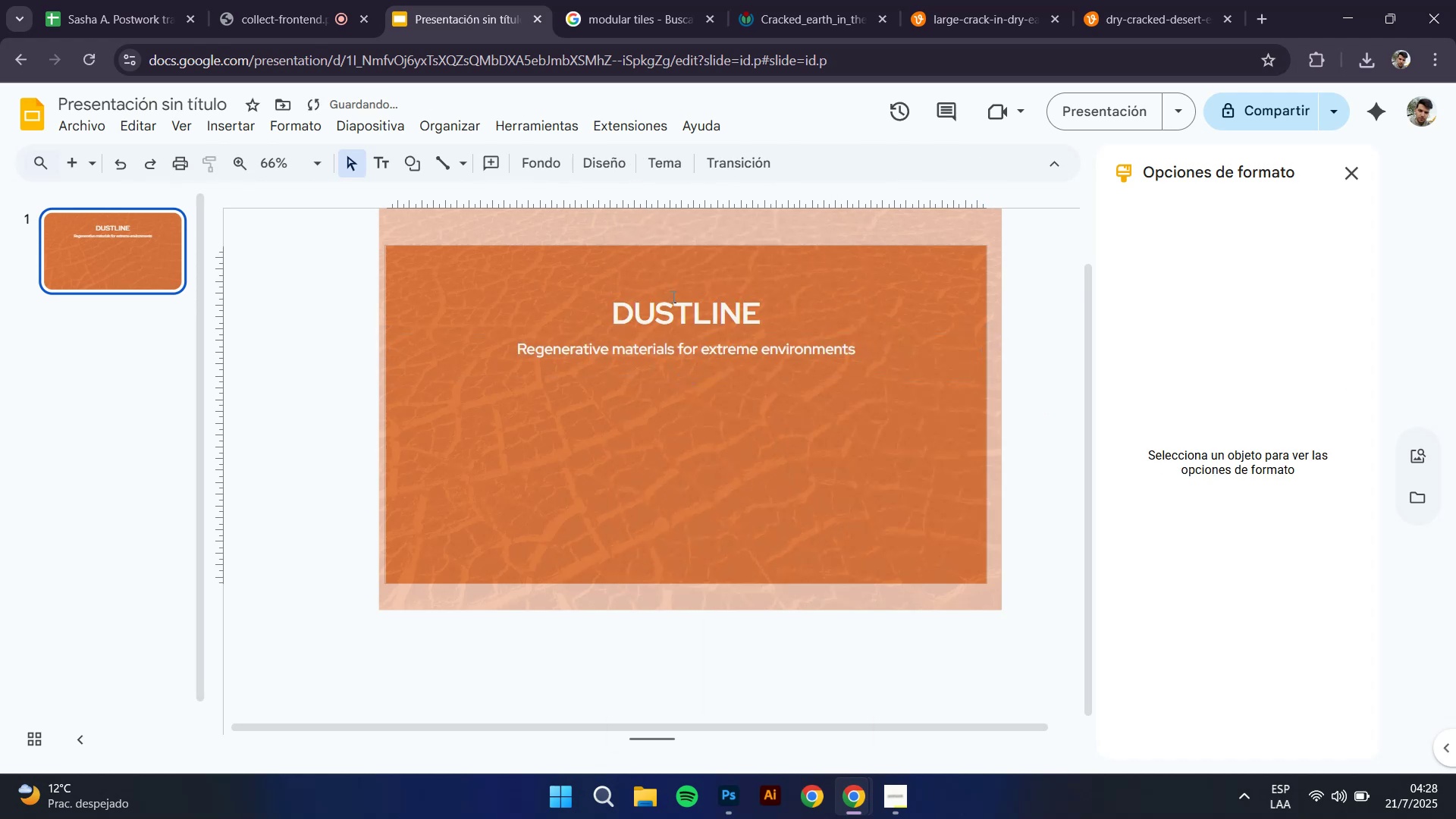 
left_click([685, 349])
 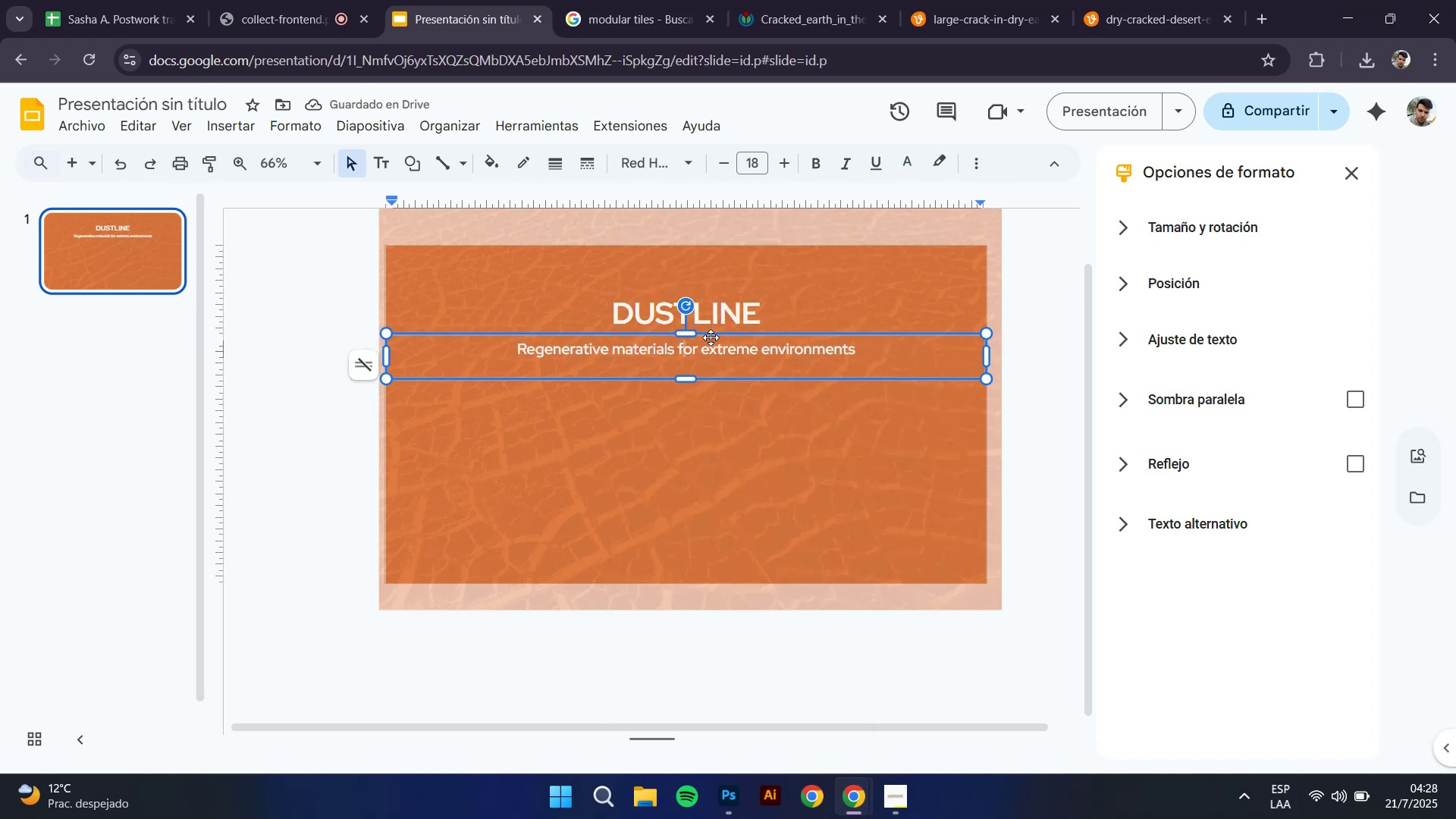 
key(Control+C)
 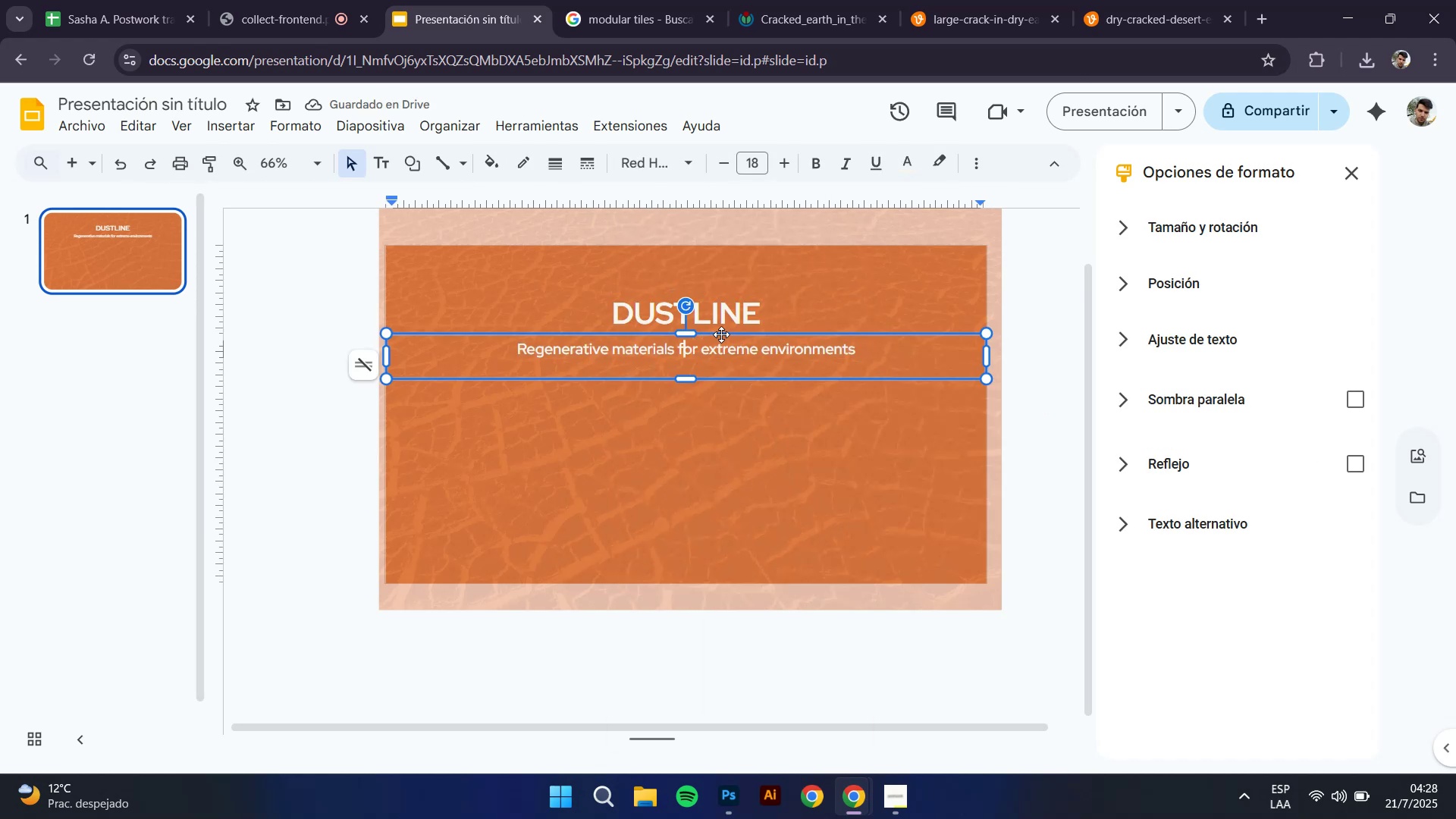 
key(Control+V)
 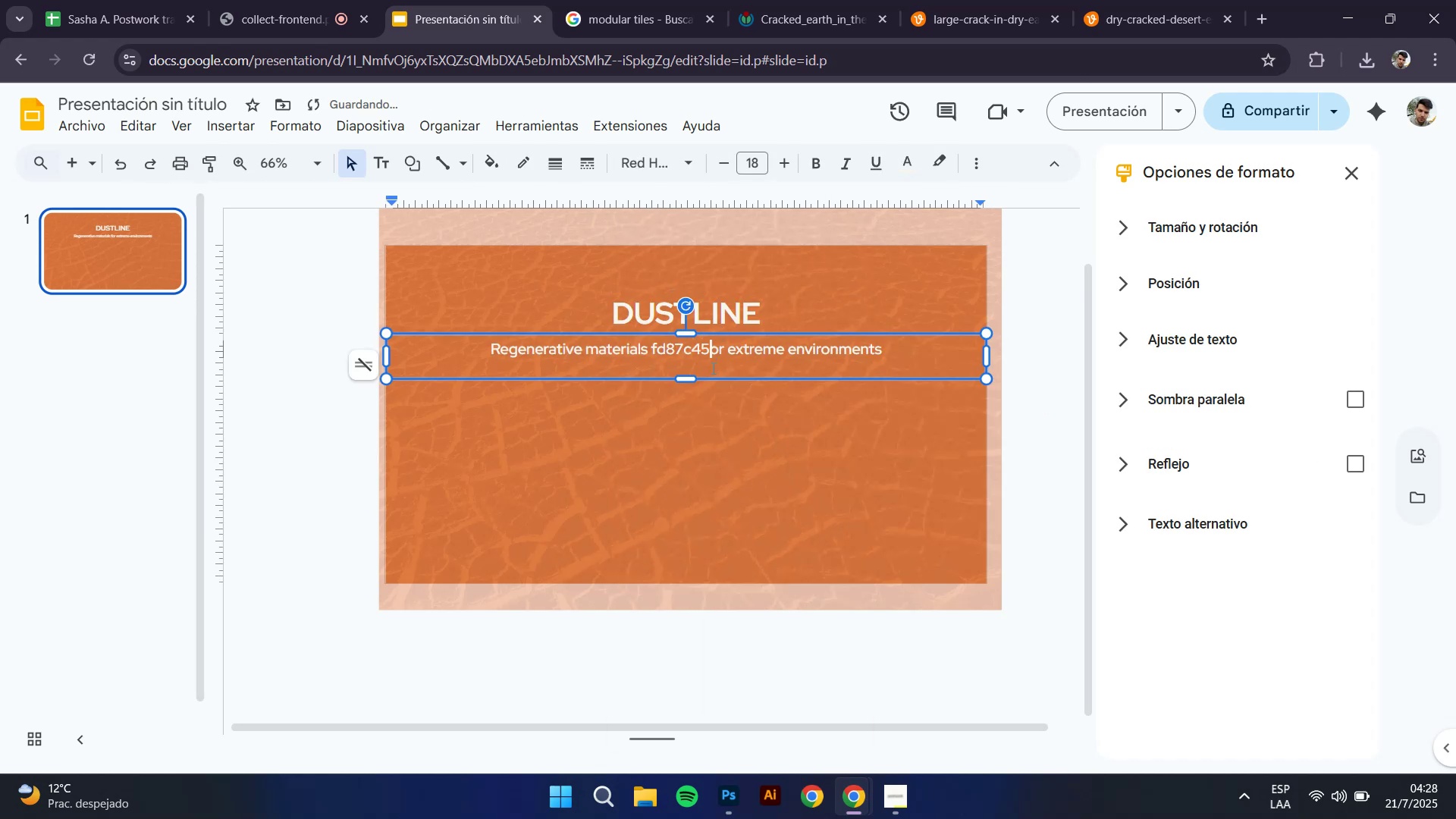 
key(Control+Z)
 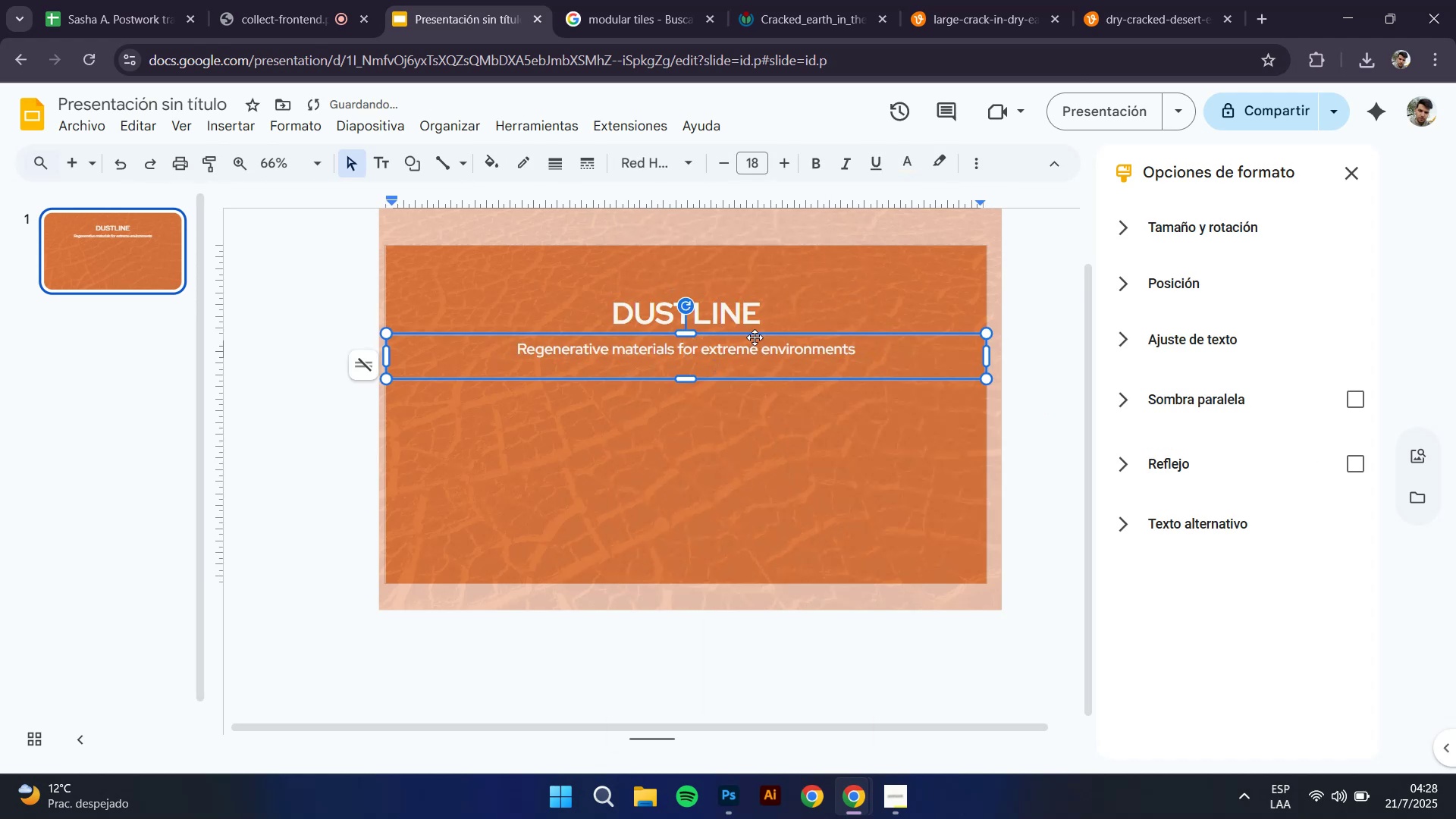 
left_click([758, 335])
 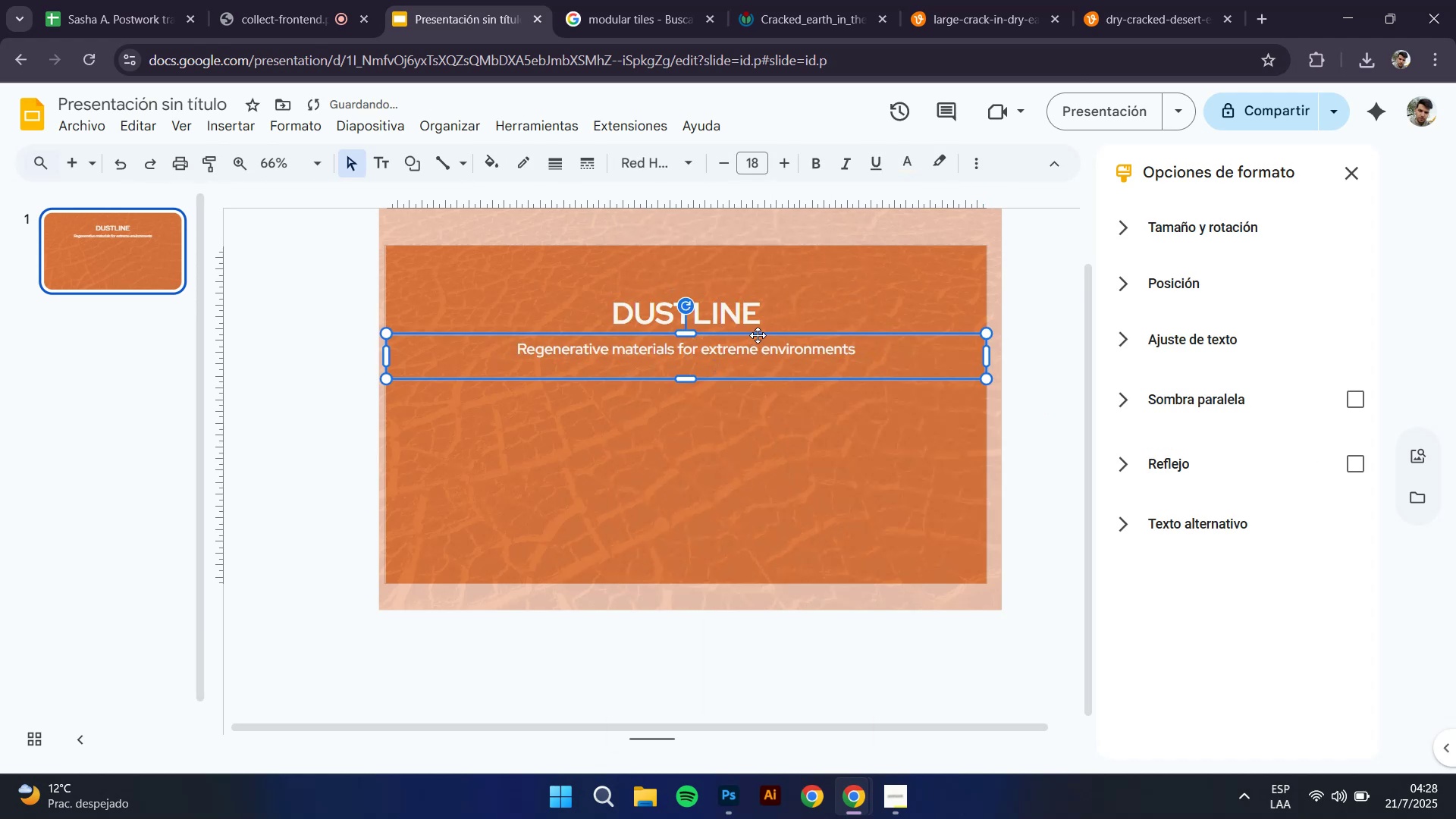 
key(Control+C)
 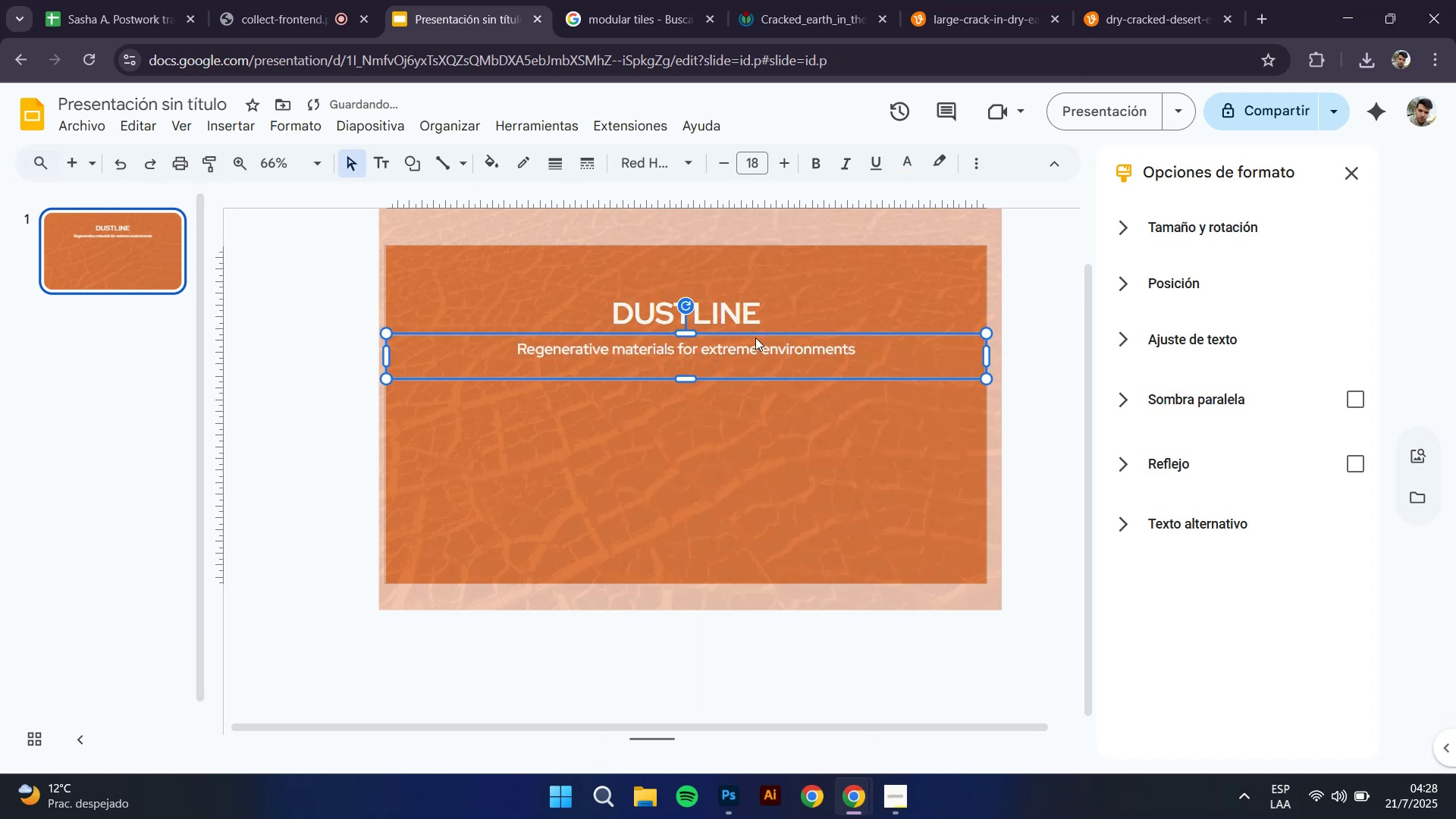 
key(Control+V)
 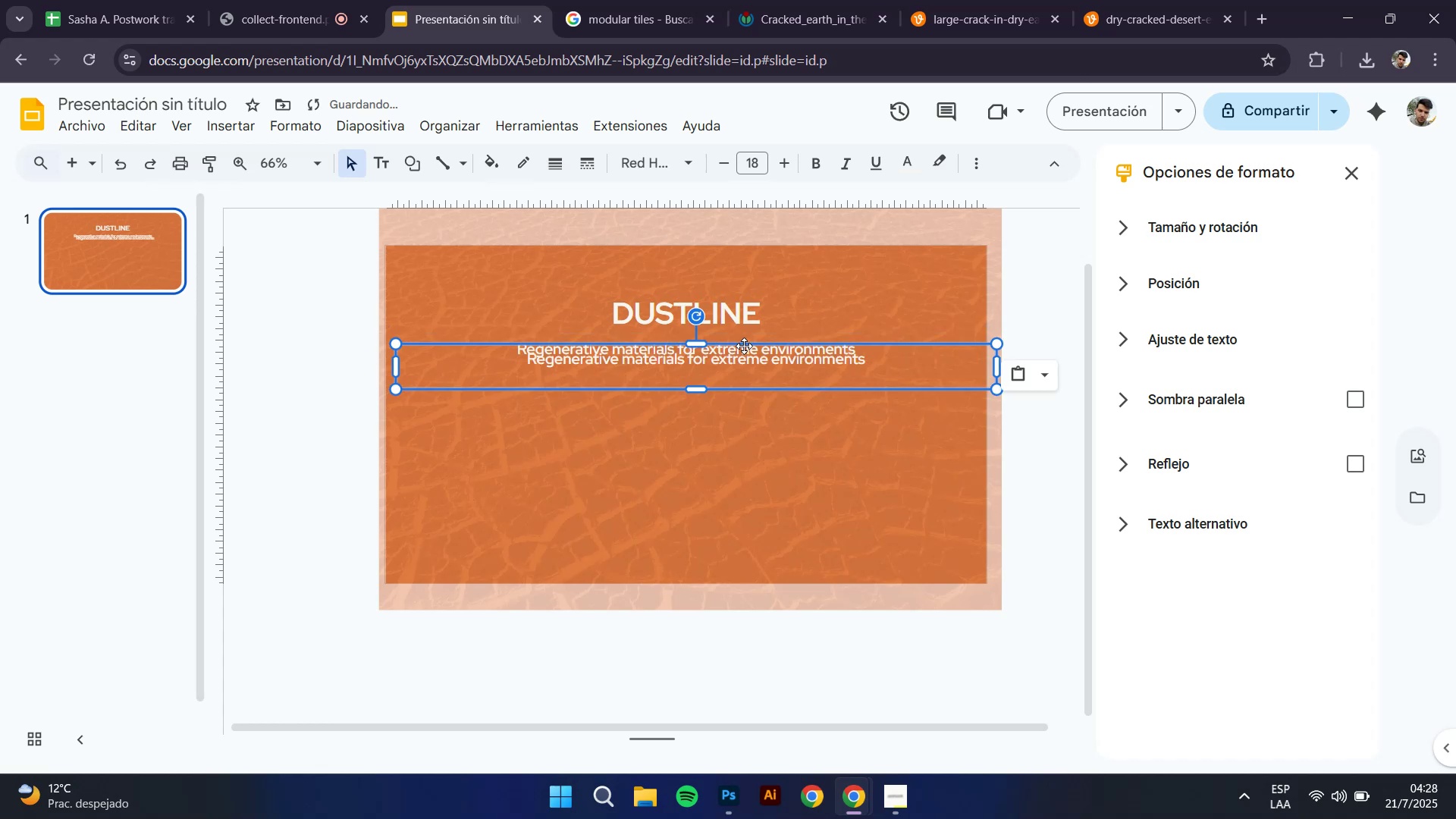 
left_click_drag(start_coordinate=[746, 344], to_coordinate=[736, 528])
 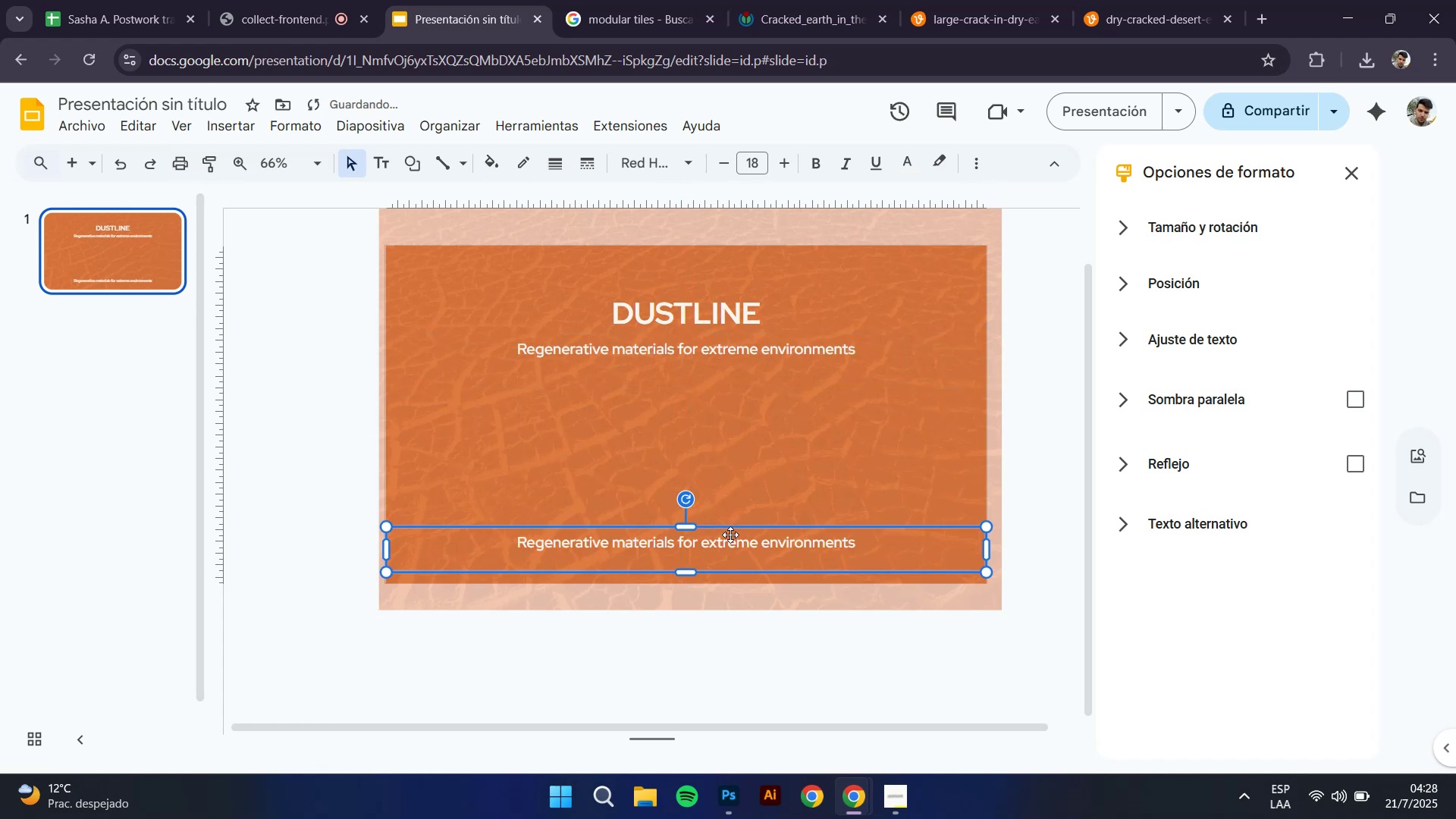 
left_click([728, 540])
 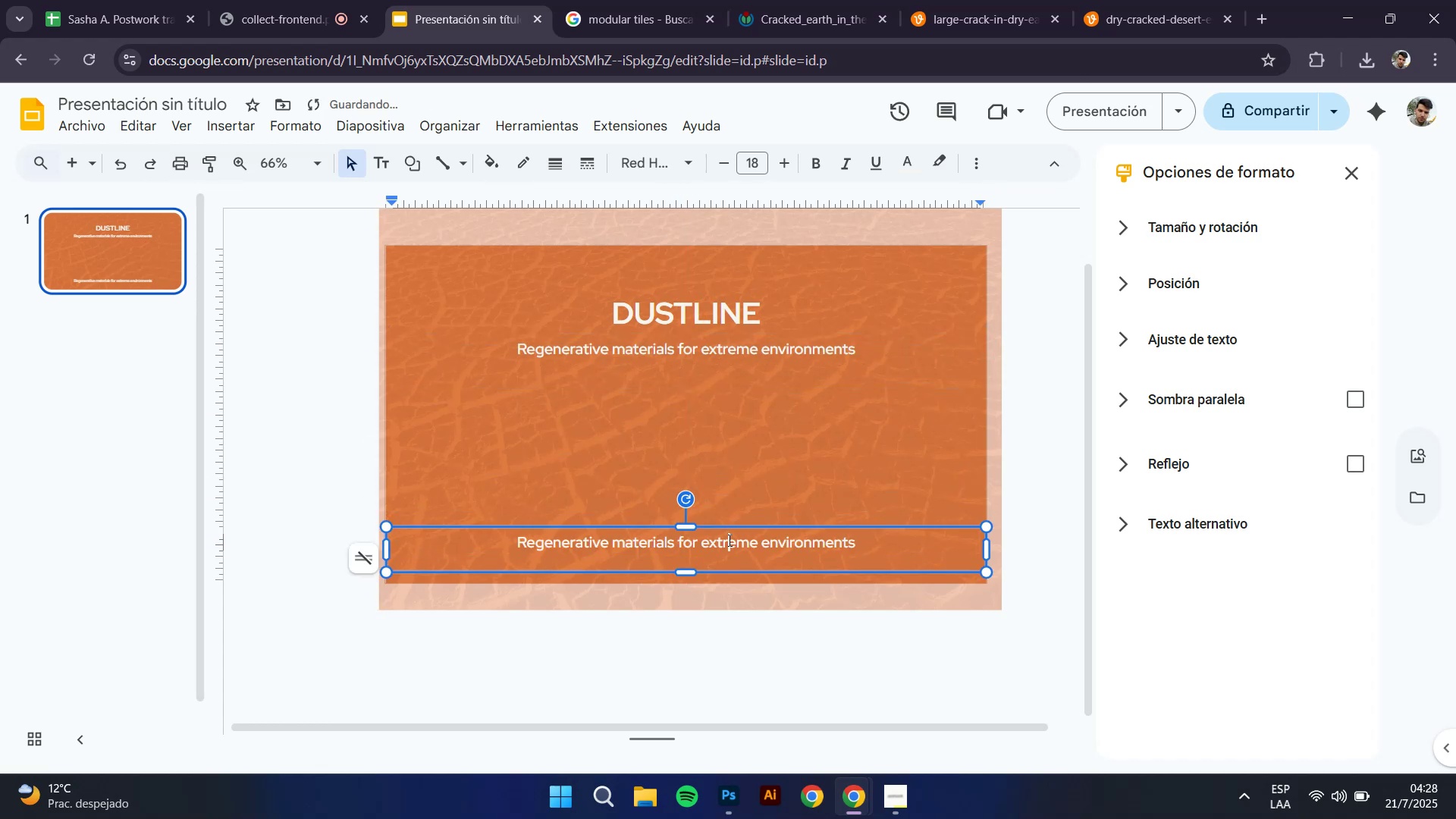 
key(Control+A)
 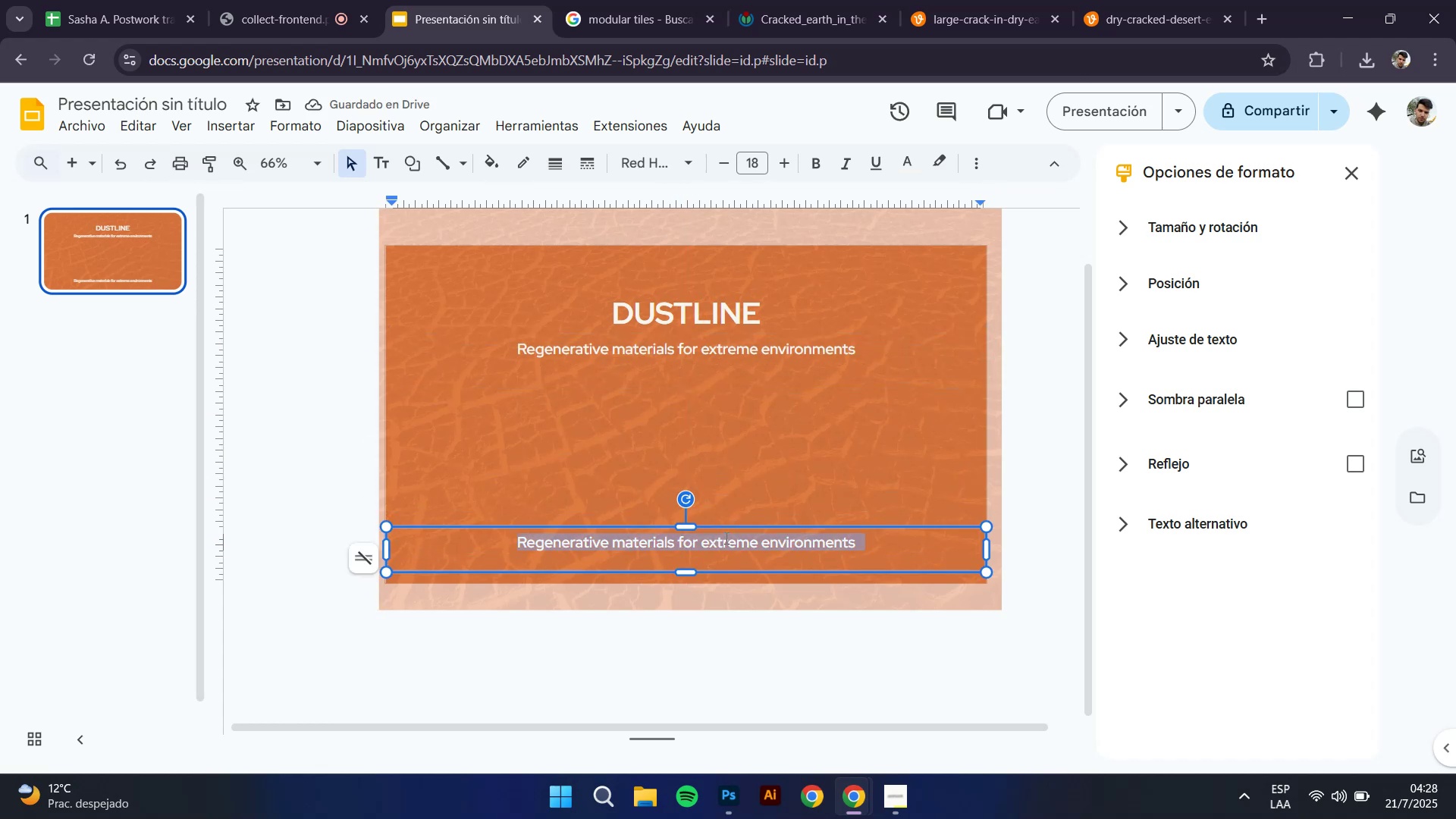 
key(ArrowUp)
 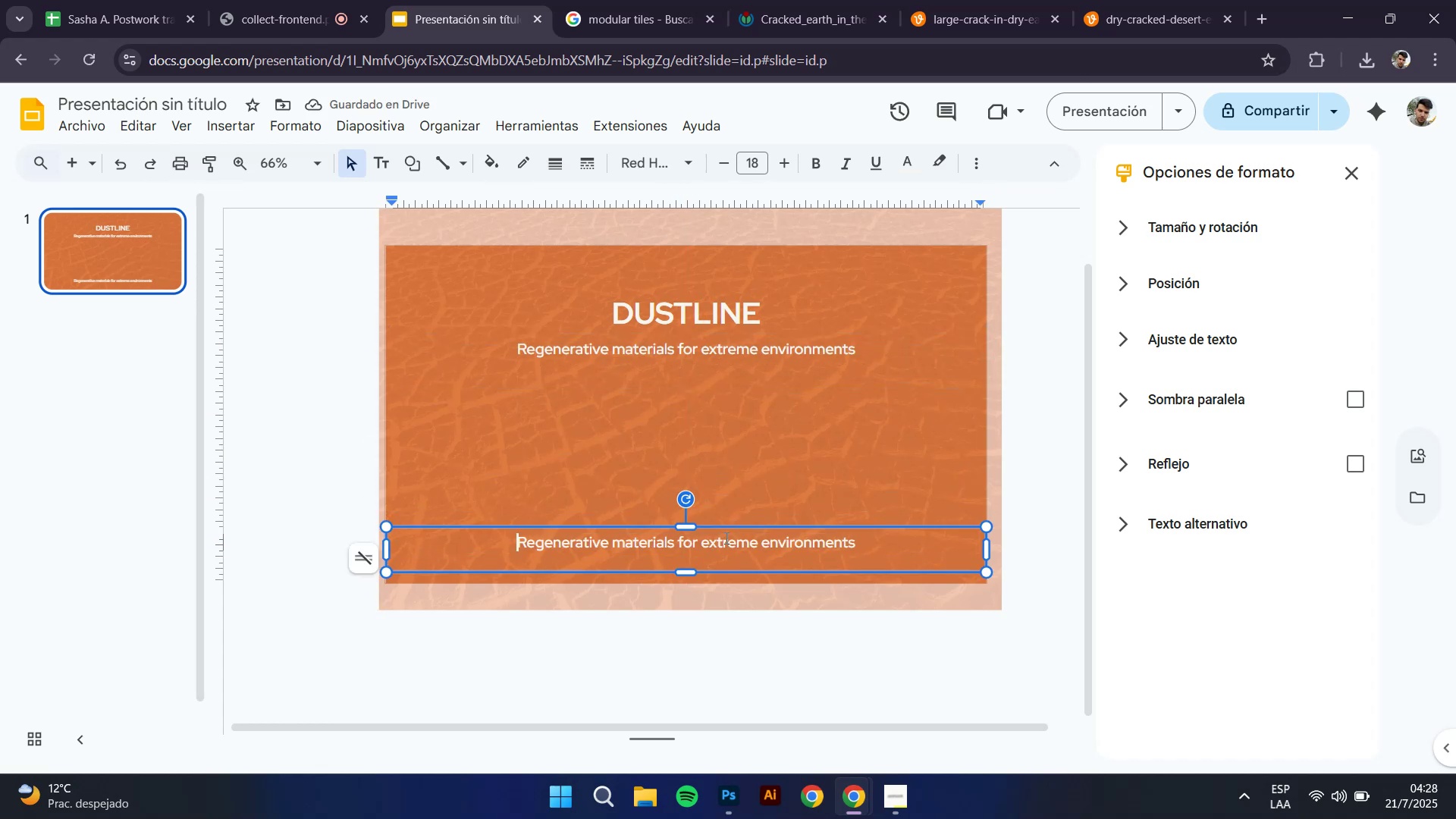 
key(ArrowUp)
 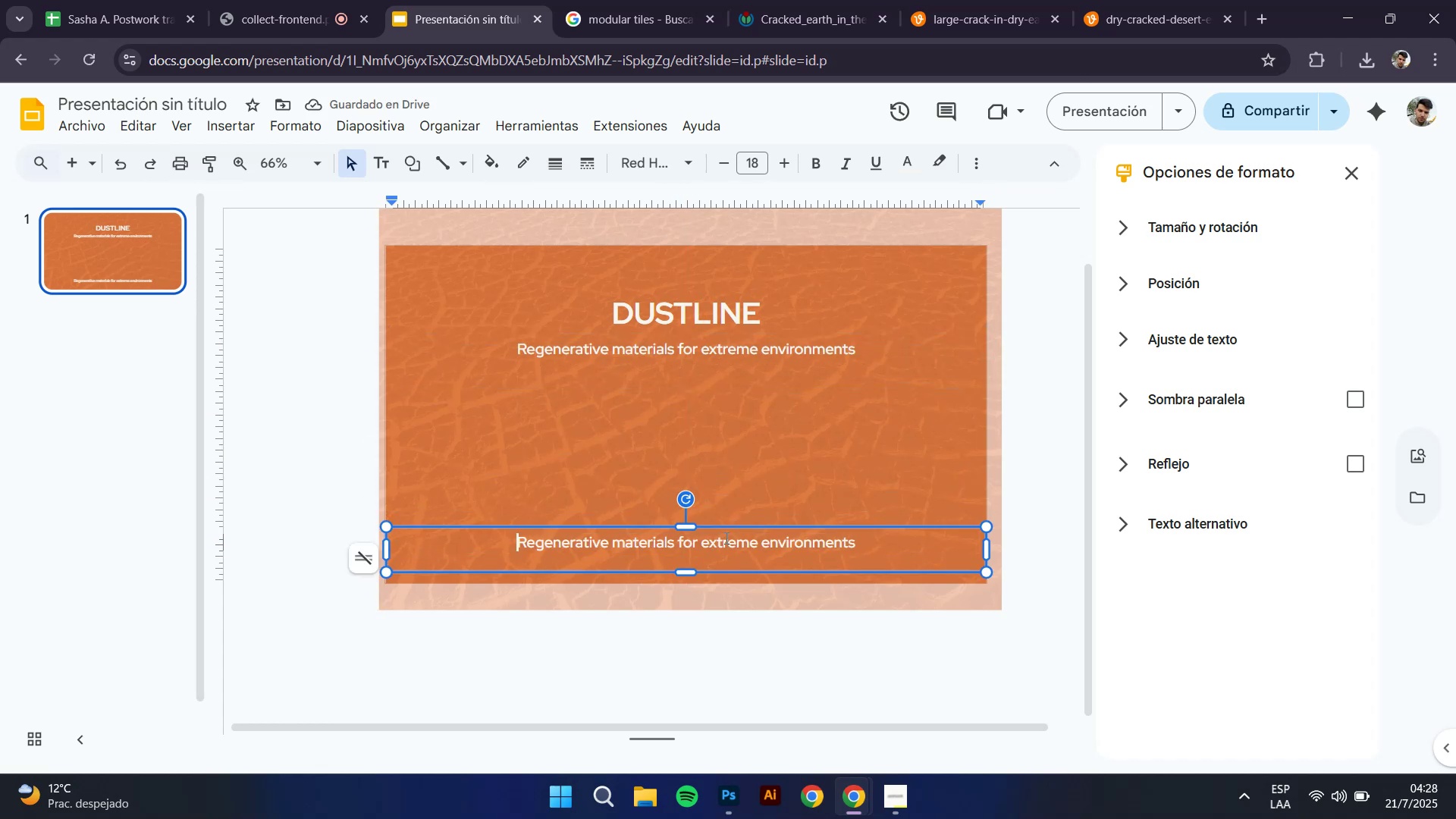 
key(S)
 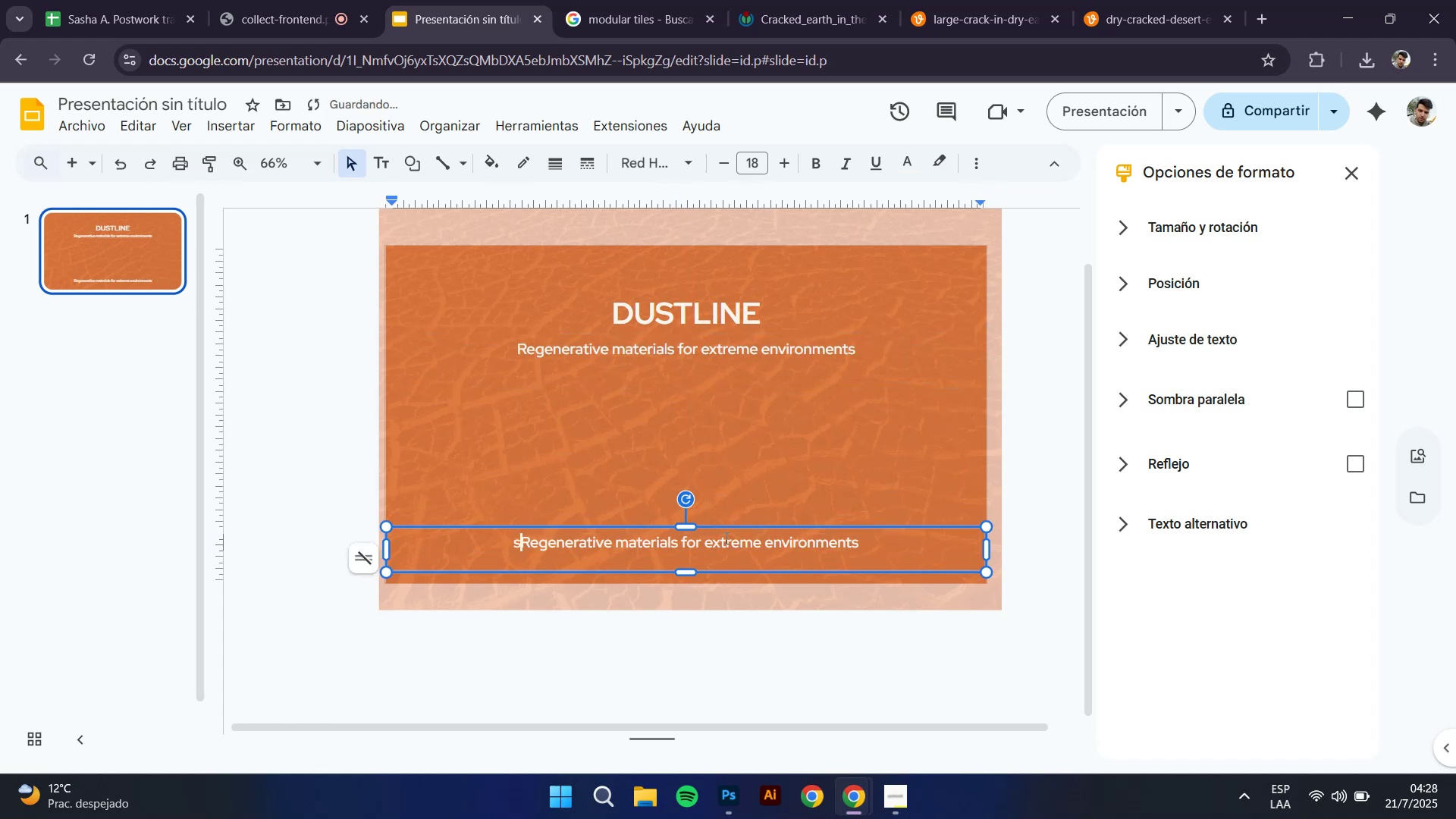 
key(Control+A)
 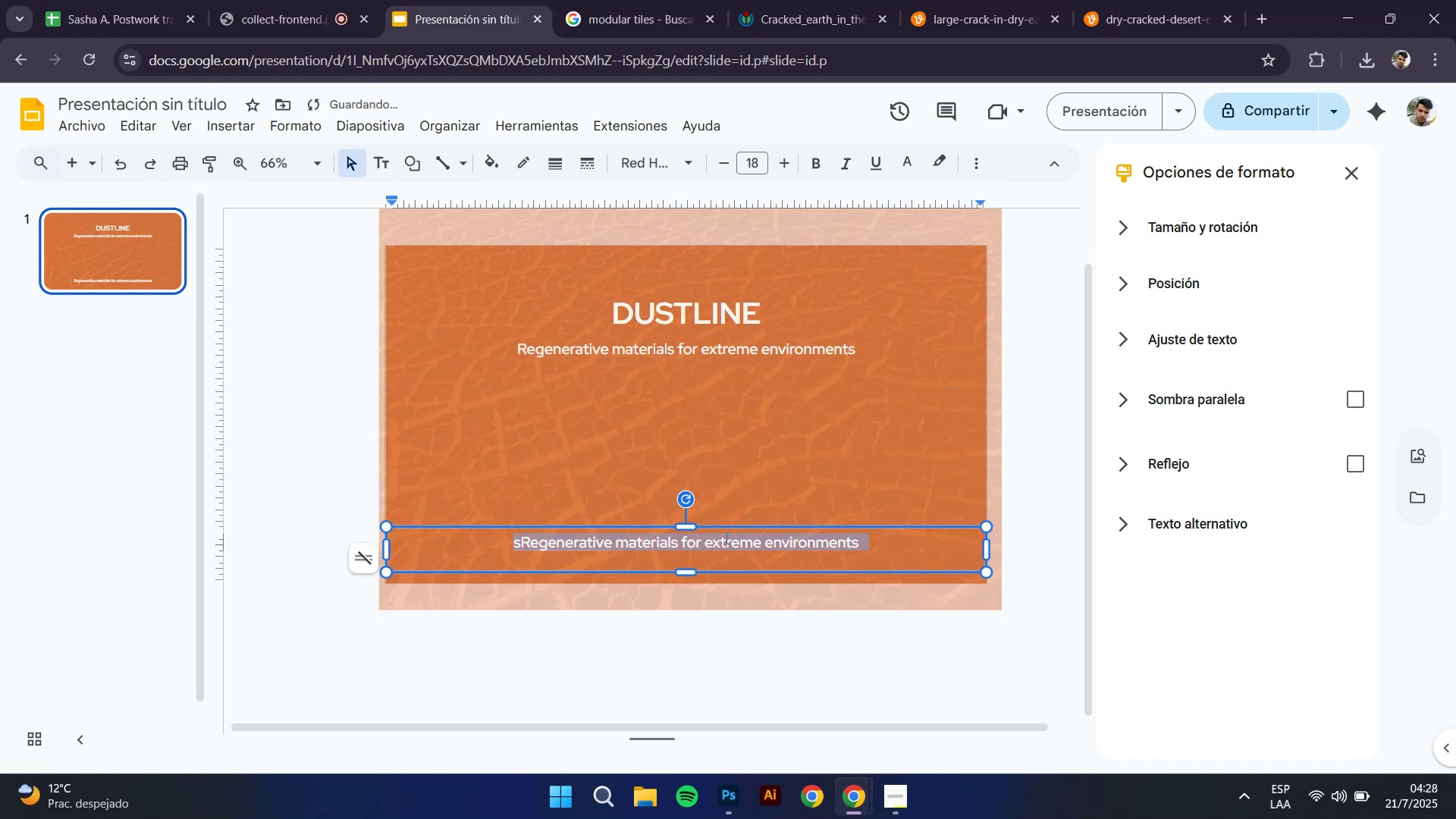 
type(Seed round \\ )
key(Backspace)
key(Backspace)
type( July 2025)
 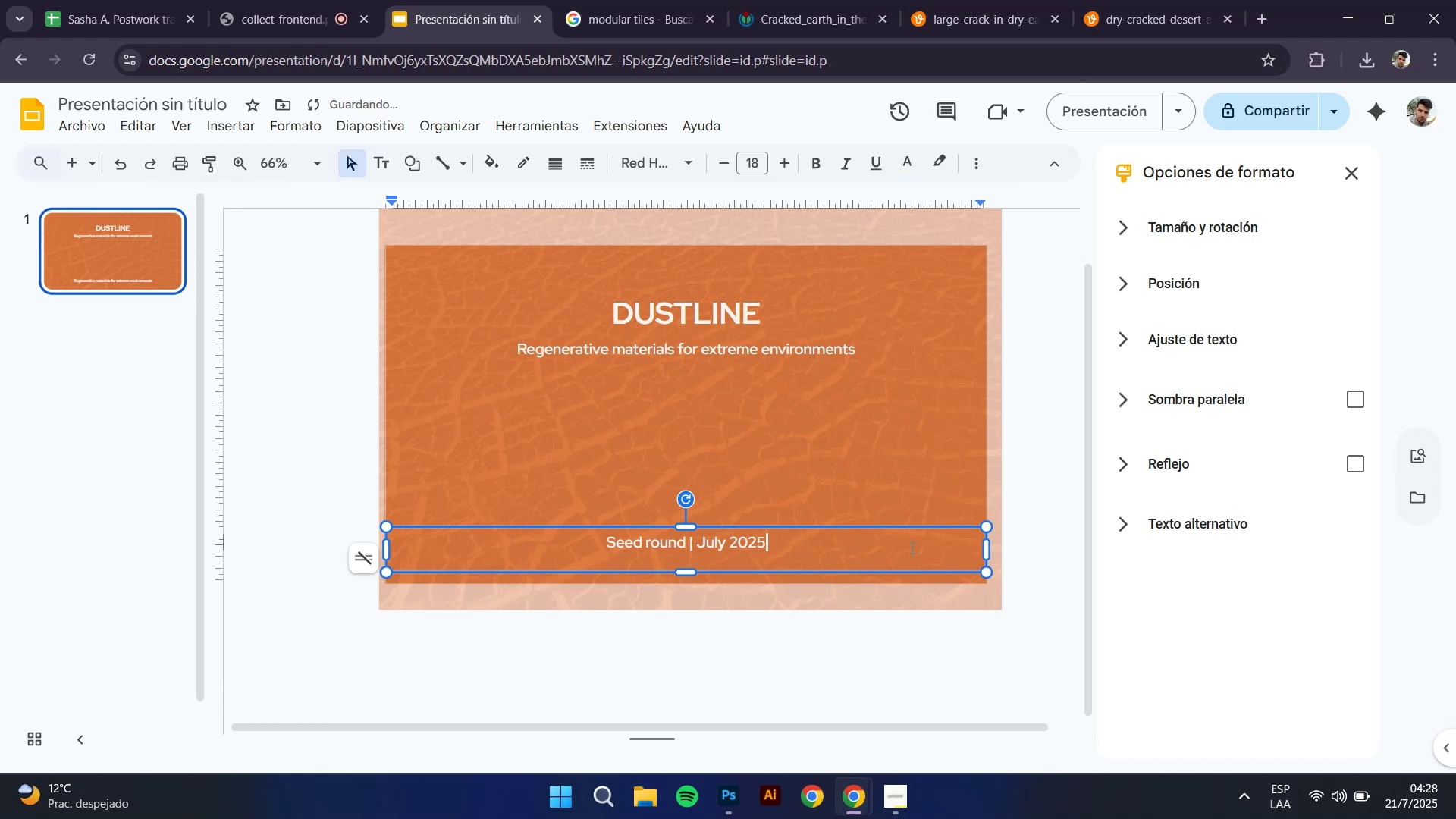 
key(Control+A)
 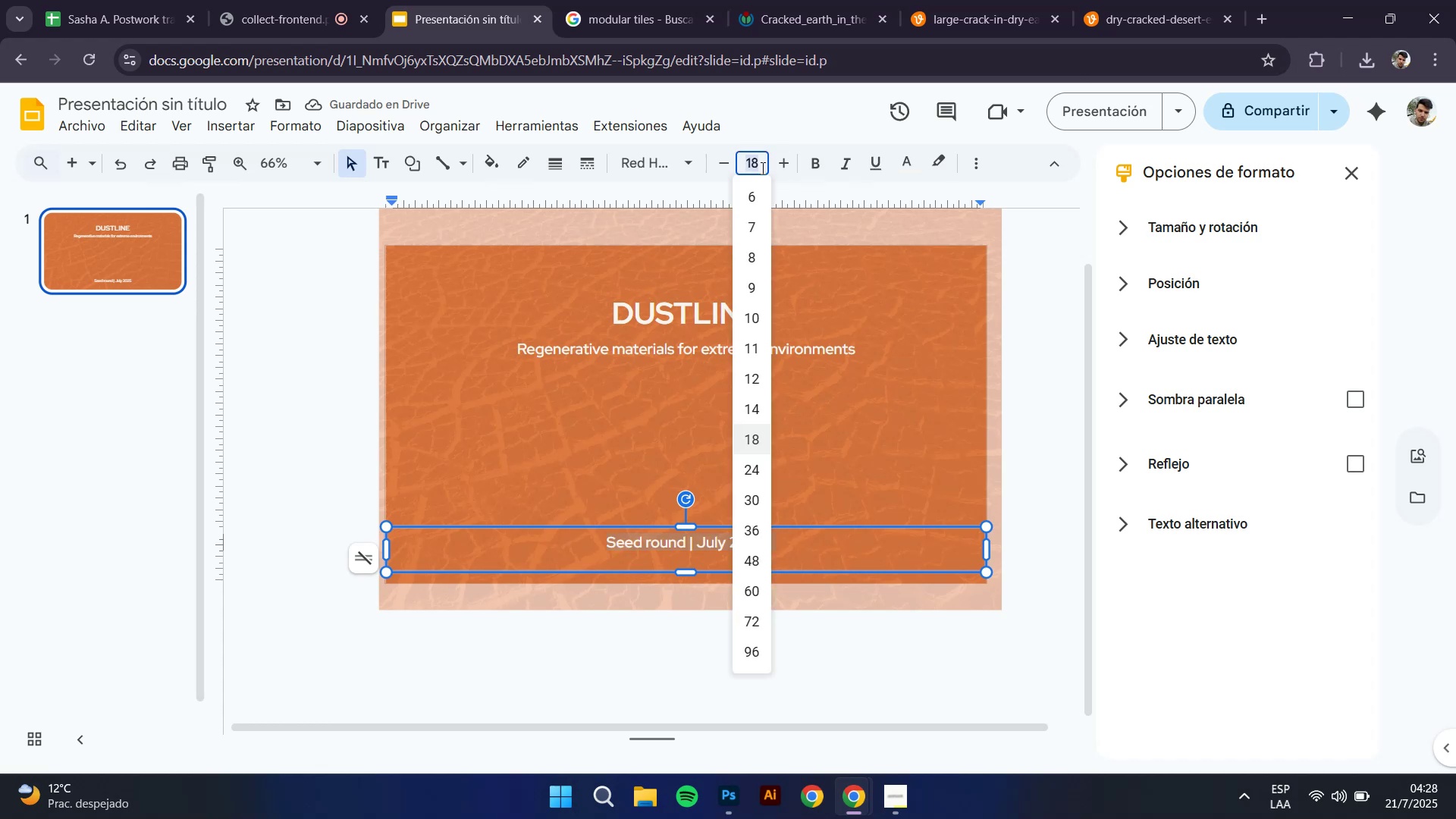 
left_click([764, 383])
 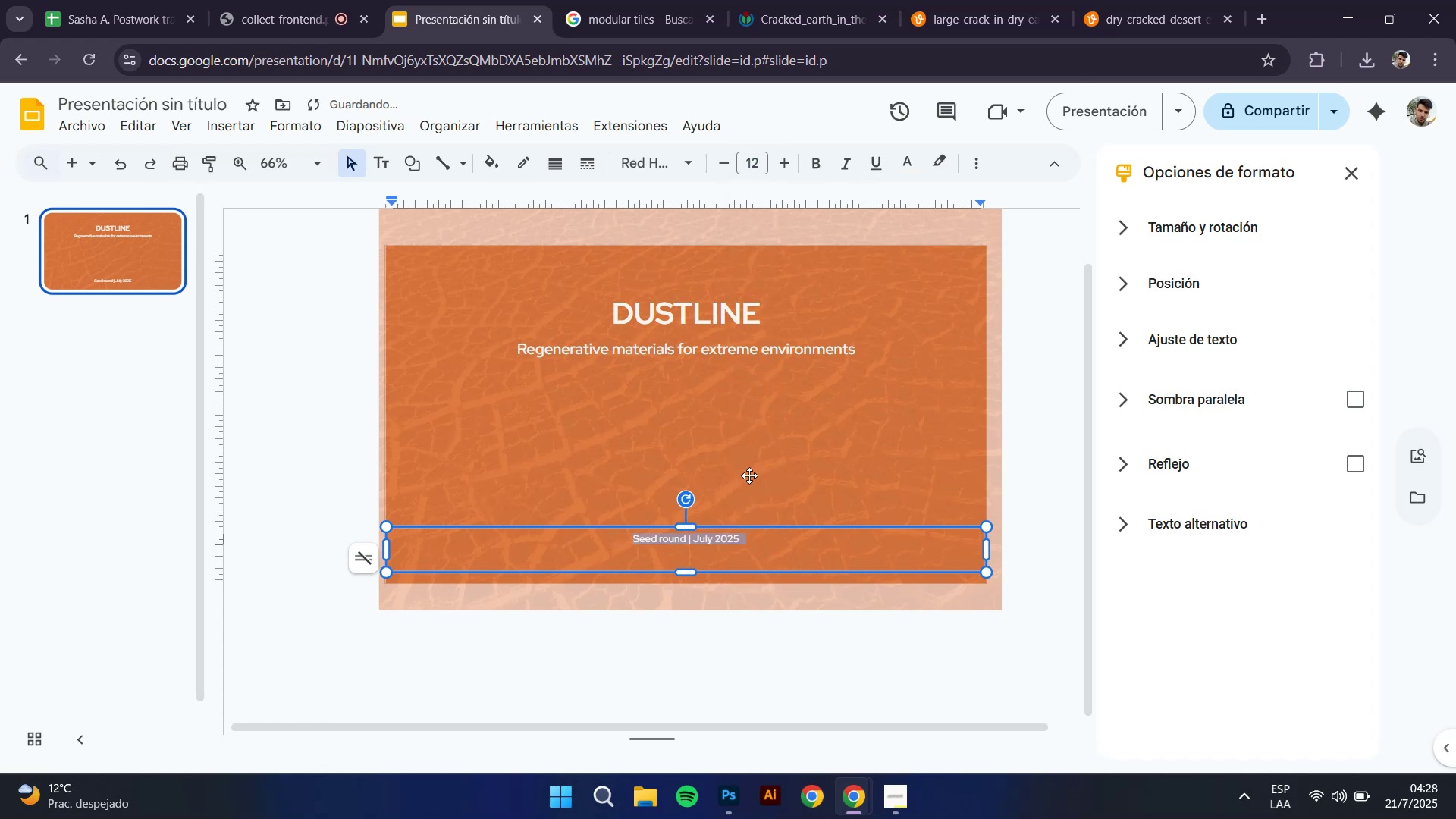 
mouse_move([660, 177])
 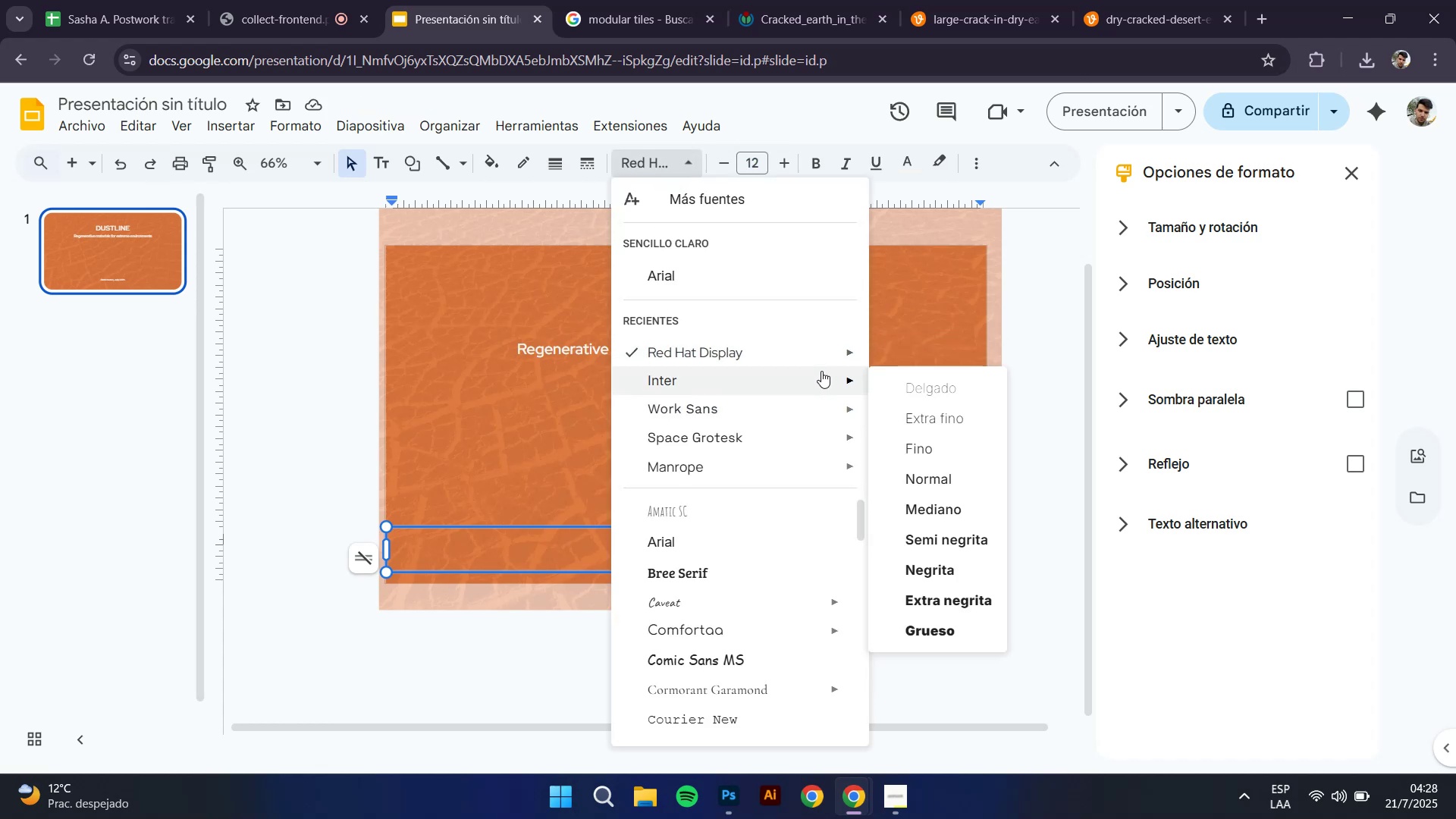 
left_click([940, 504])
 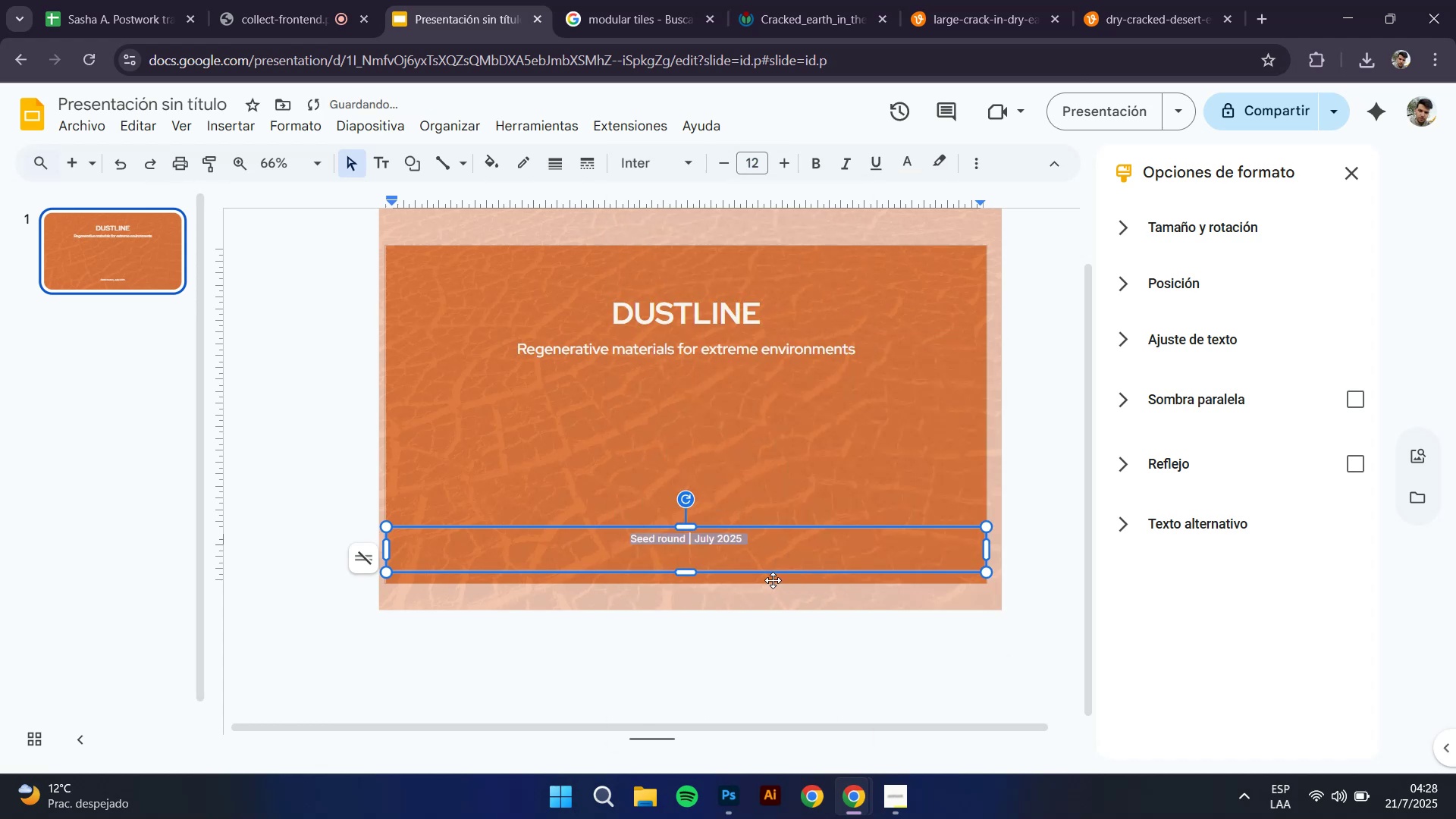 
left_click([770, 552])
 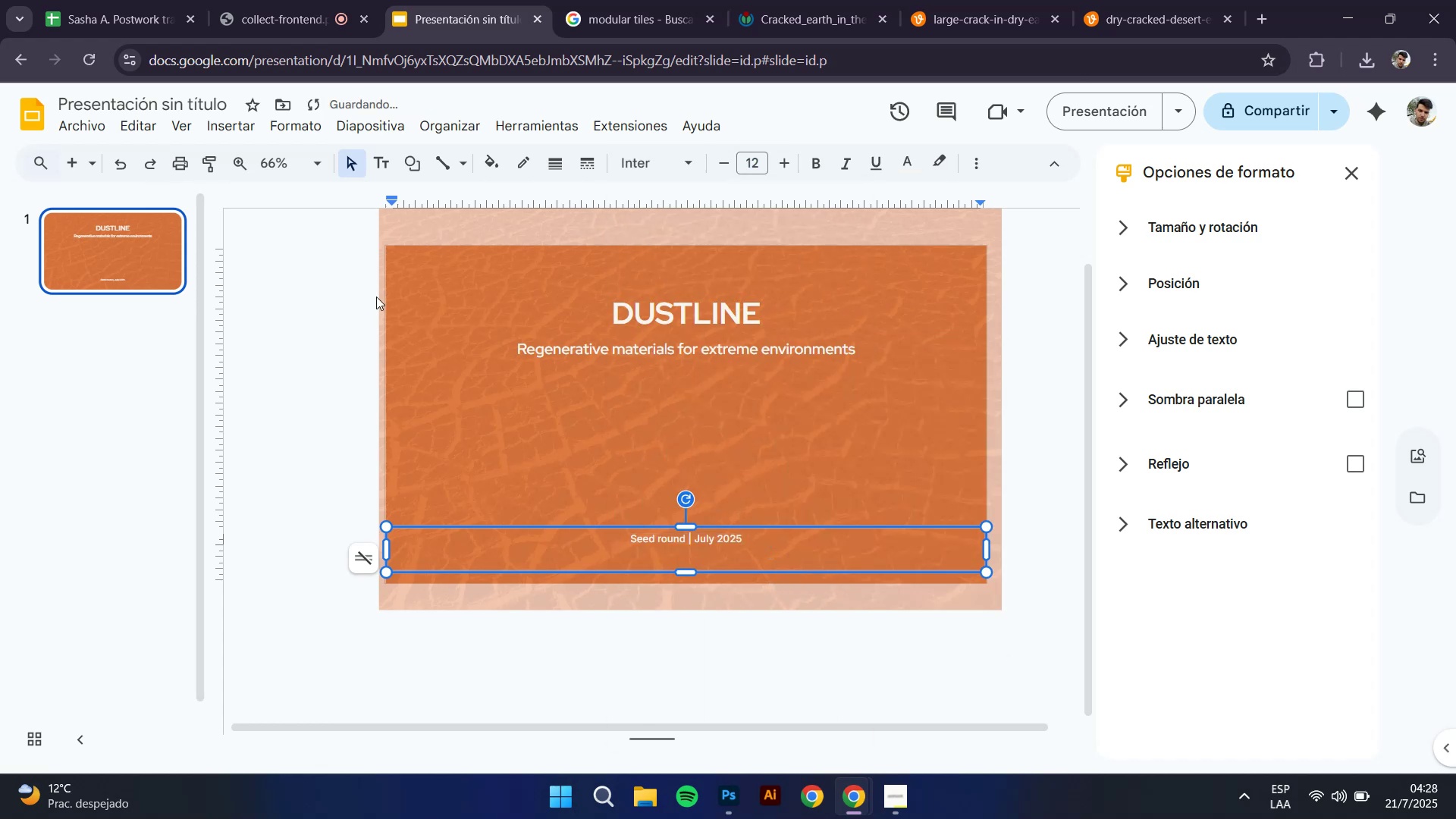 
left_click([334, 324])
 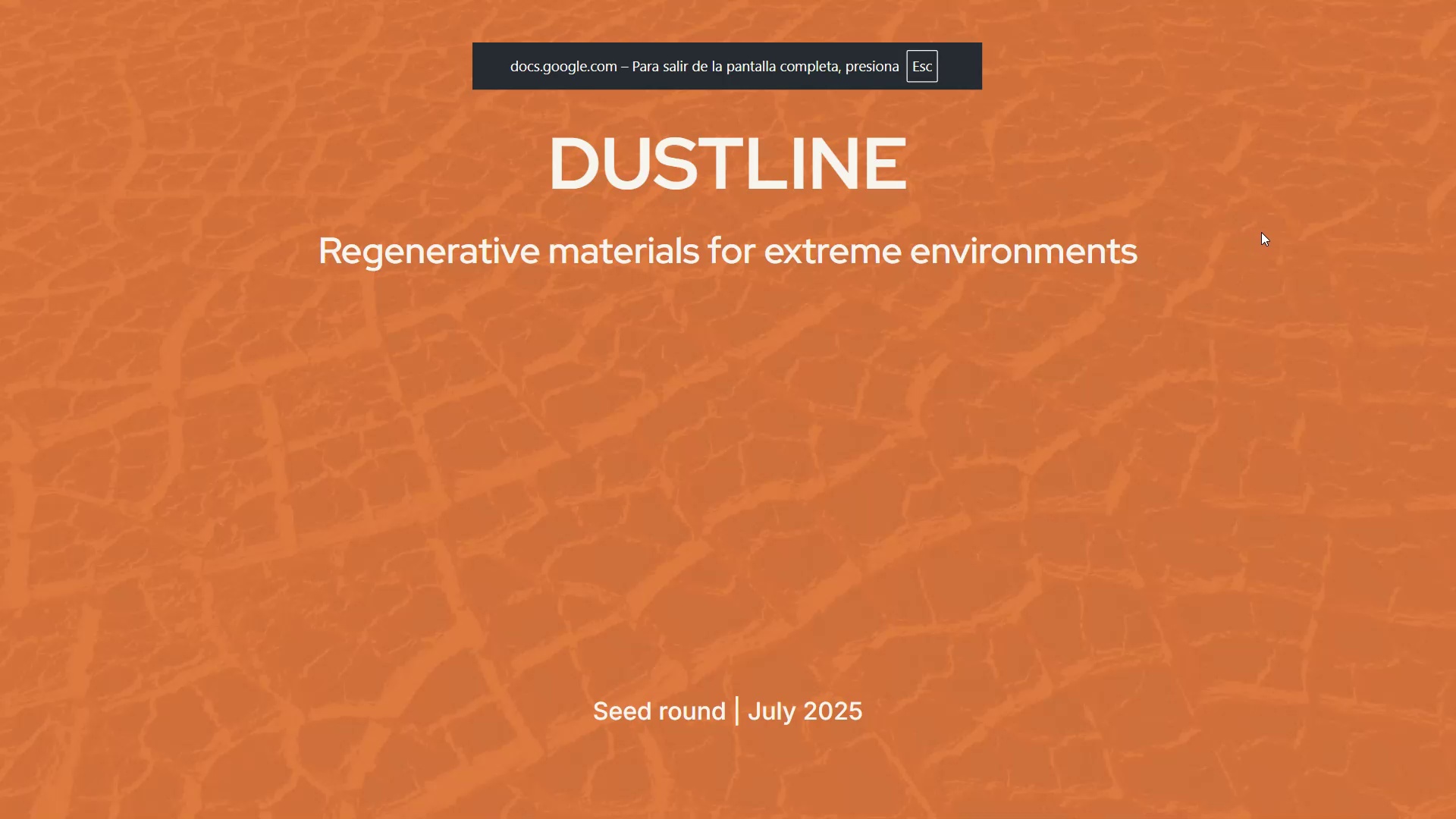 
wait(10.47)
 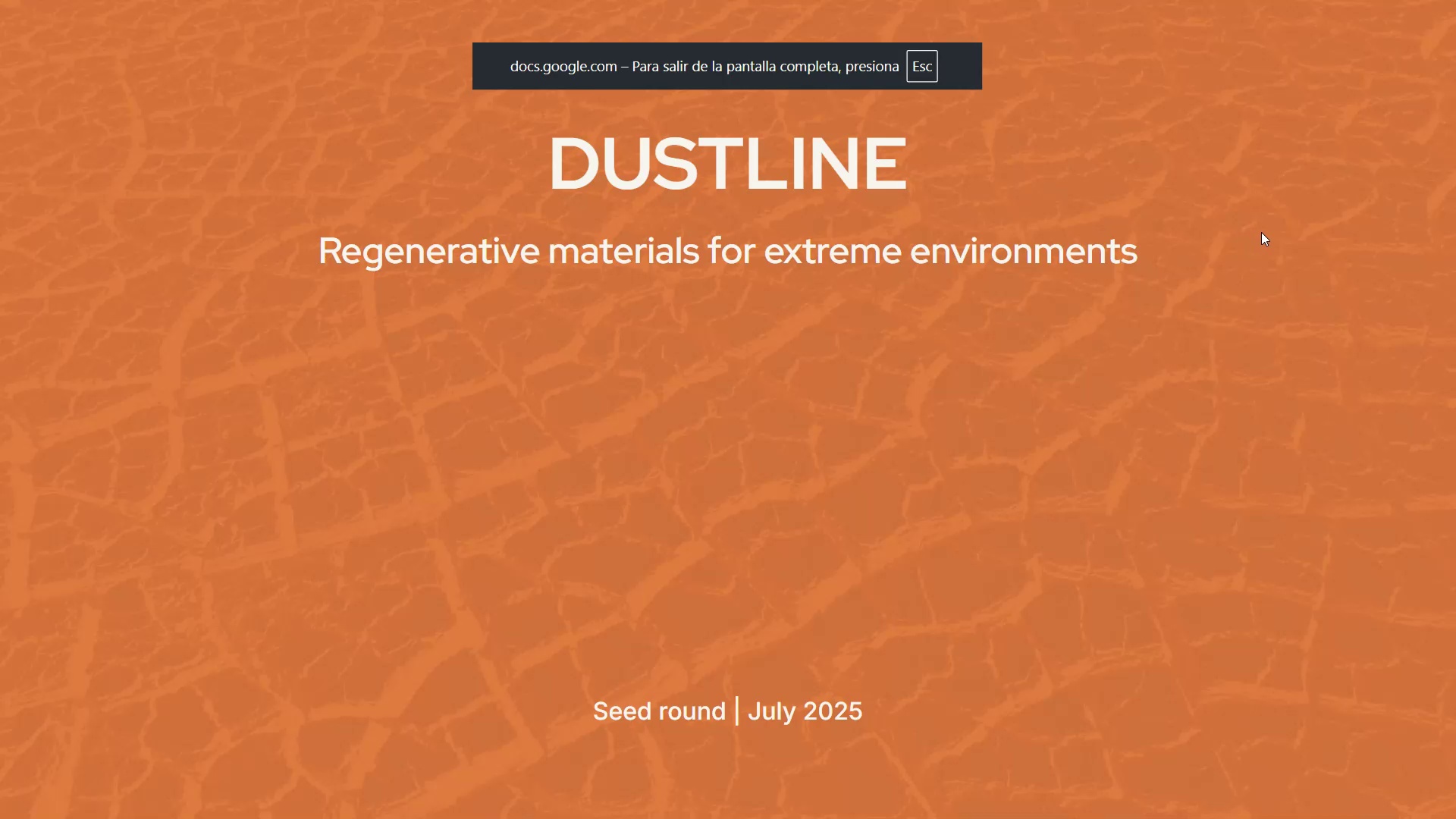 
key(Escape)
 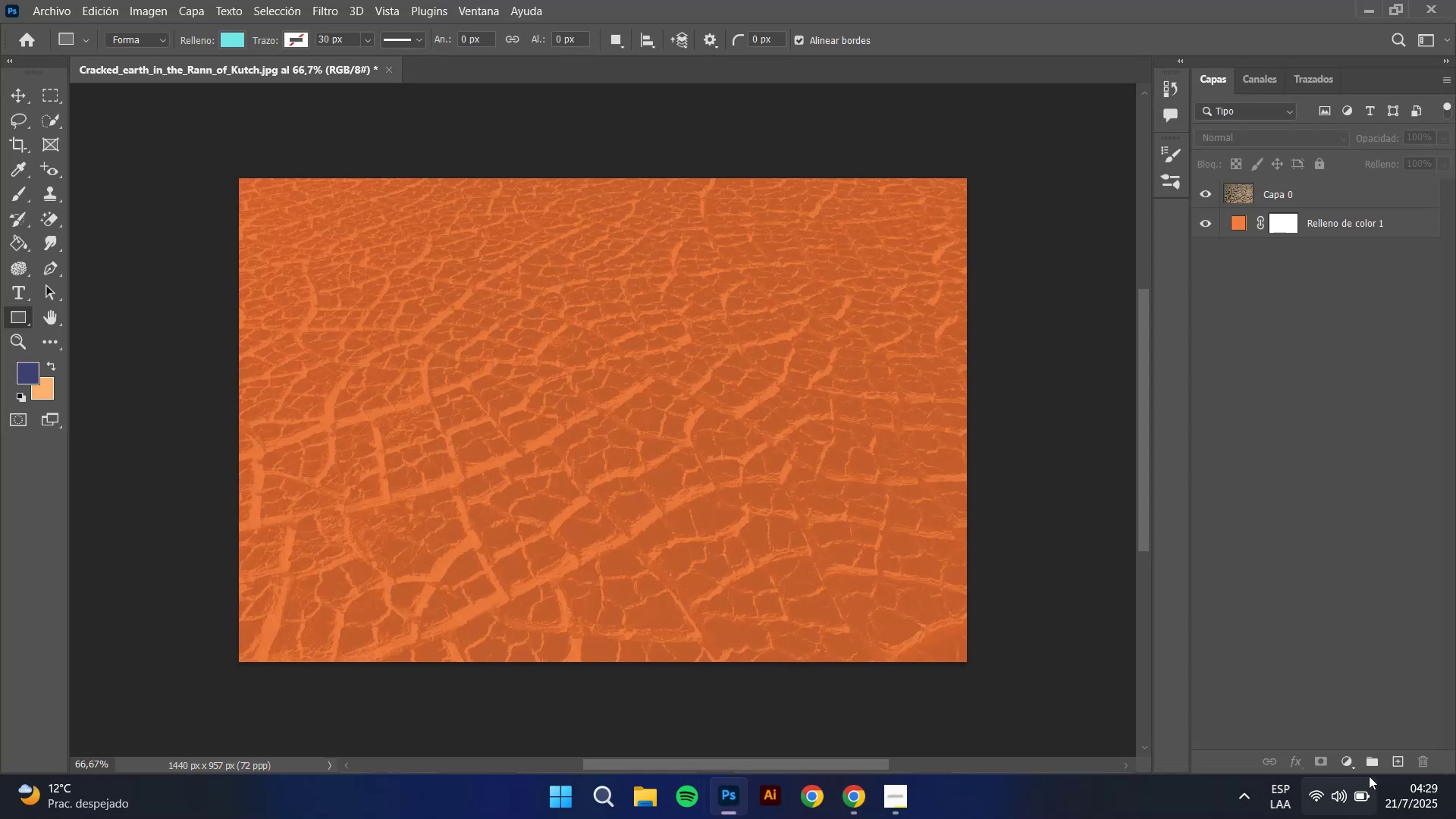 
wait(19.78)
 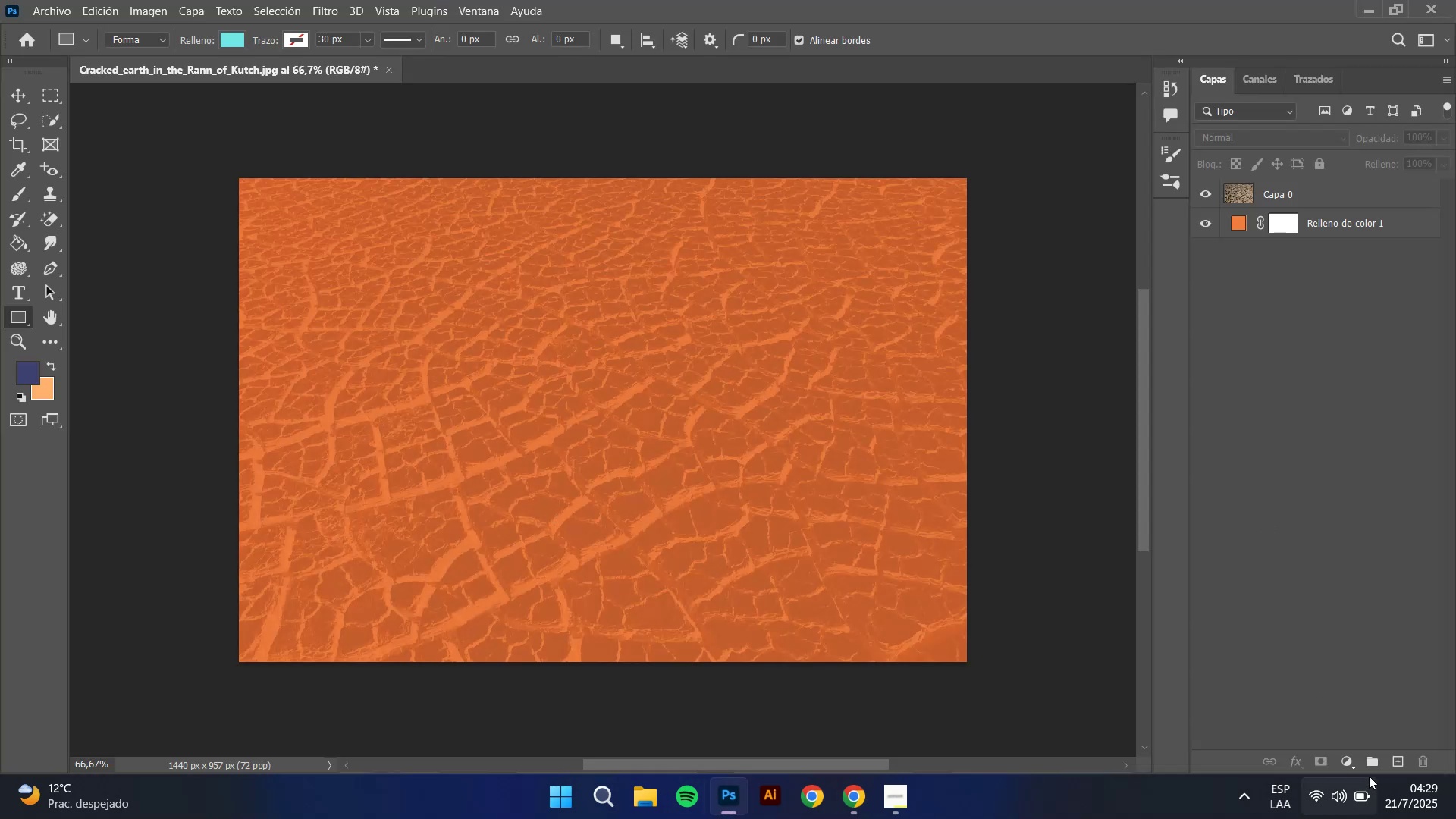 
left_click([1395, 753])
 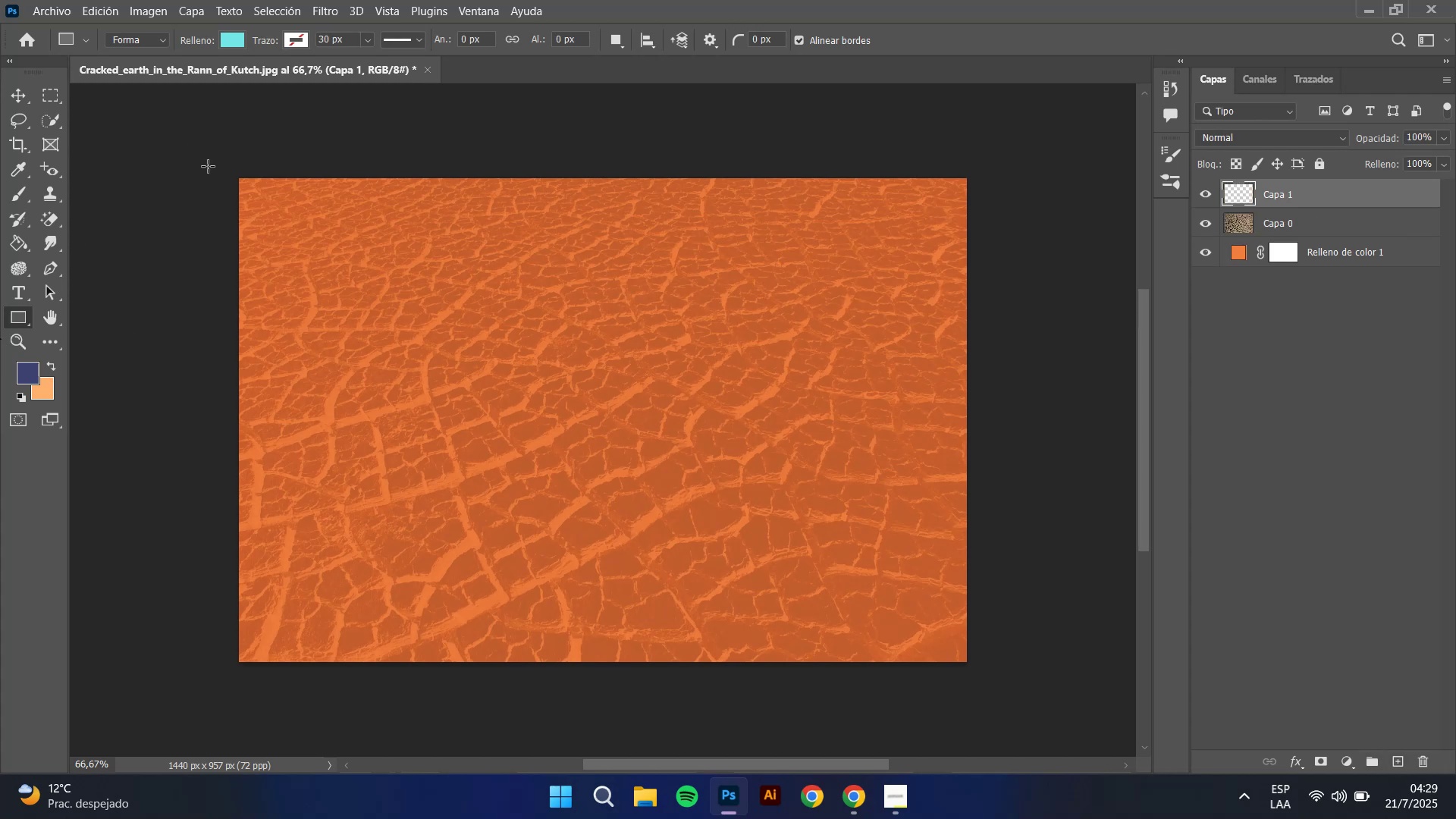 
left_click_drag(start_coordinate=[228, 167], to_coordinate=[979, 671])
 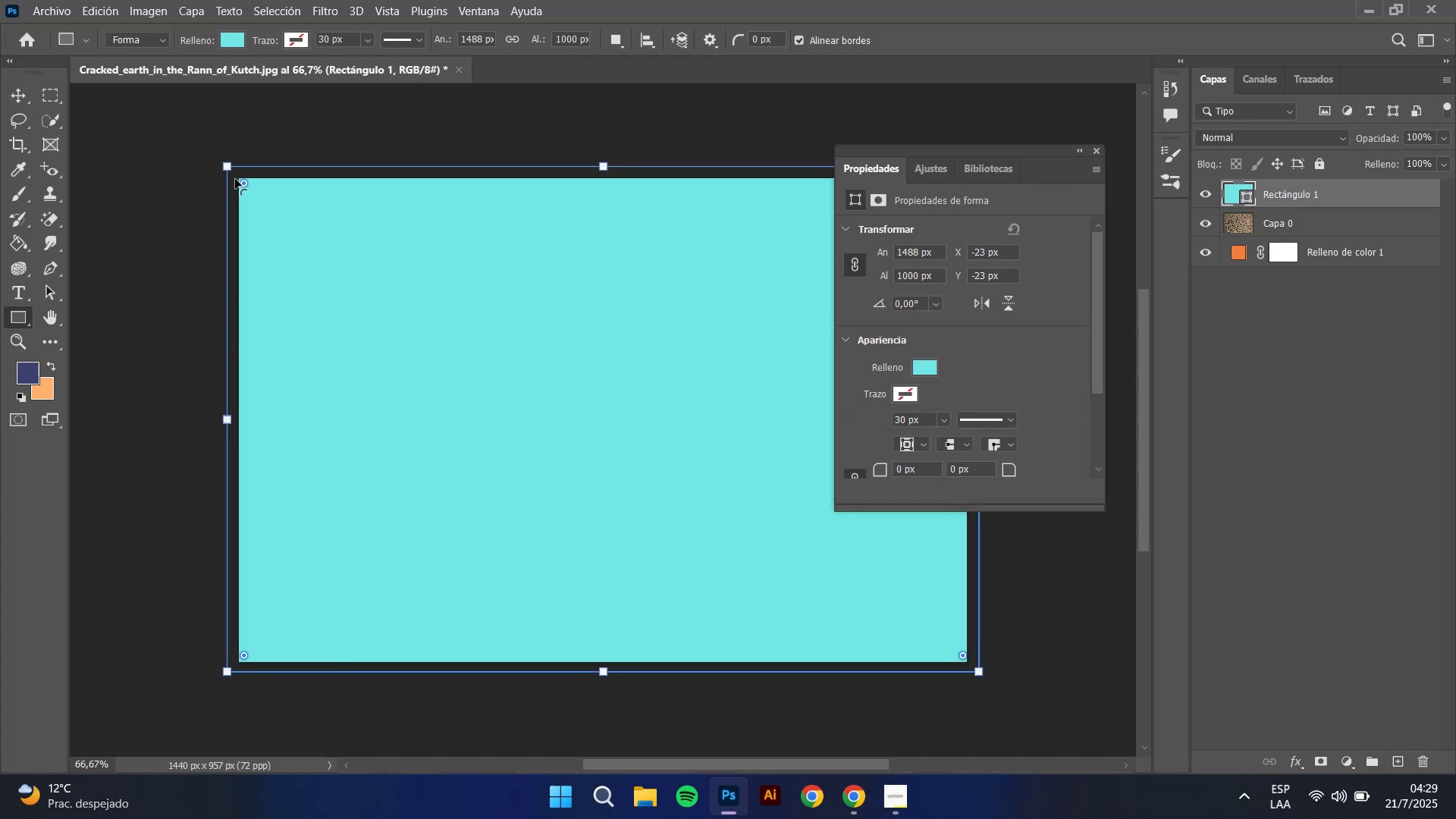 
left_click([233, 35])
 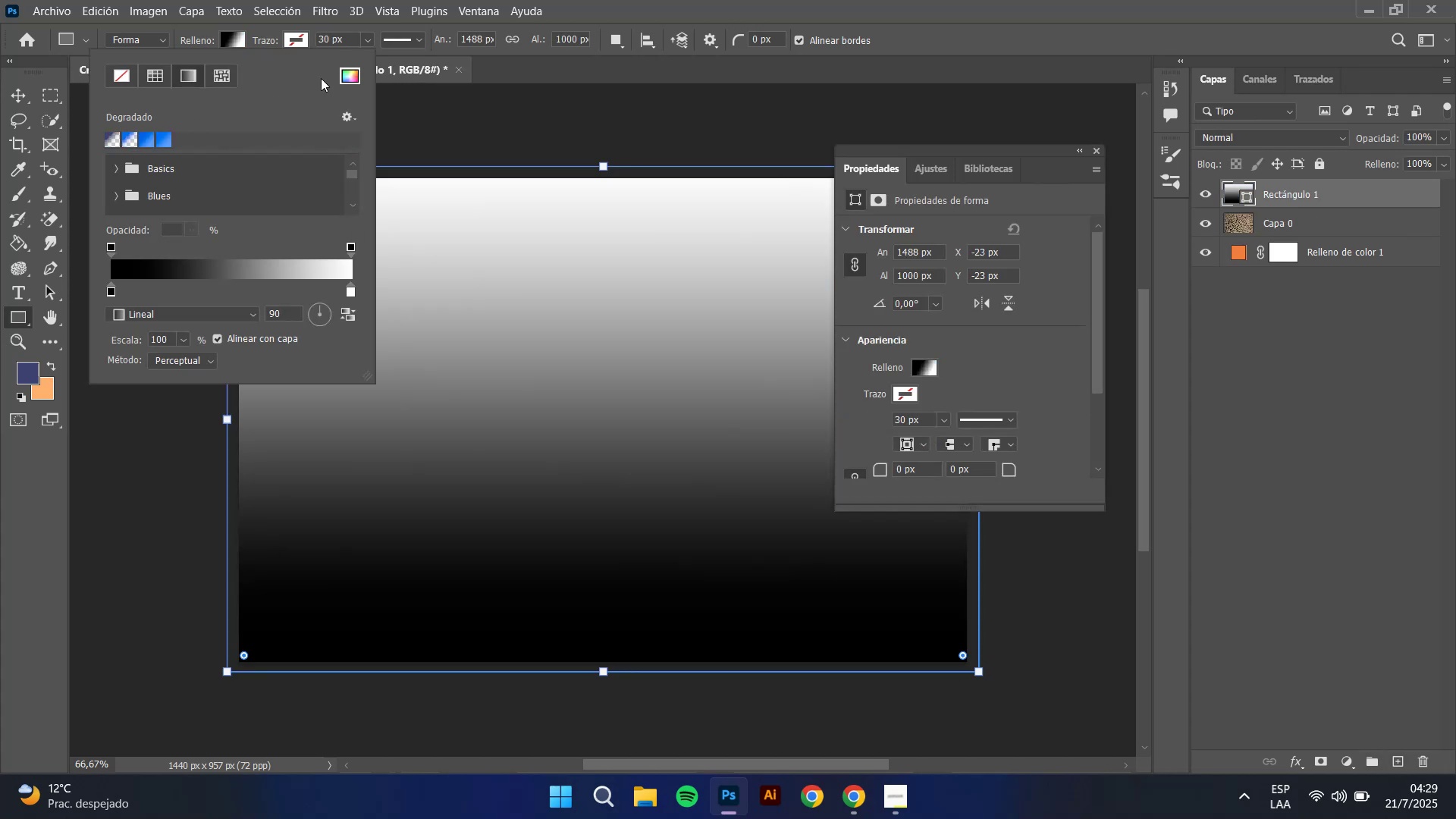 
left_click([115, 141])
 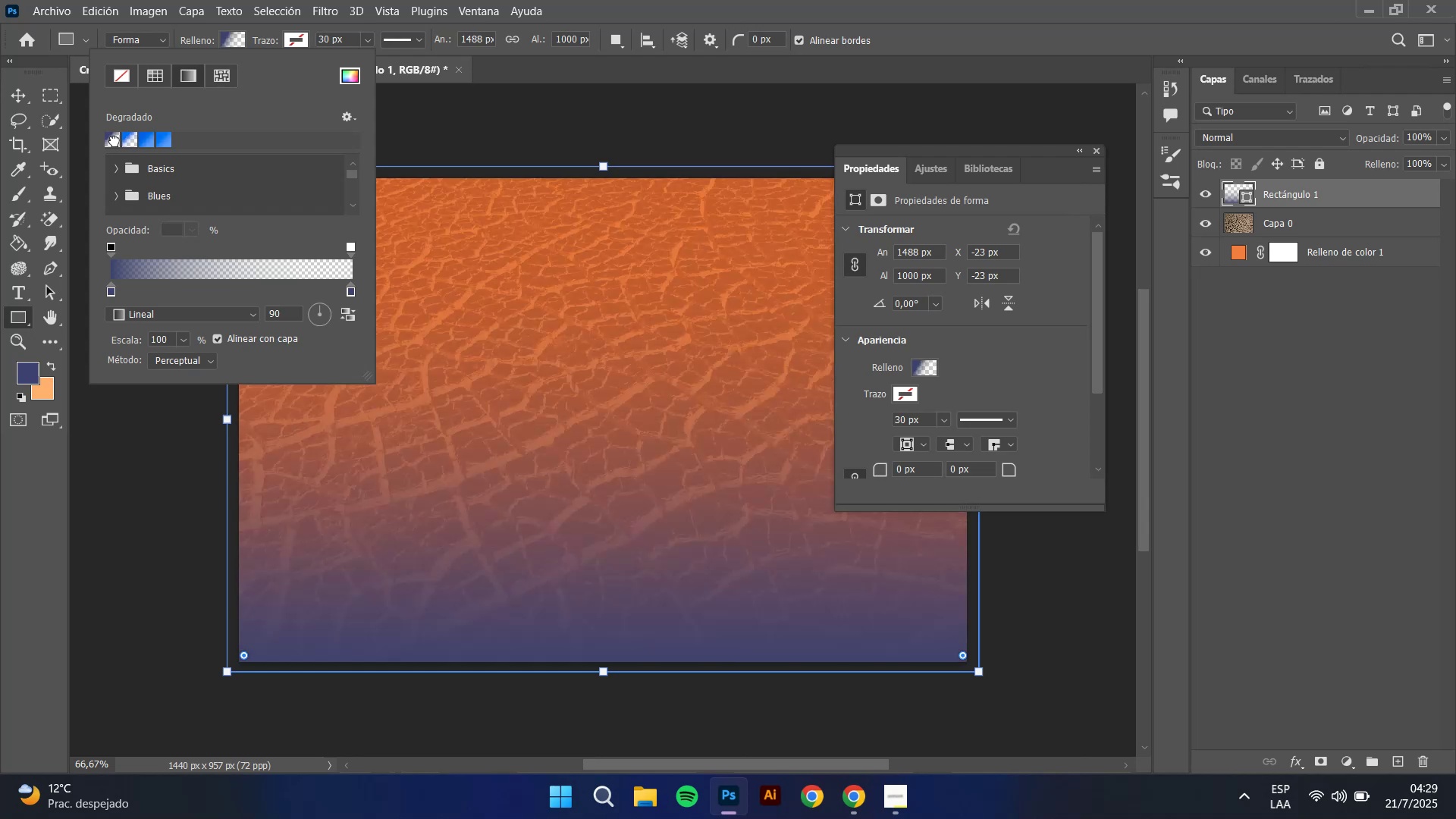 
left_click([115, 141])
 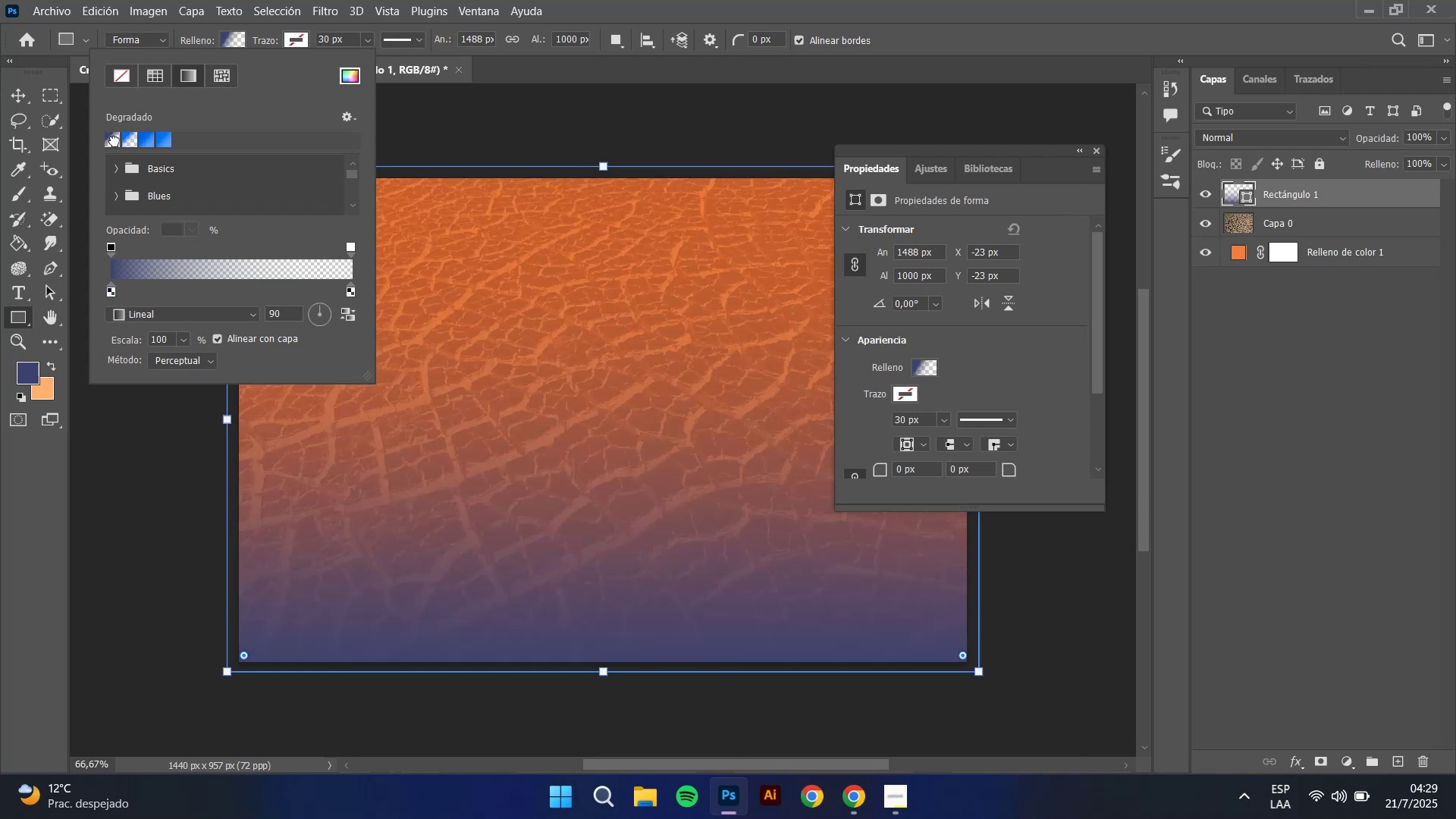 
left_click([115, 141])
 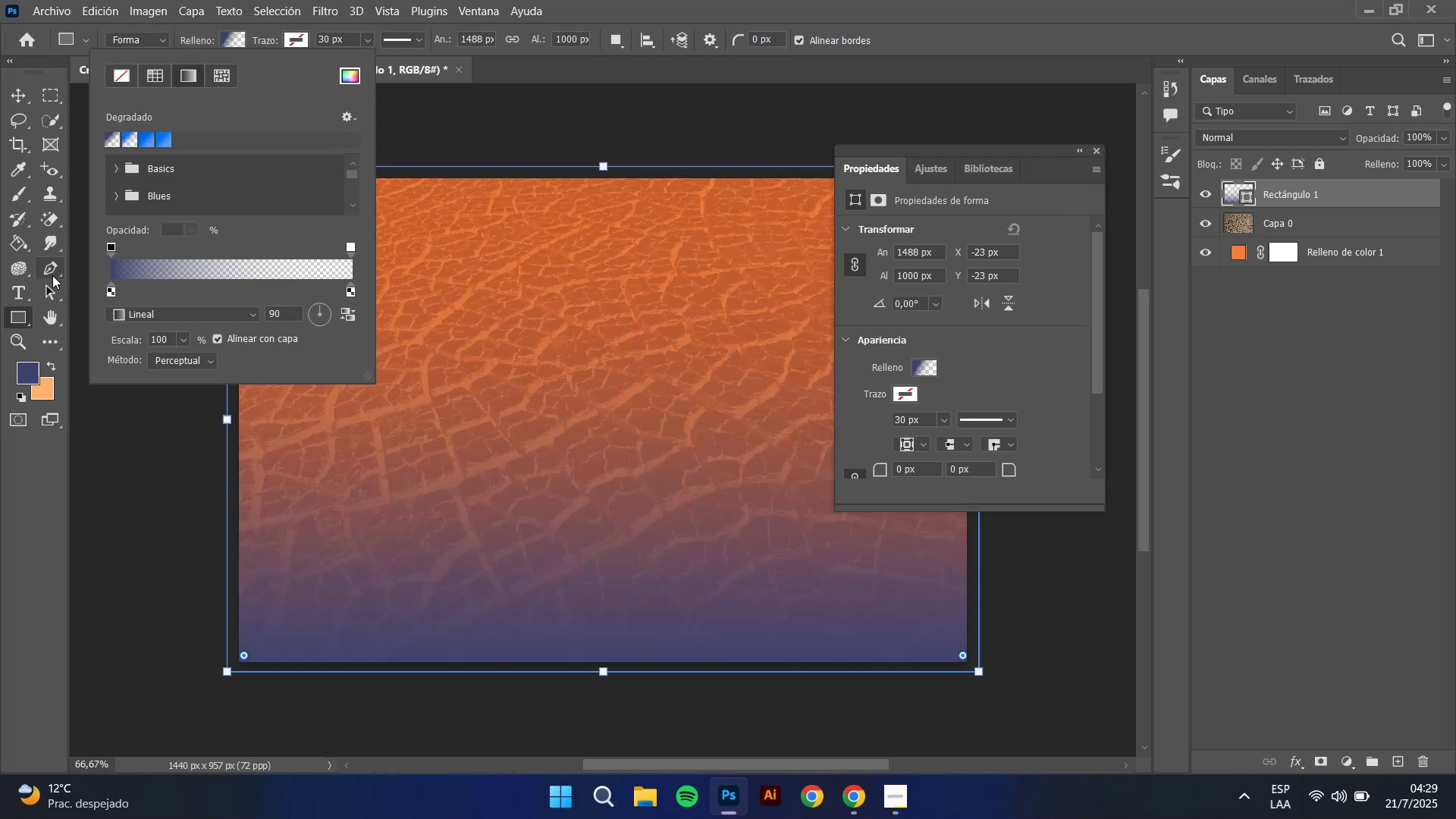 
double_click([111, 290])
 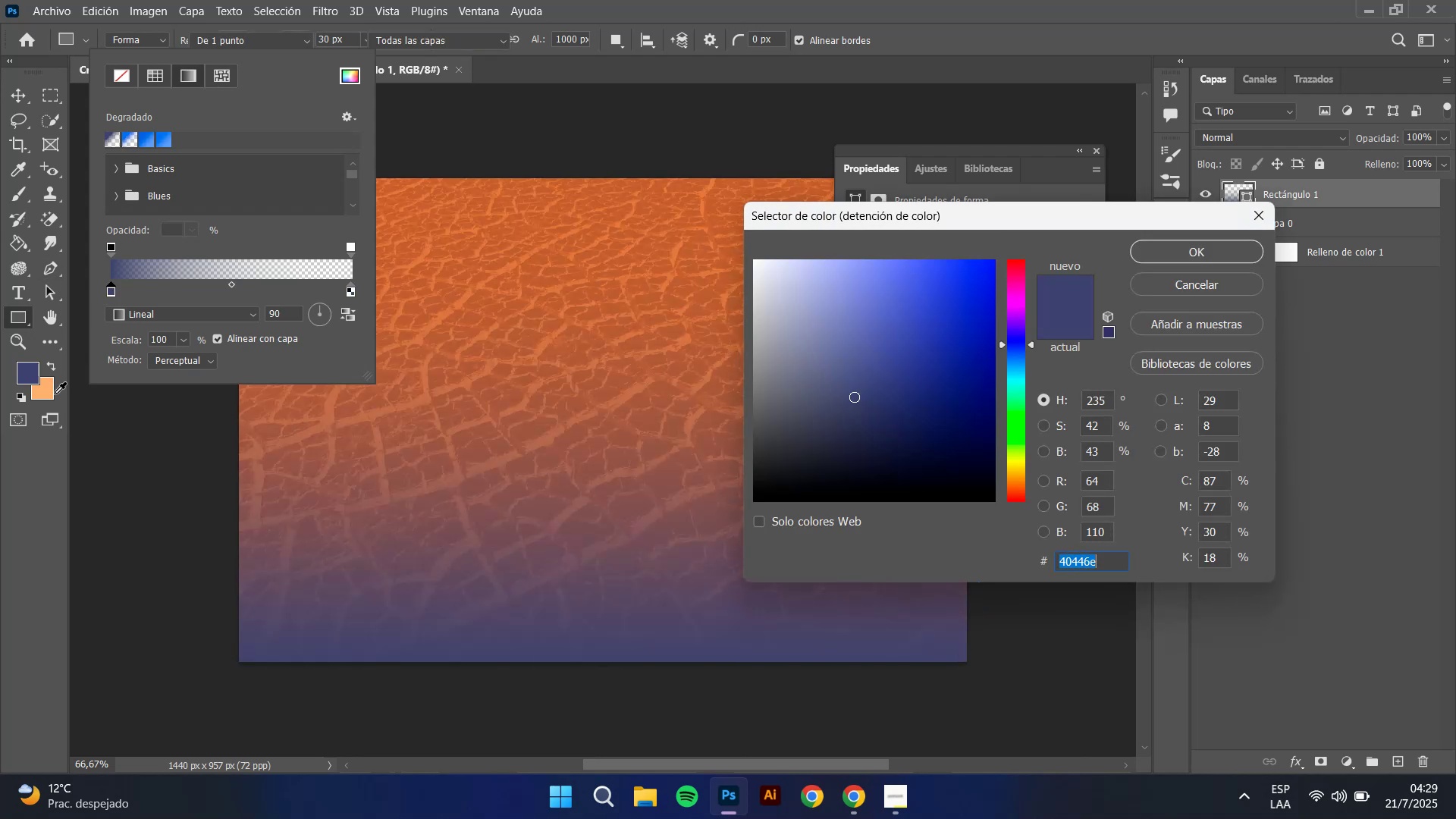 
left_click([46, 394])
 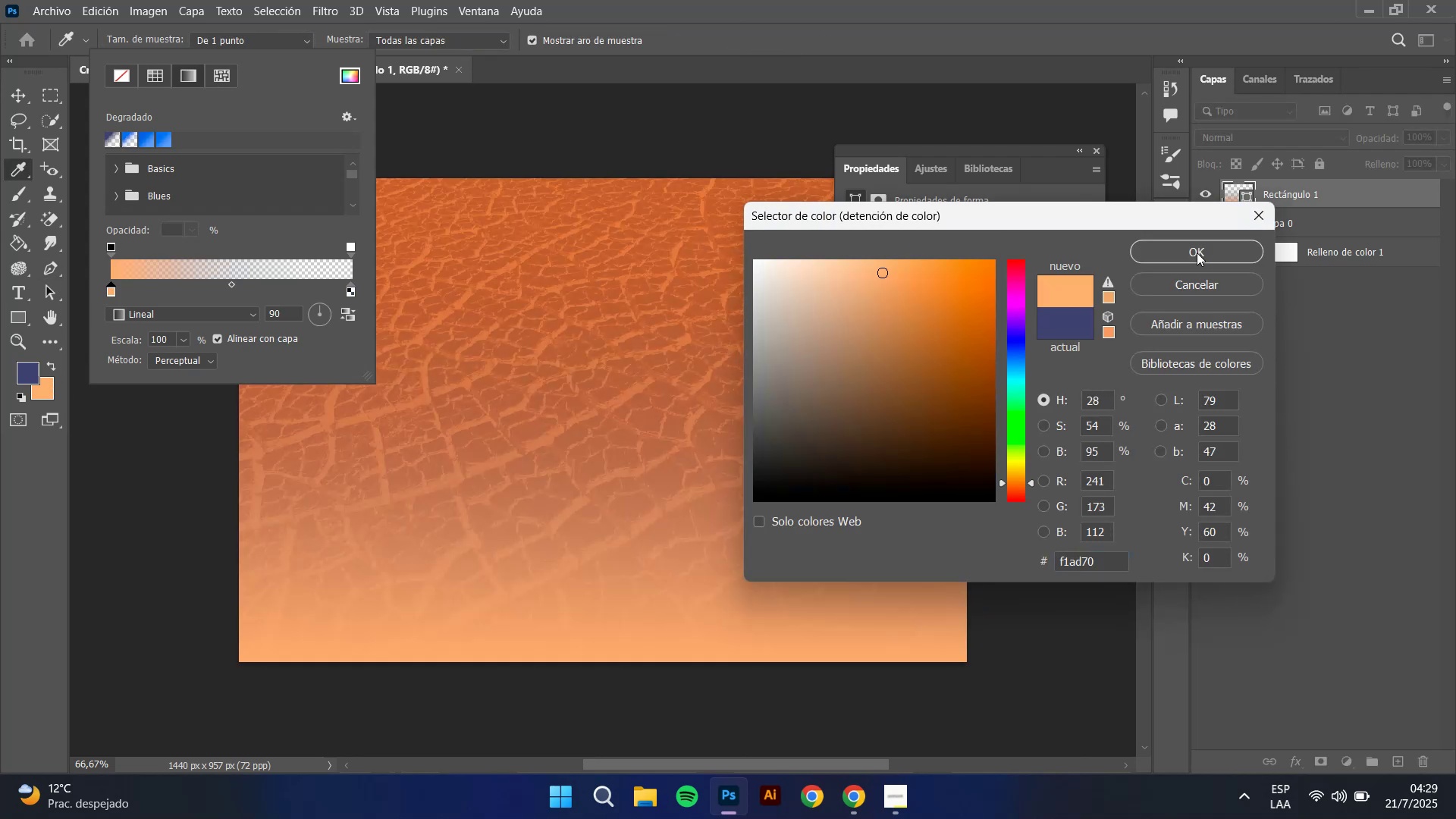 
left_click([1197, 250])
 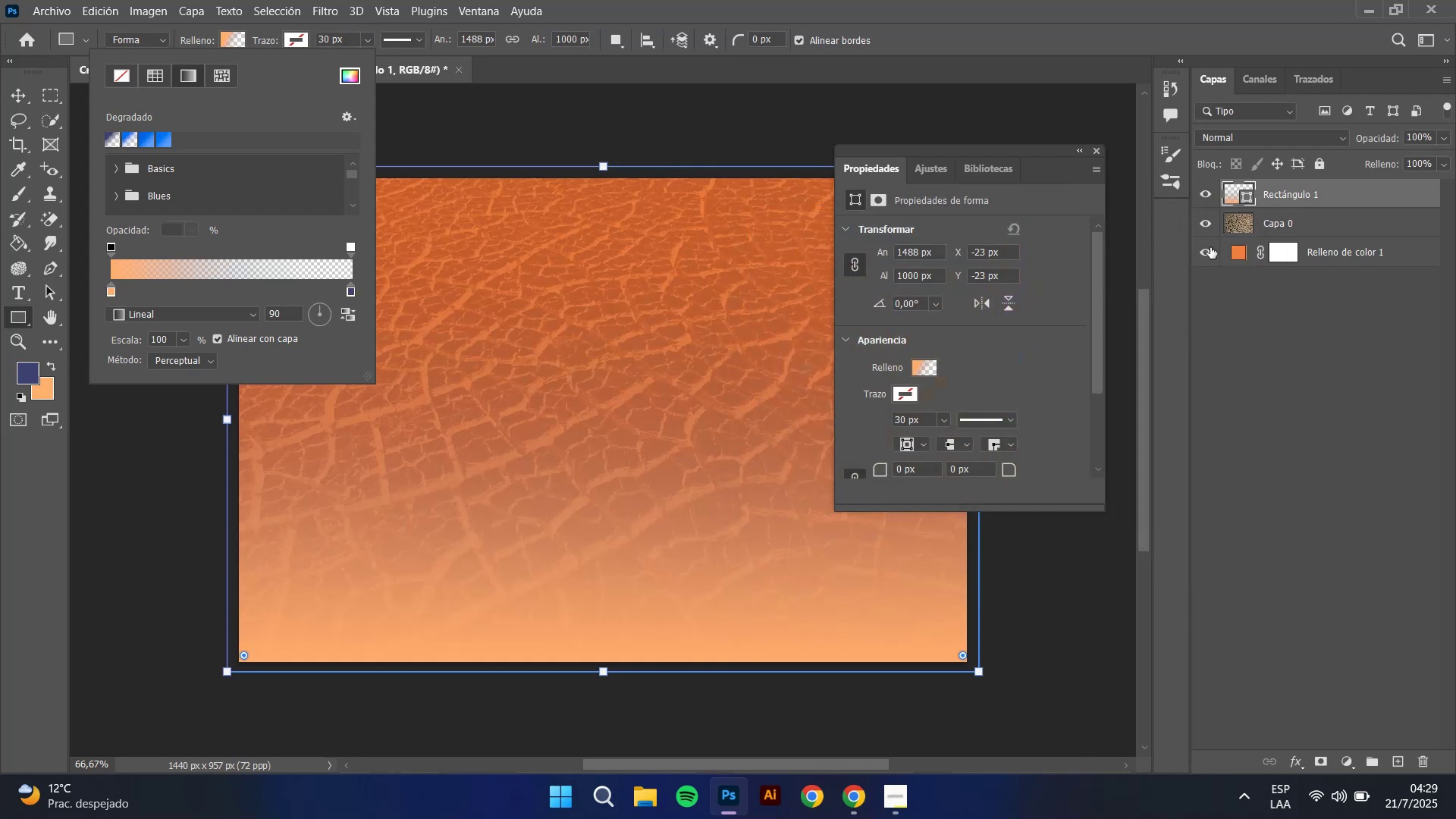 
left_click([1238, 258])
 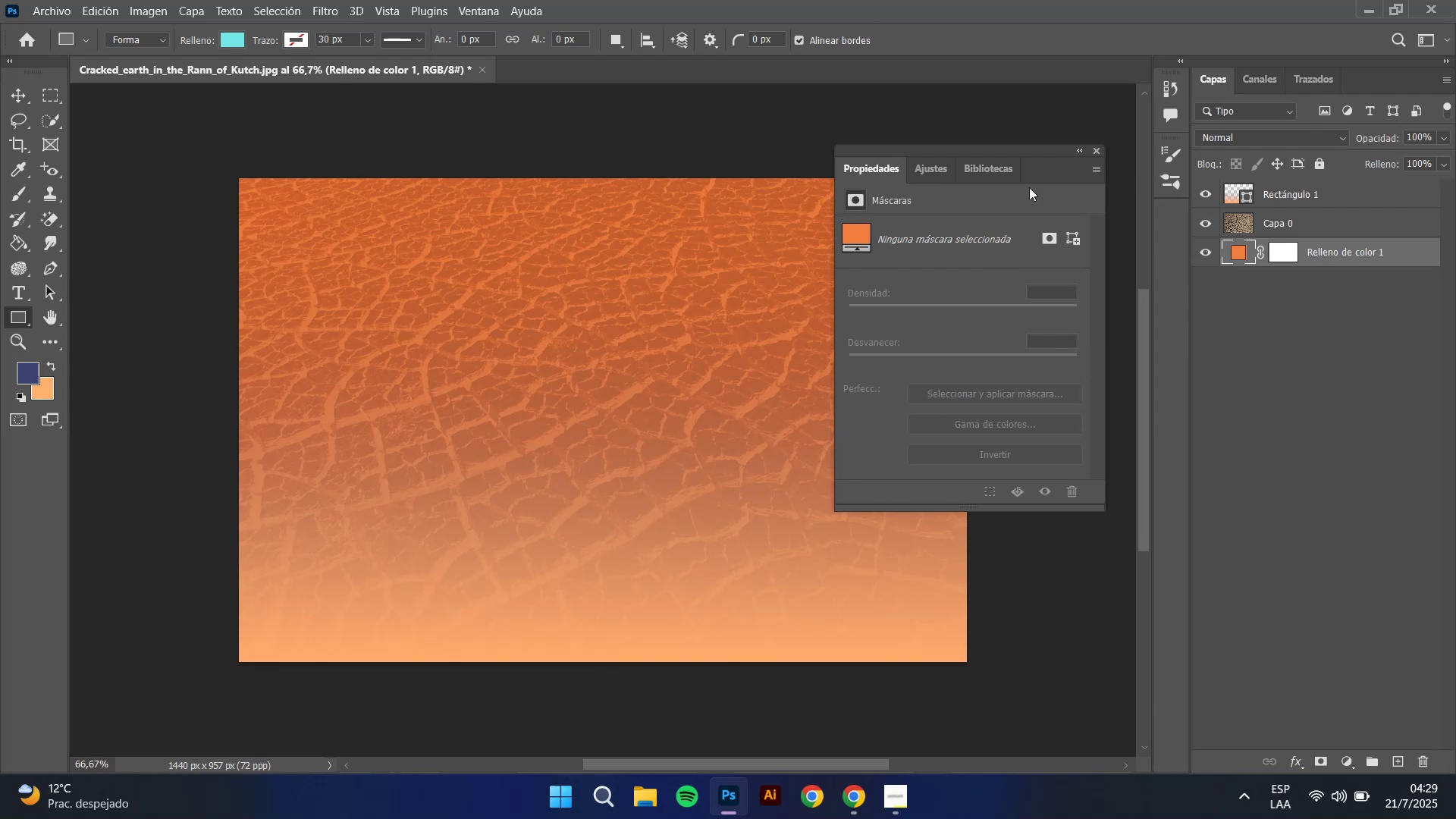 
left_click([1098, 149])
 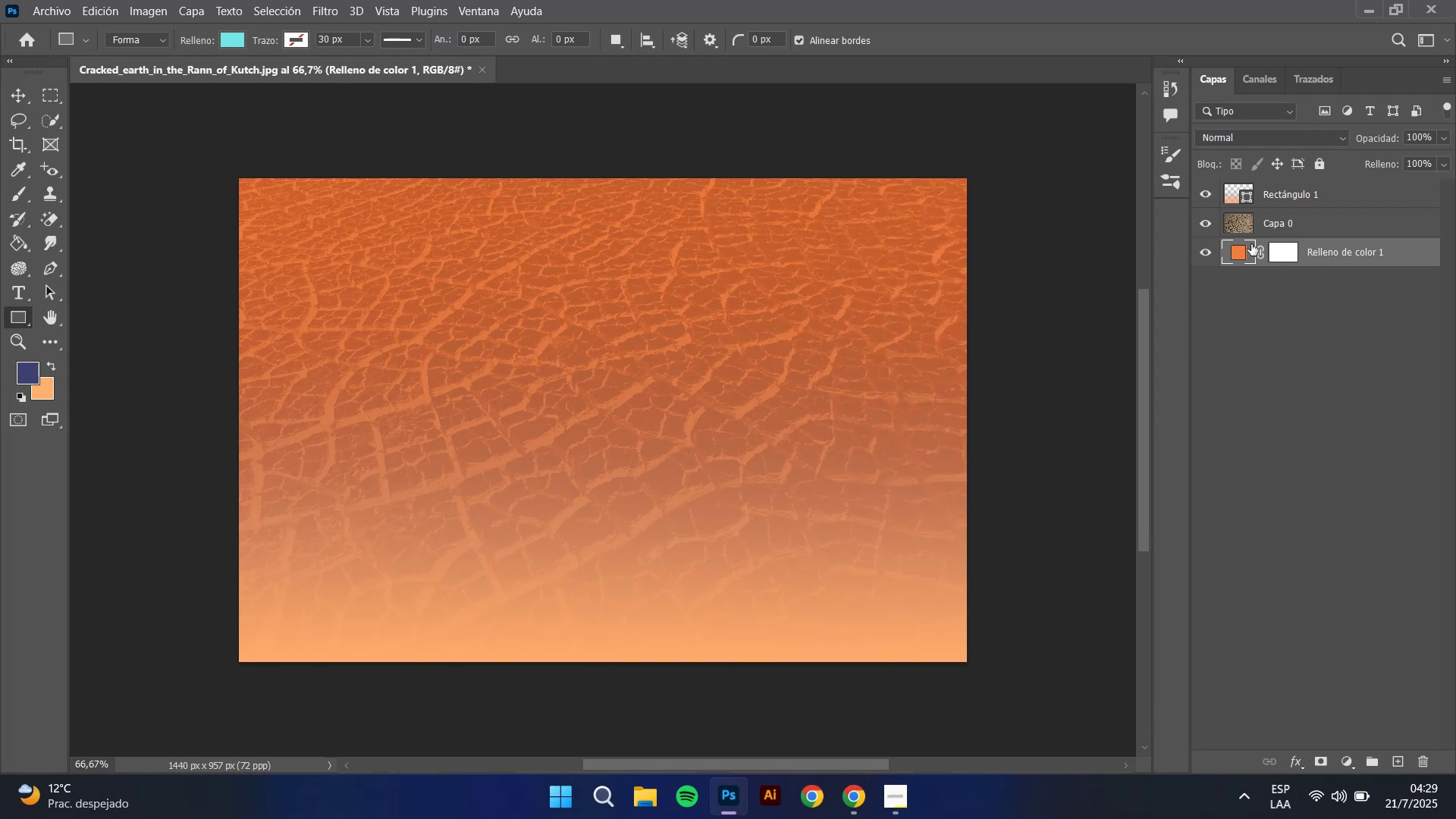 
left_click([1239, 249])
 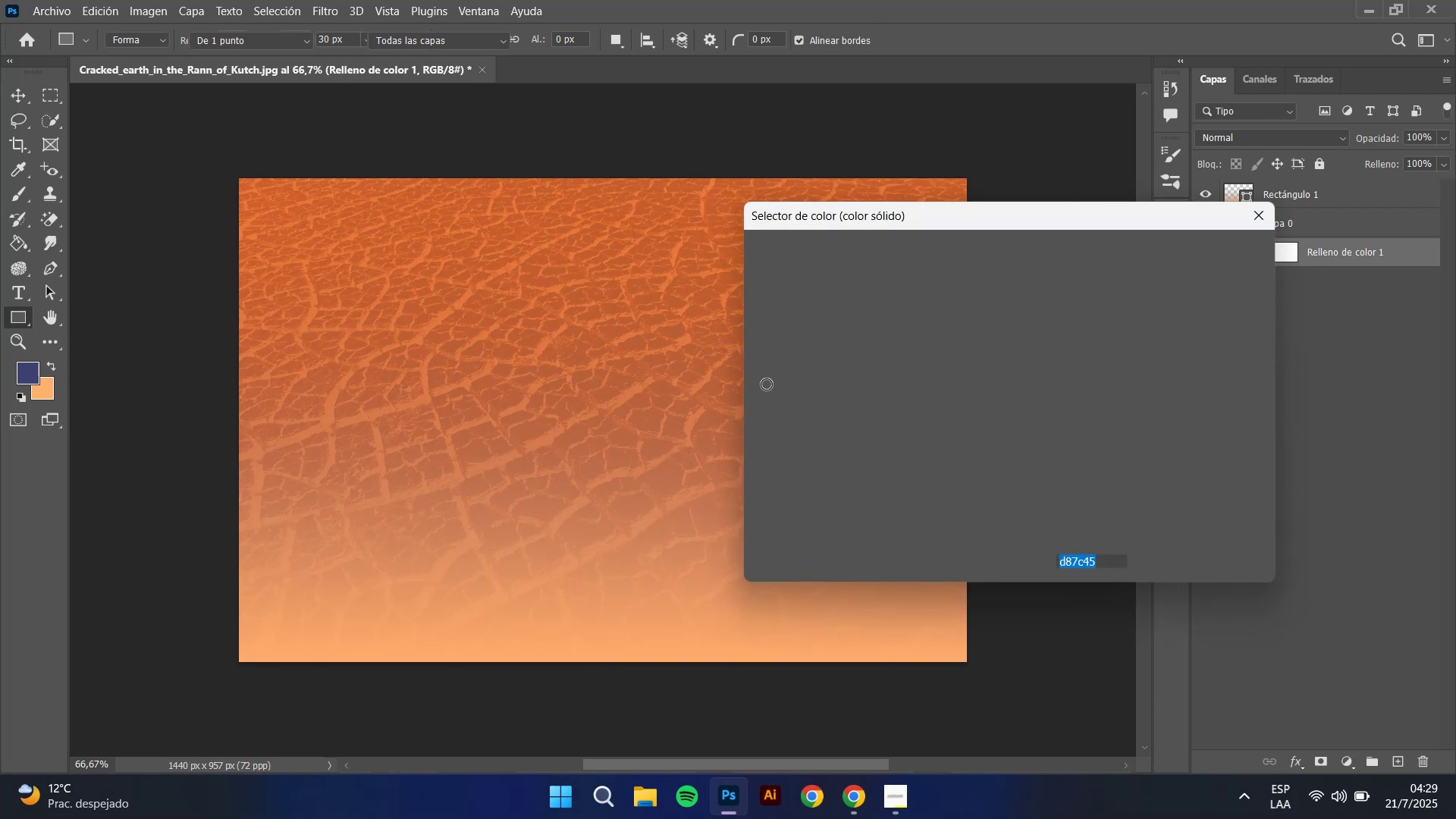 
key(Control+C)
 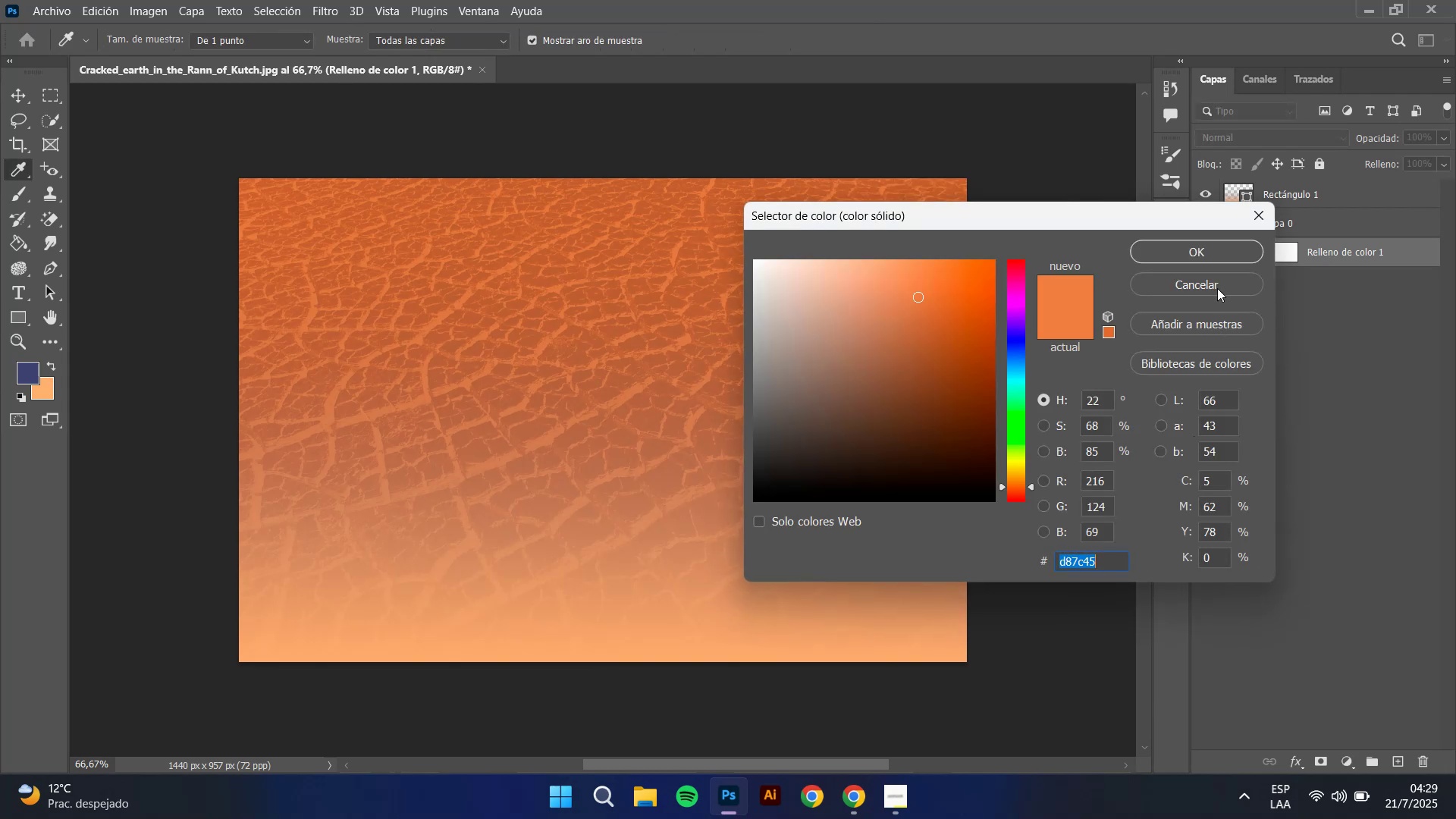 
left_click([1217, 288])
 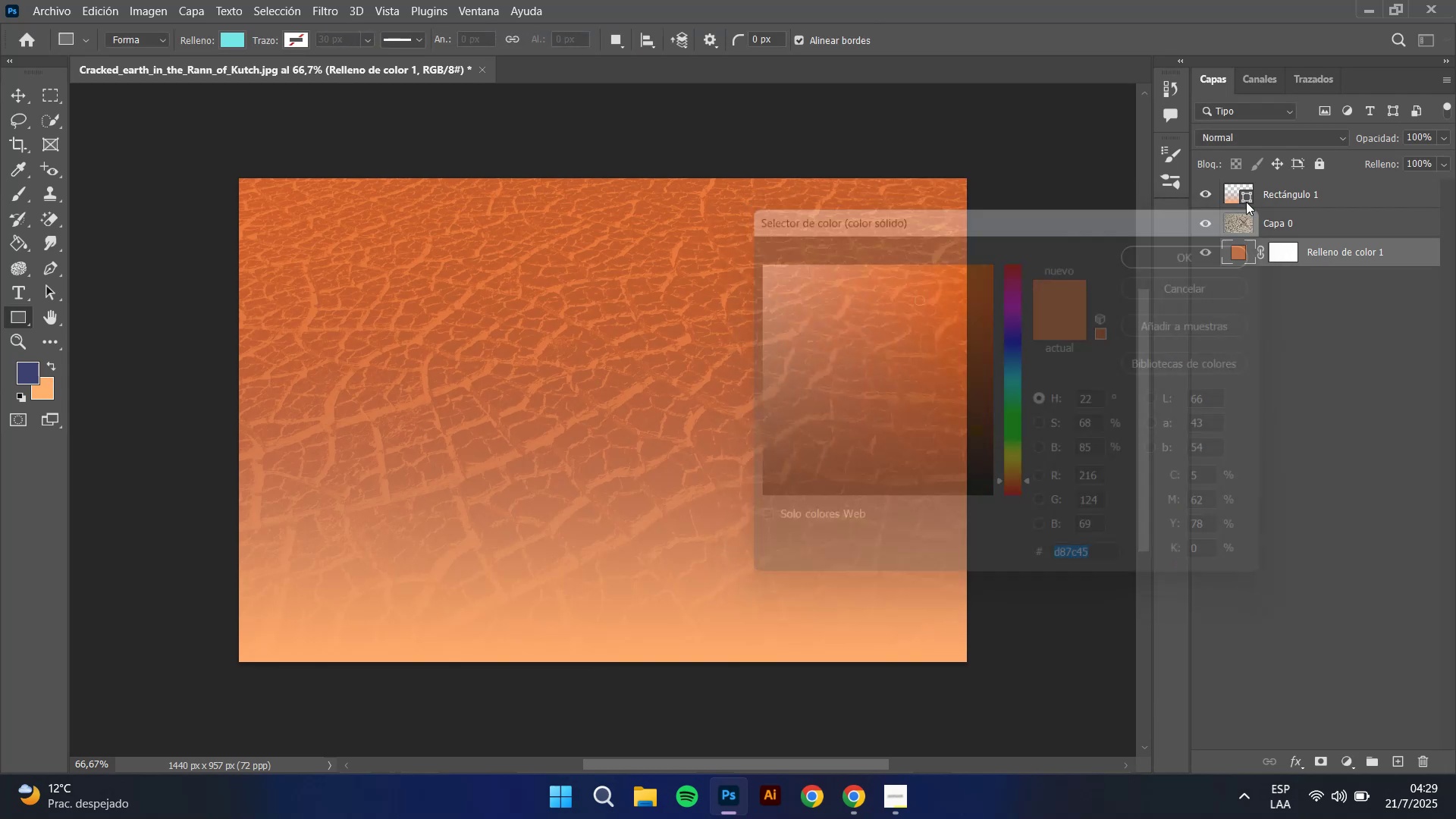 
left_click([1237, 198])
 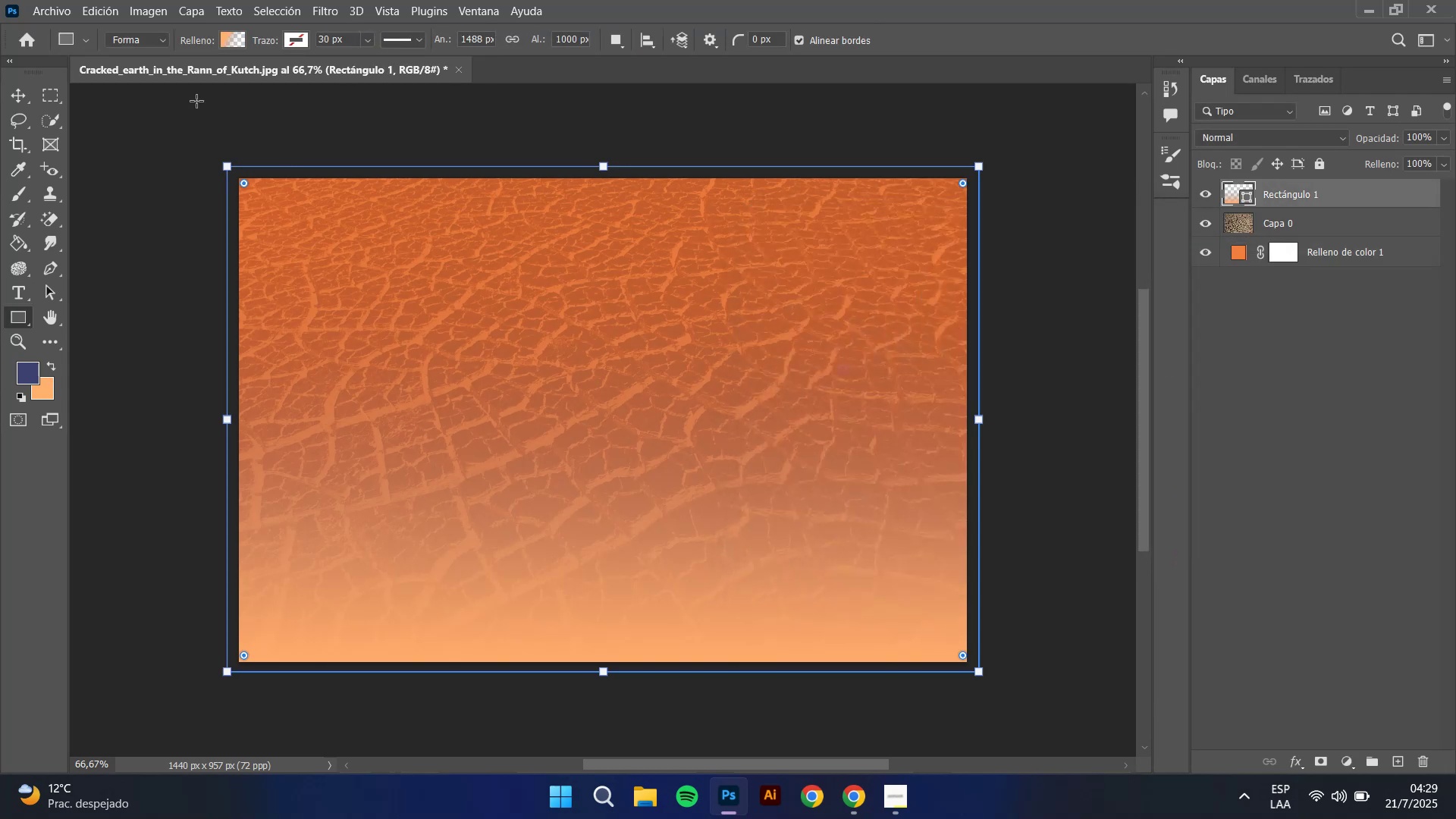 
left_click([237, 42])
 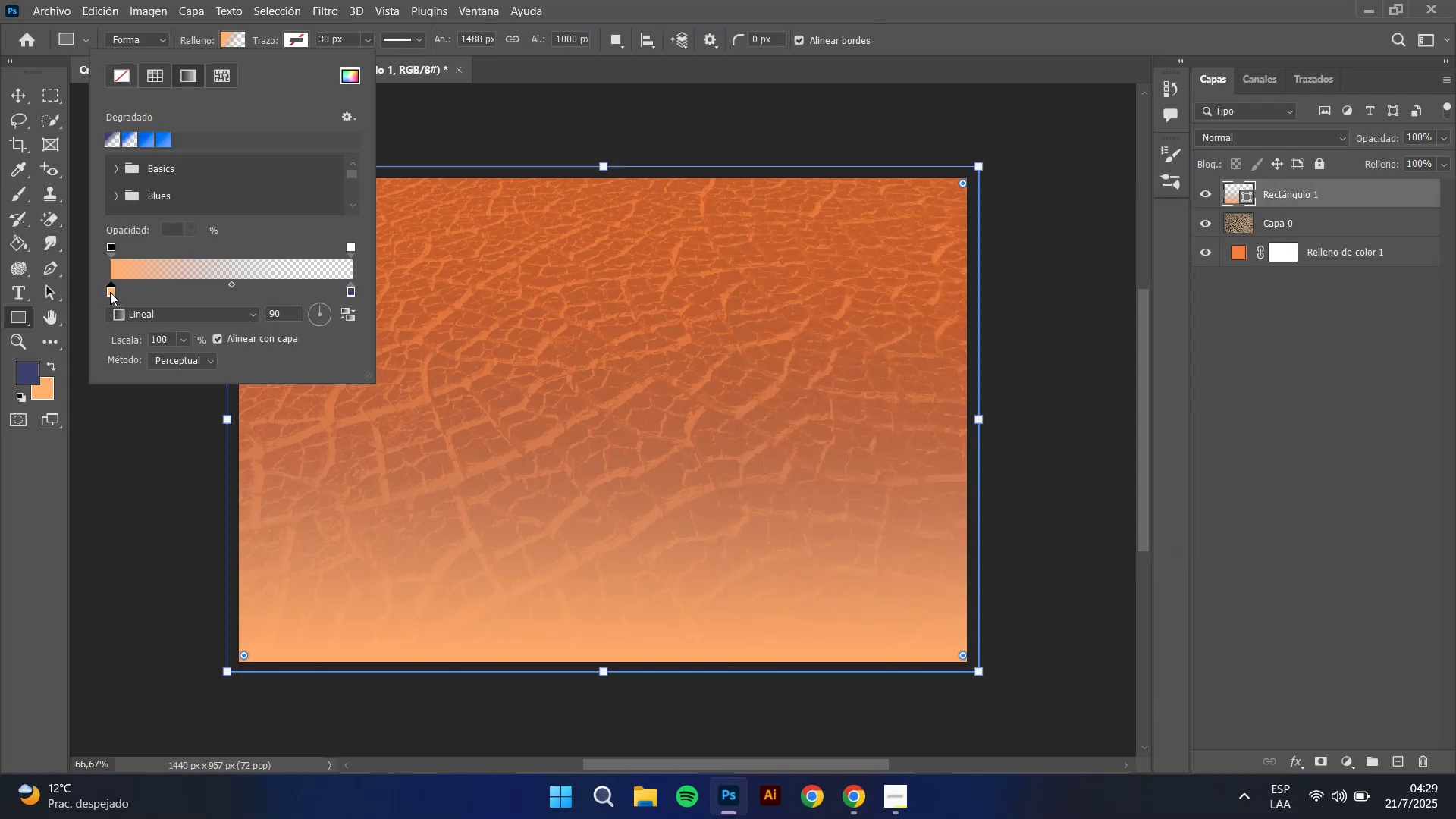 
double_click([110, 292])
 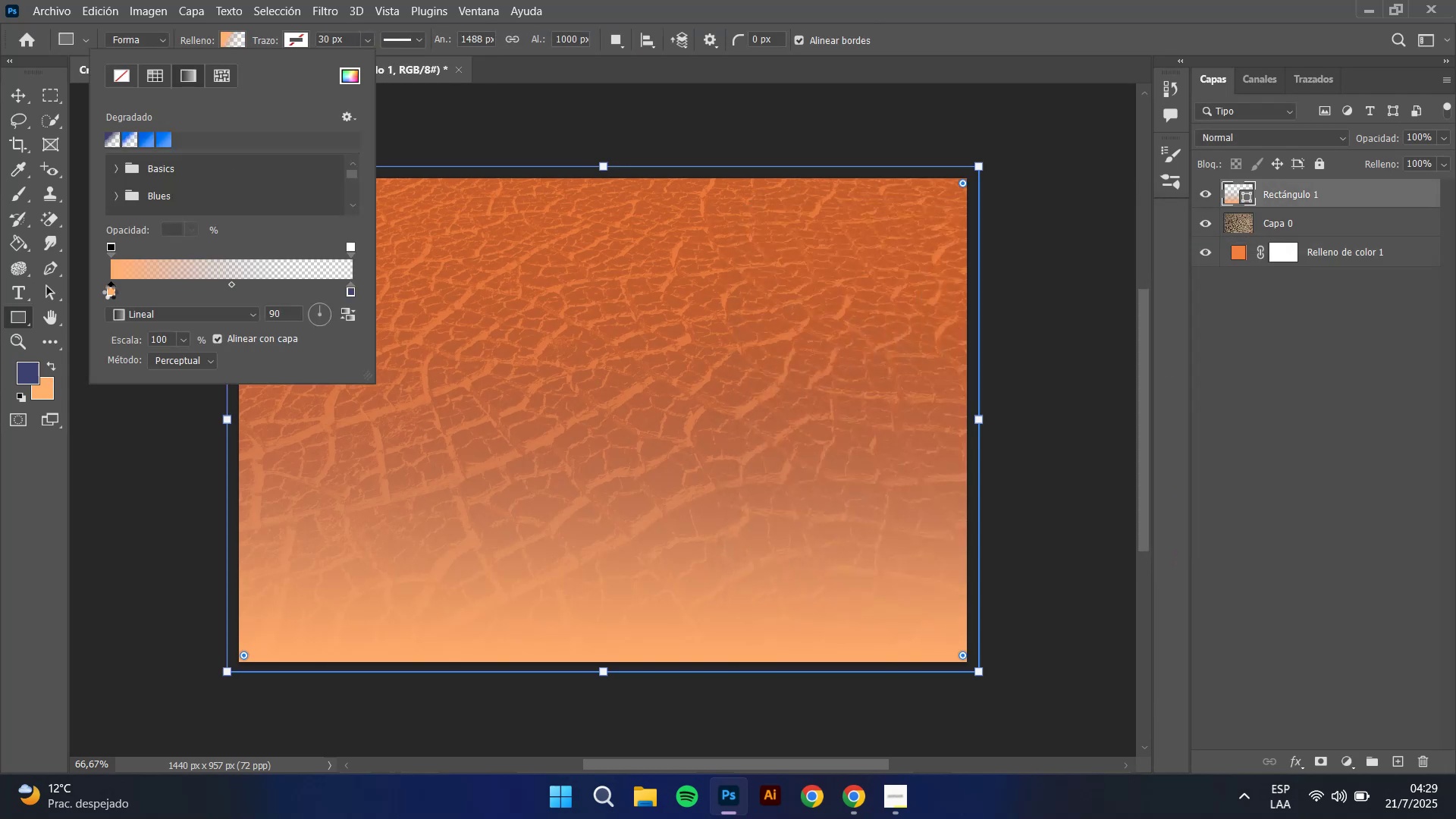 
triple_click([110, 292])
 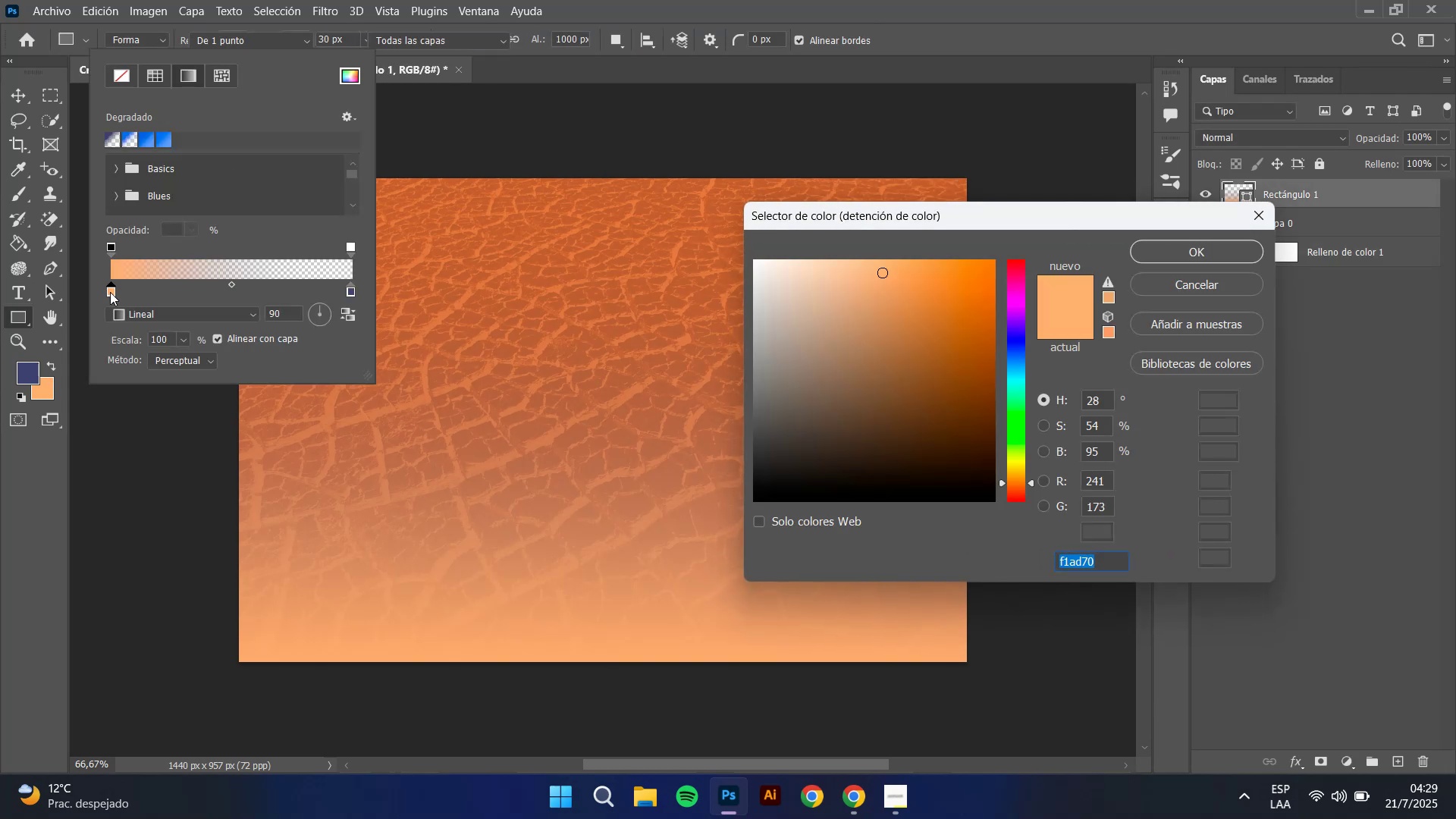 
key(Control+V)
 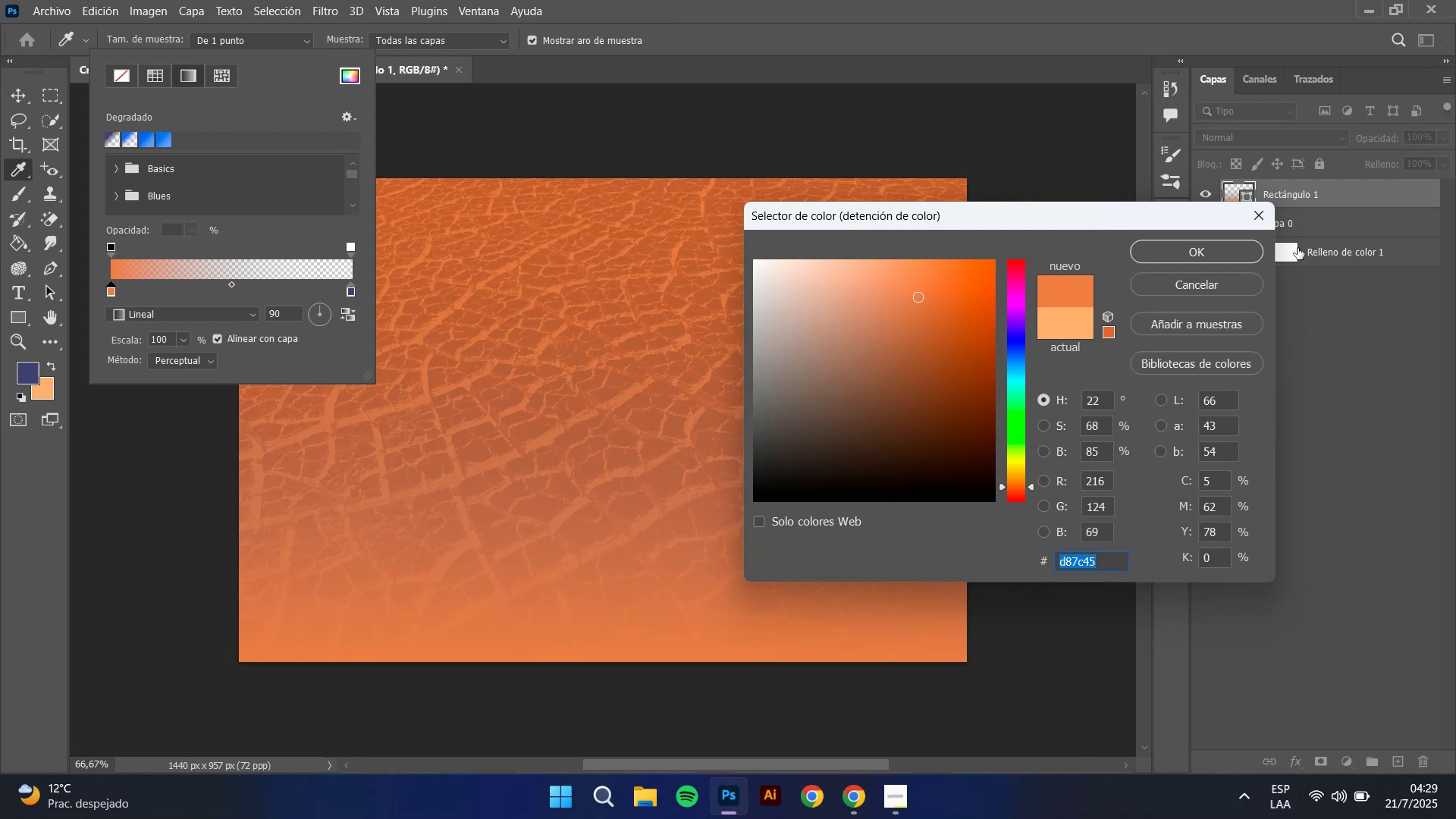 
left_click([1196, 256])
 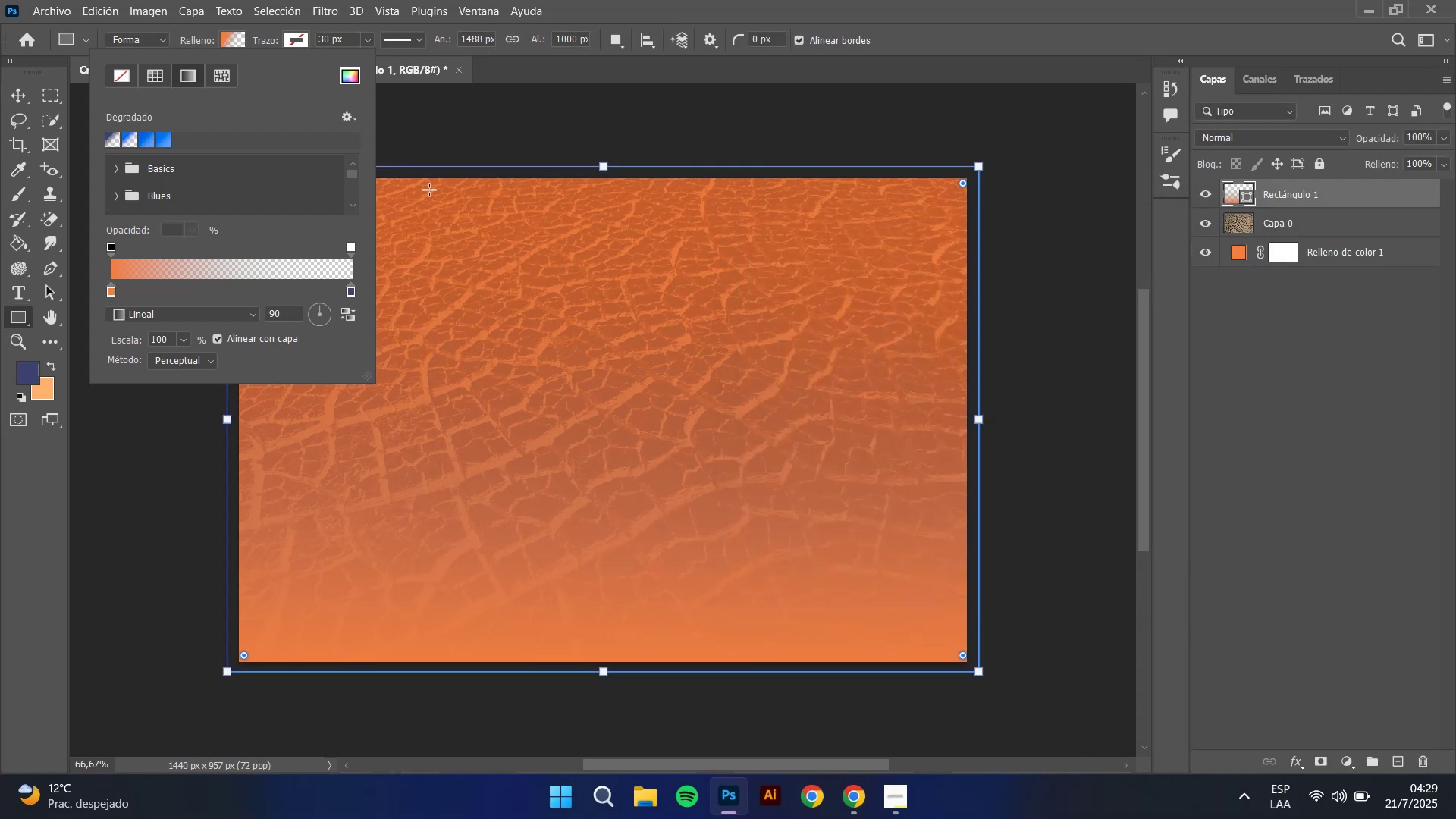 
left_click([488, 130])
 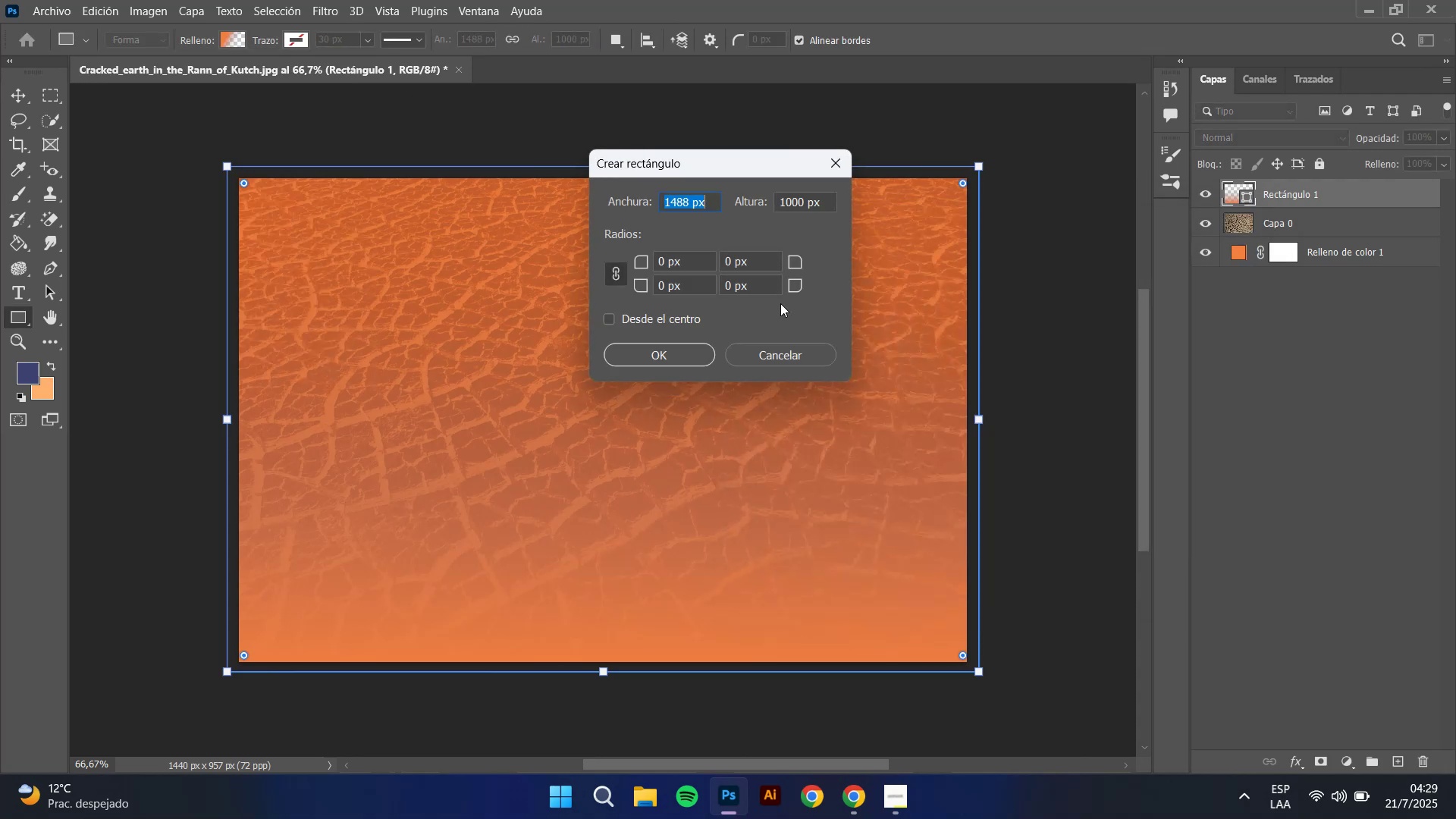 
left_click([783, 353])
 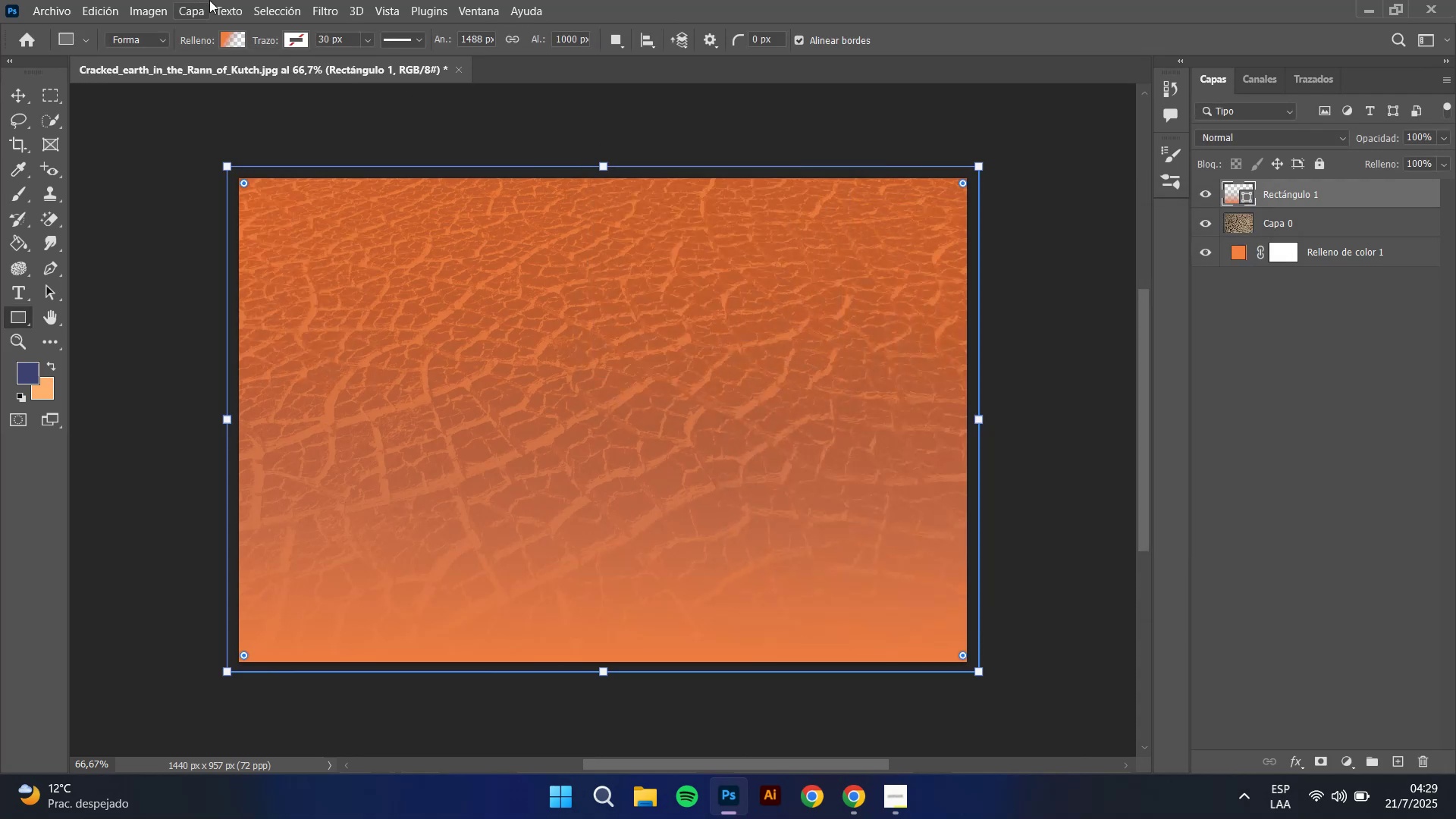 
left_click([236, 44])
 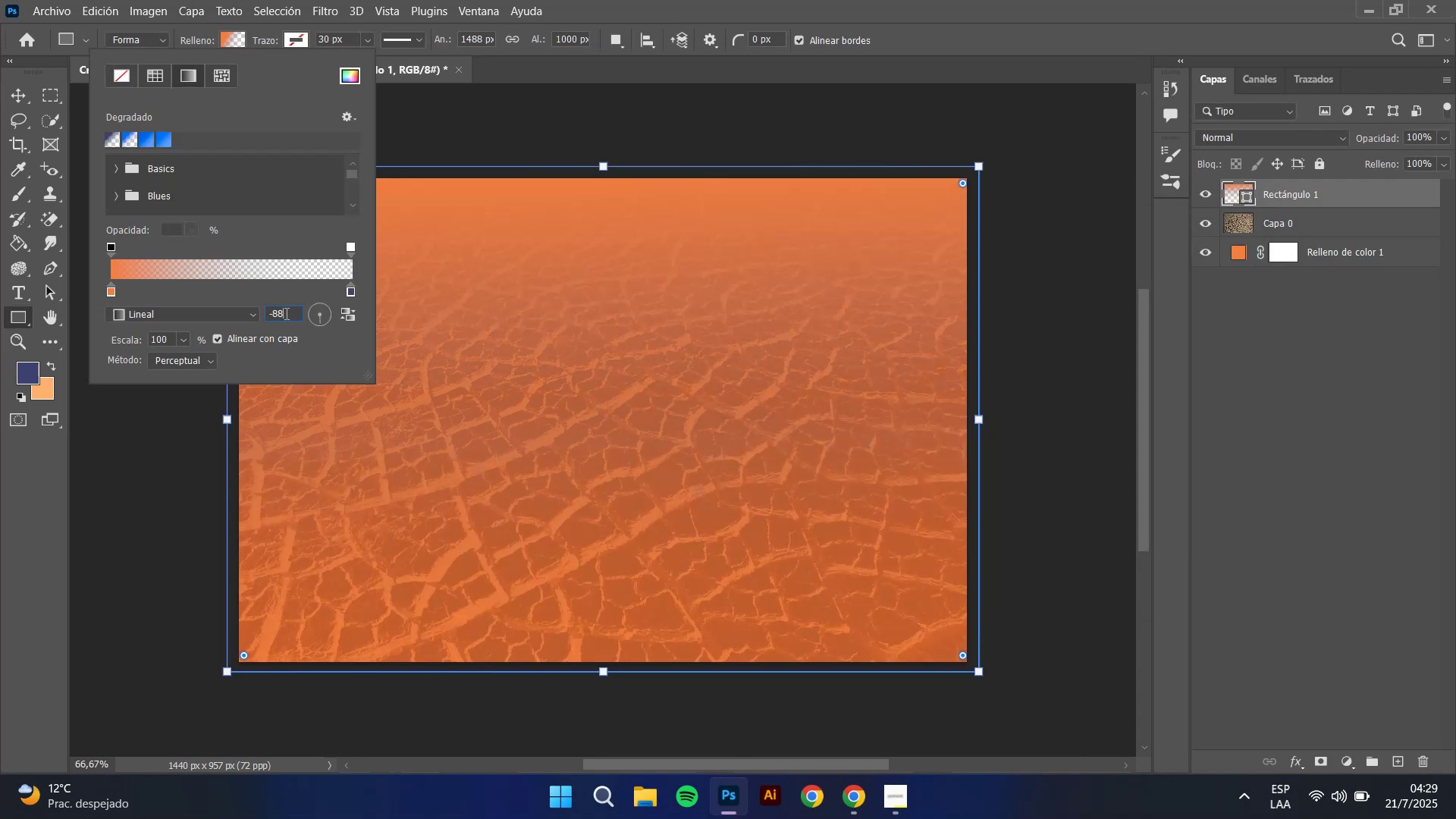 
key(Backspace)
 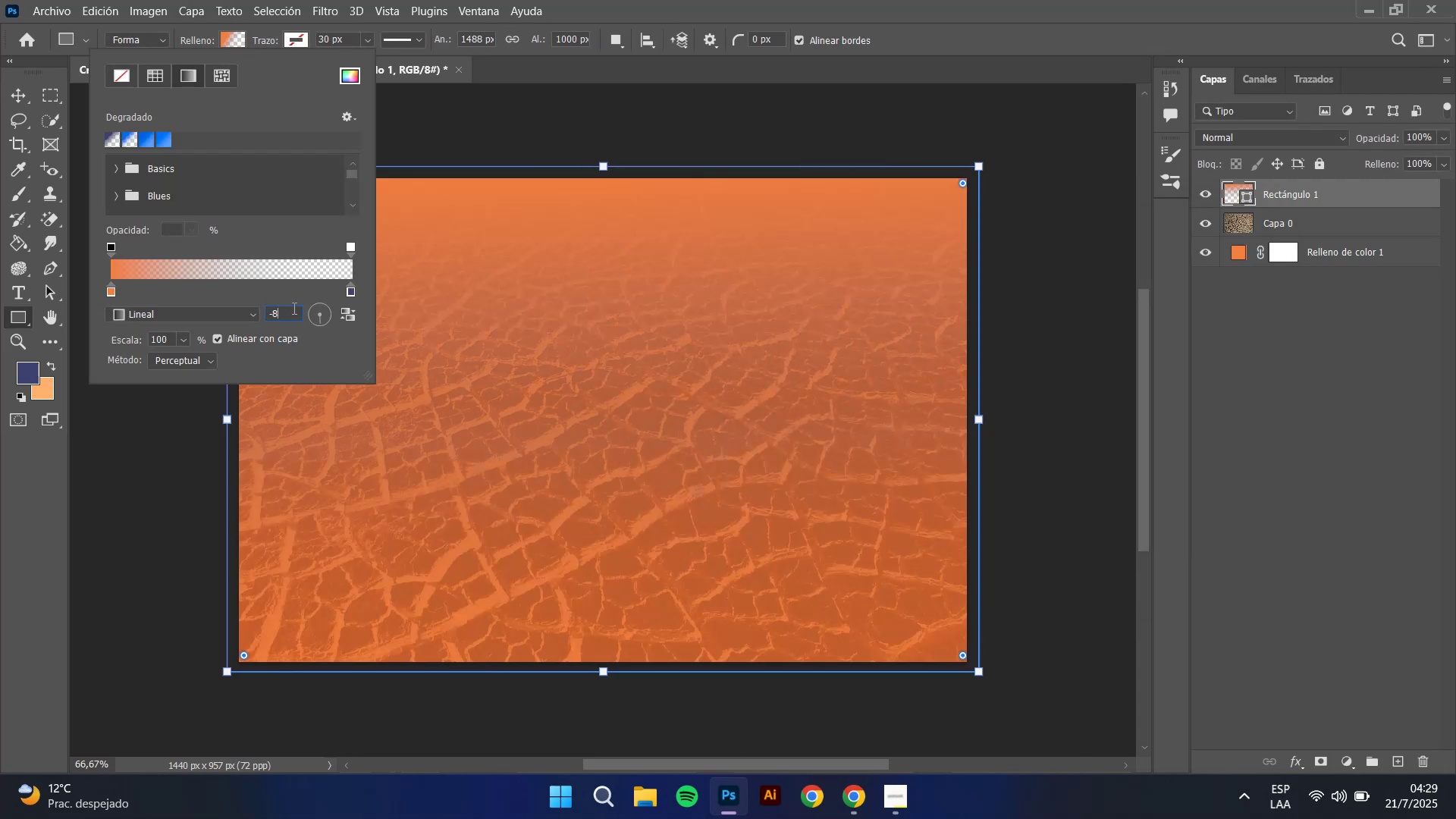 
key(Backspace)
 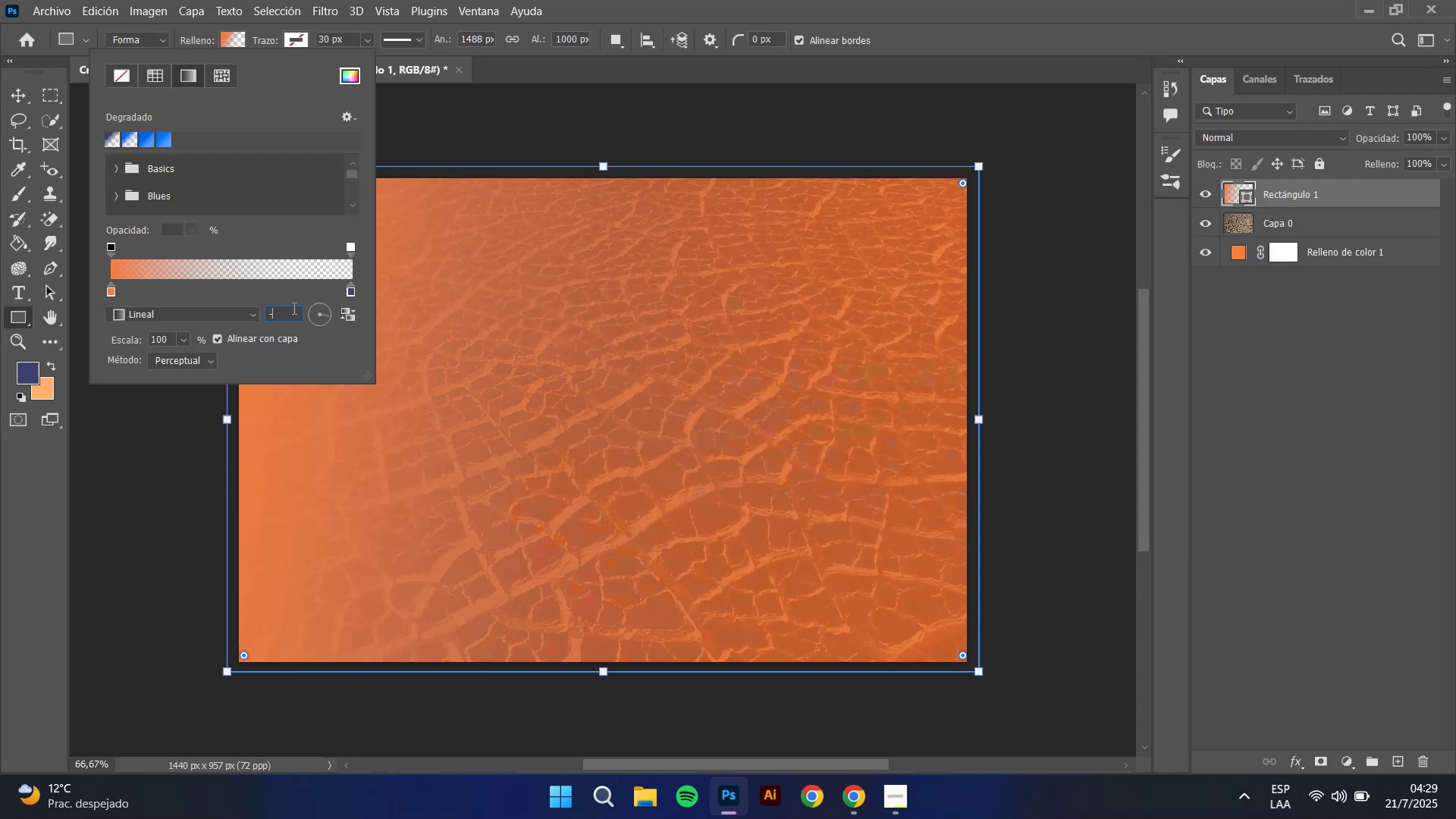 
key(Numpad9)
 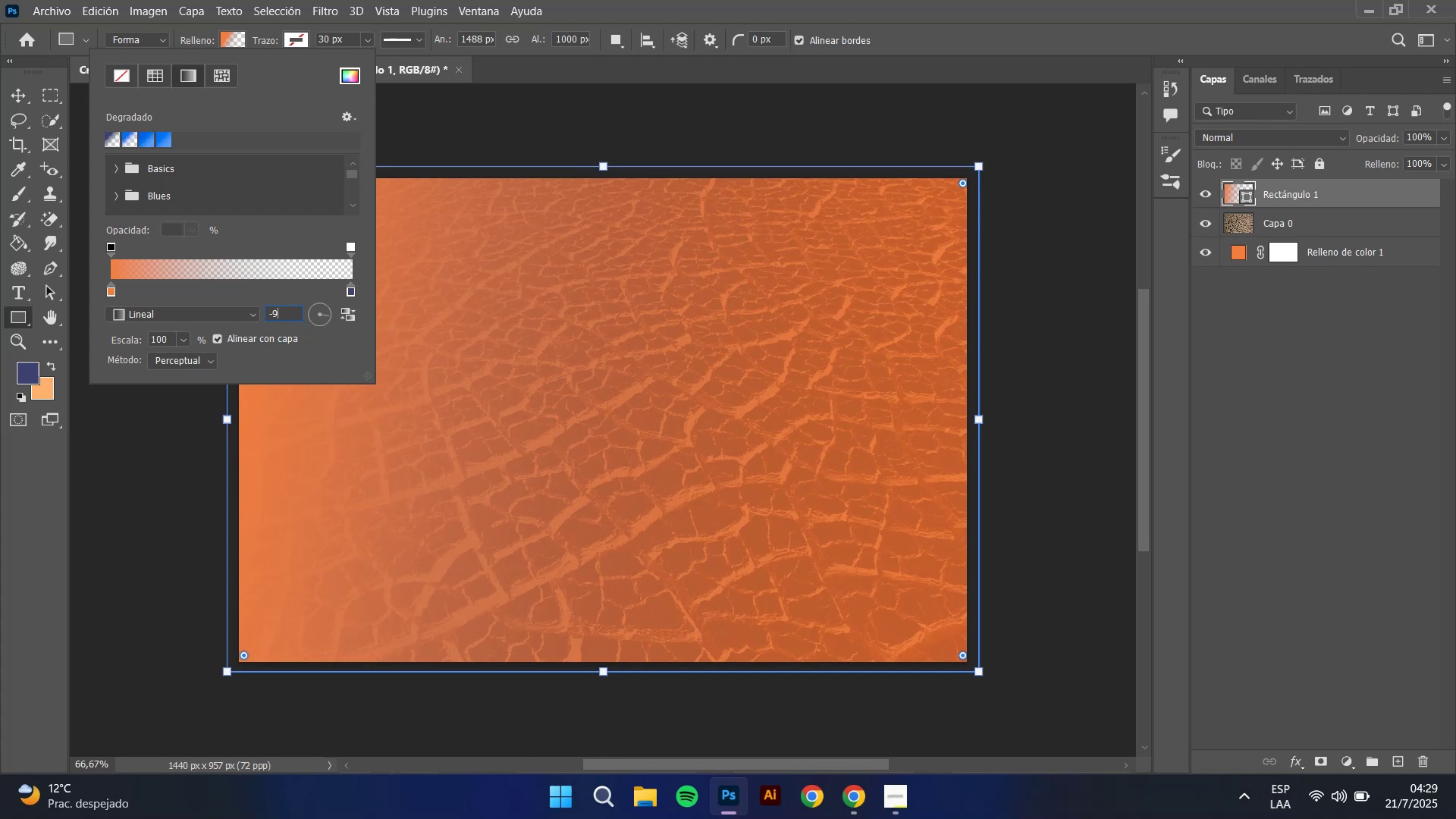 
key(Numpad0)
 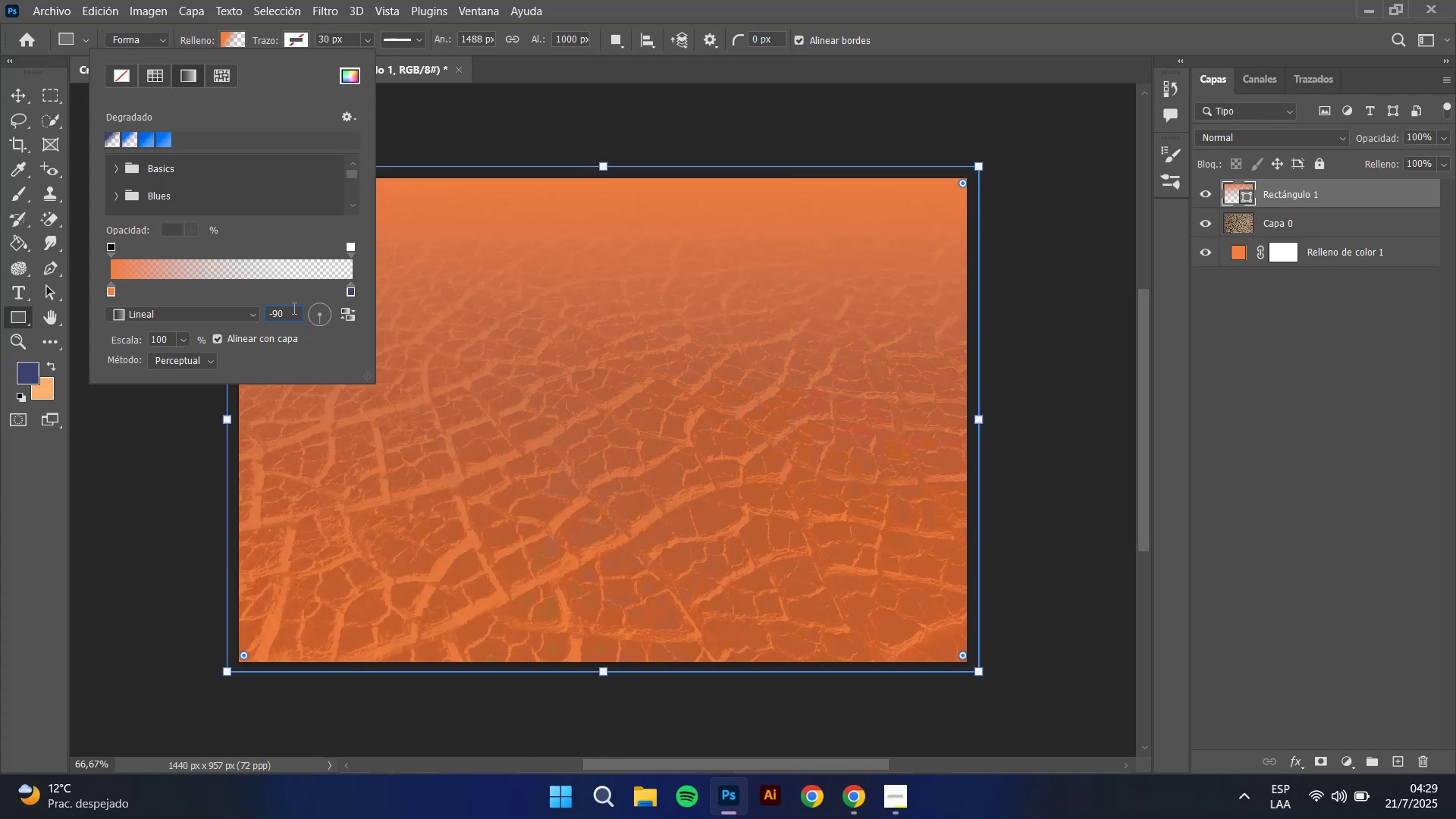 
key(Enter)
 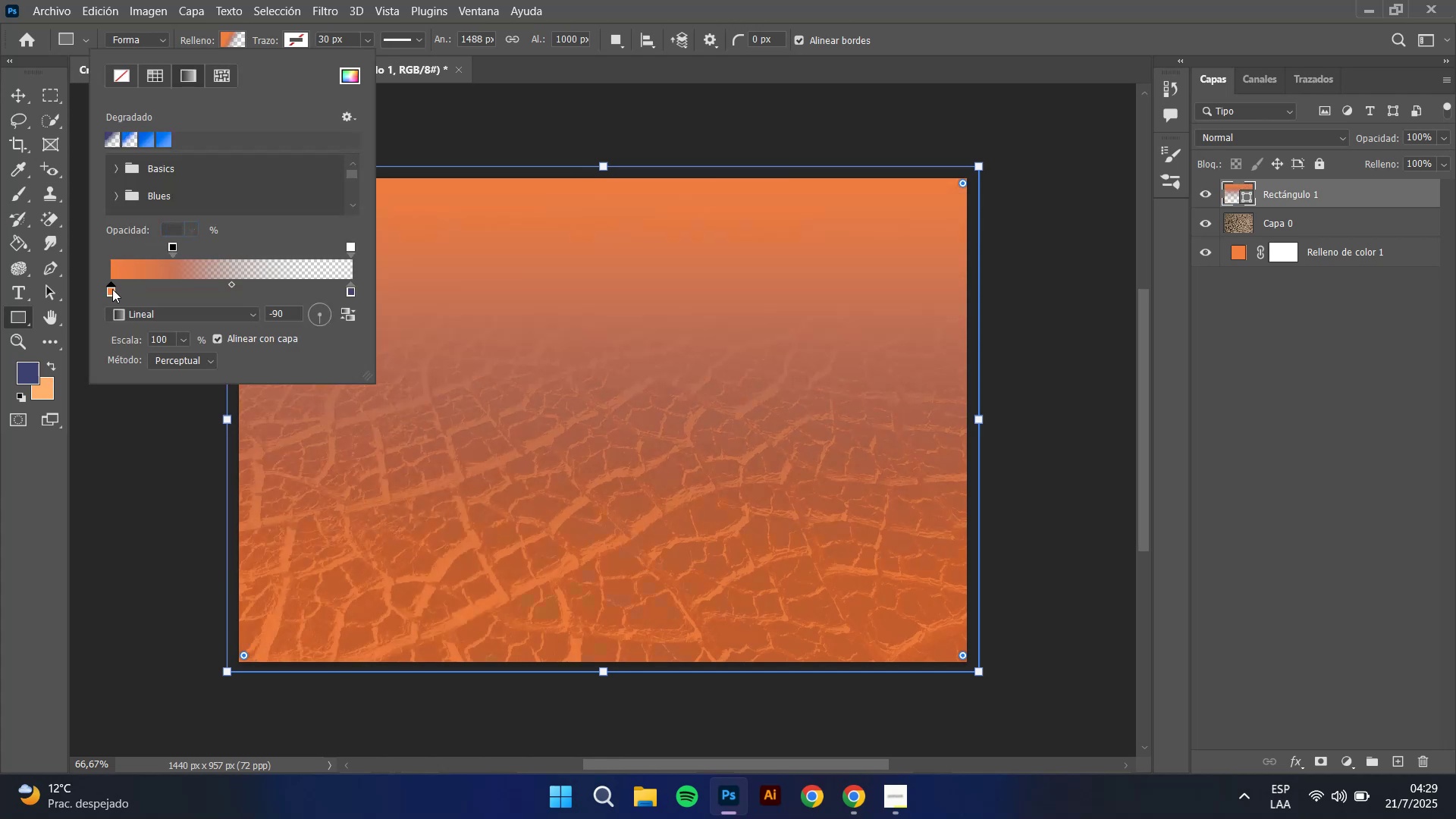 
wait(6.58)
 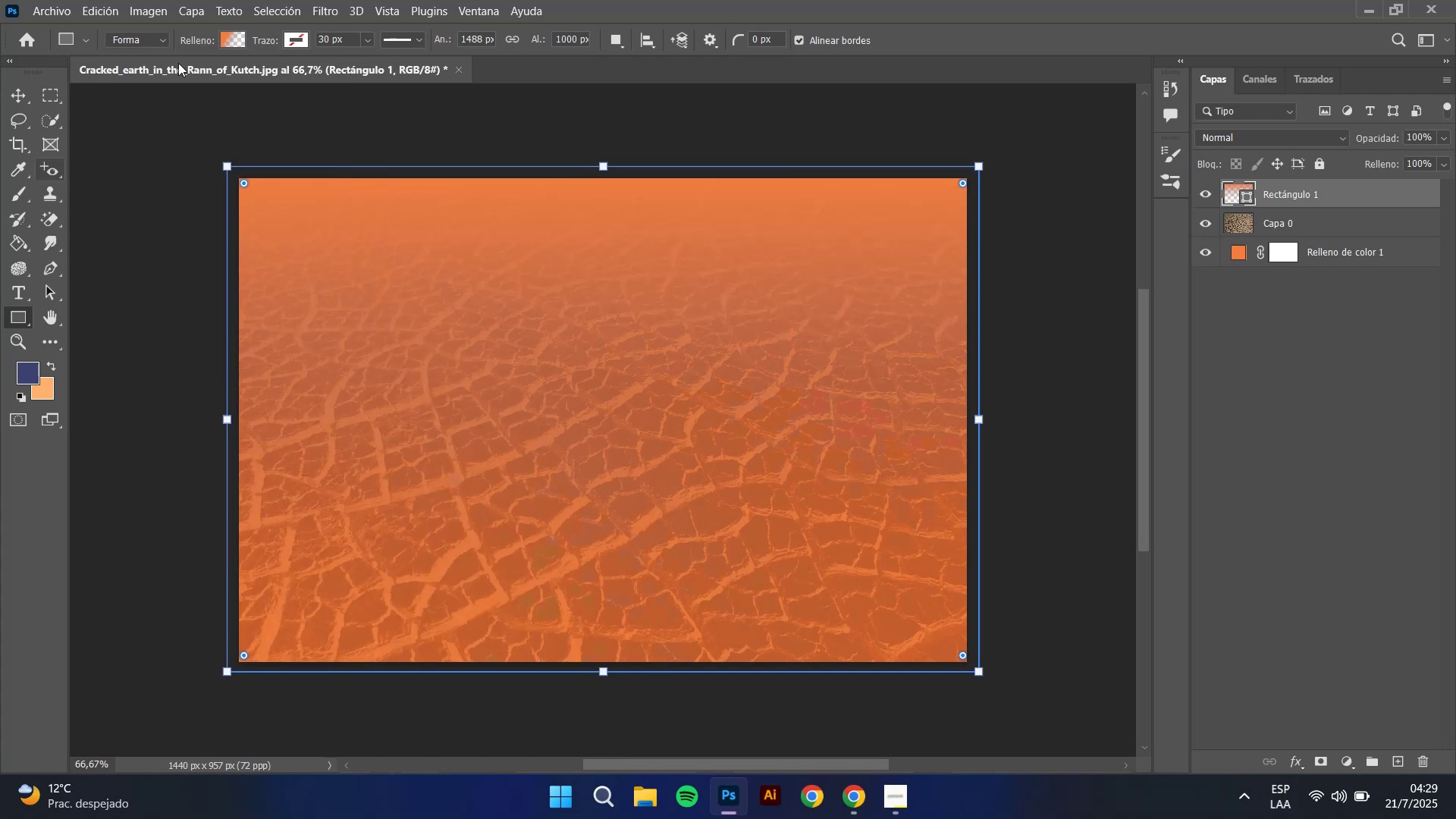 
mouse_move([209, 246])
 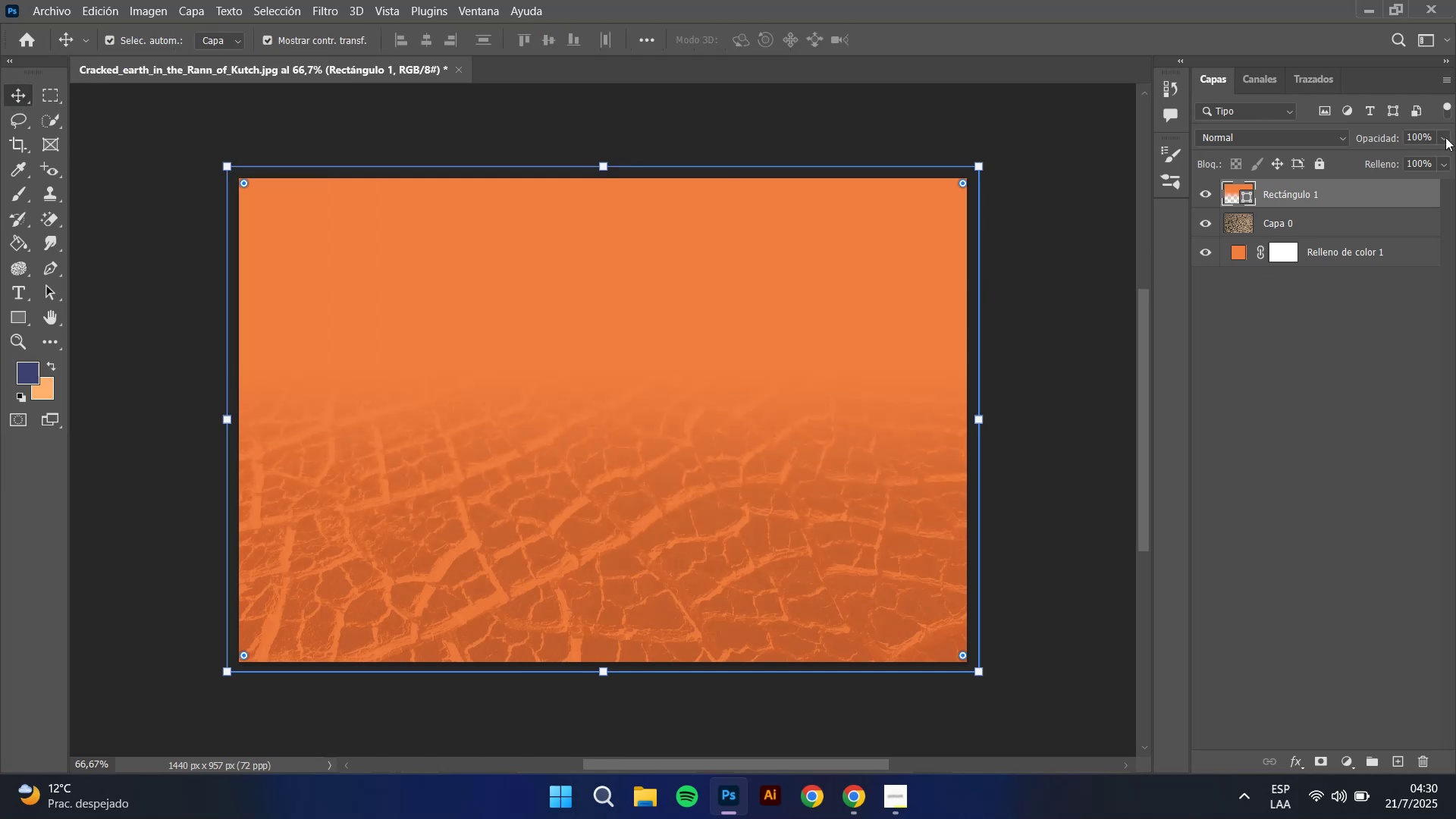 
wait(22.01)
 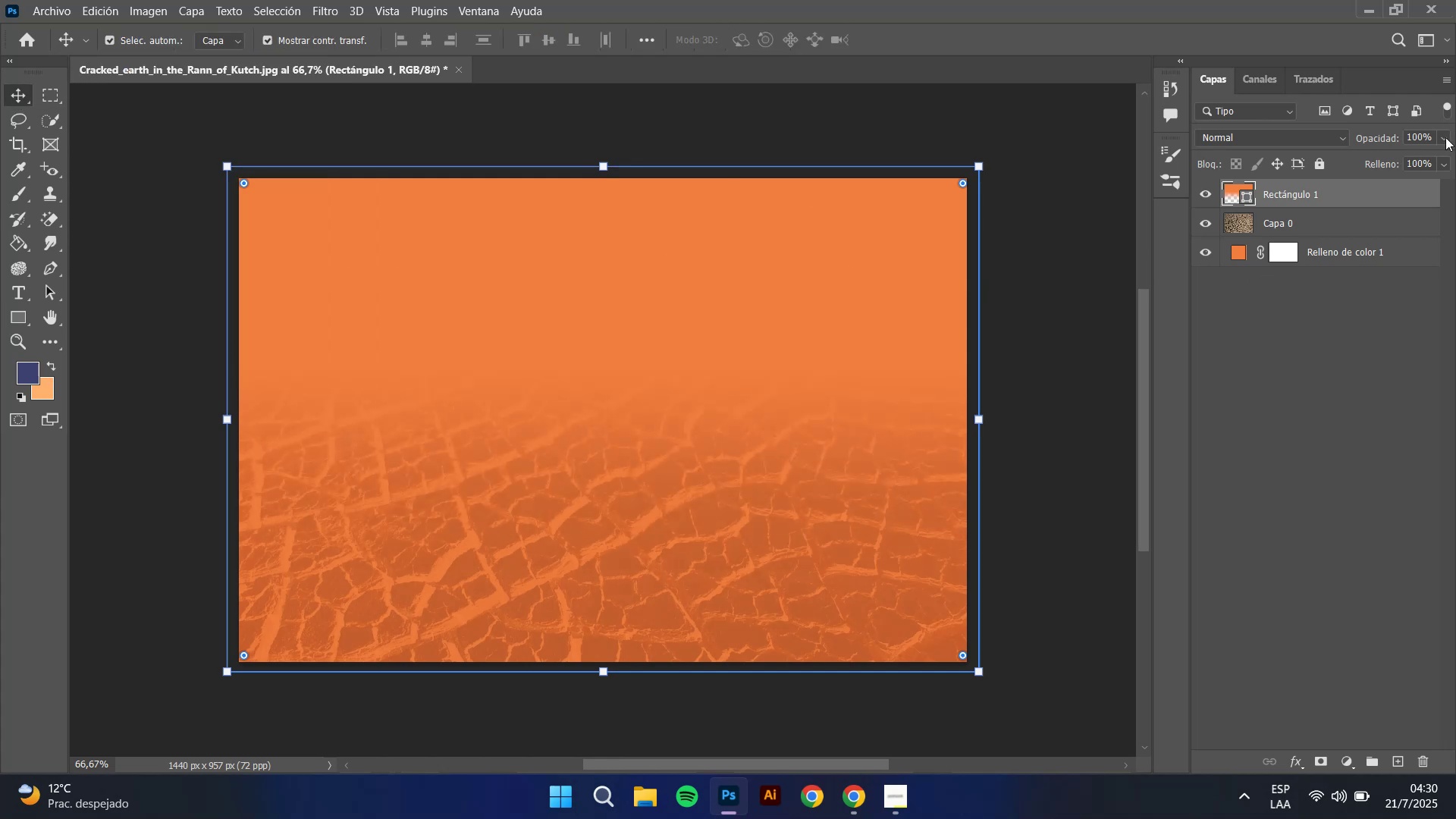 
left_click([1309, 228])
 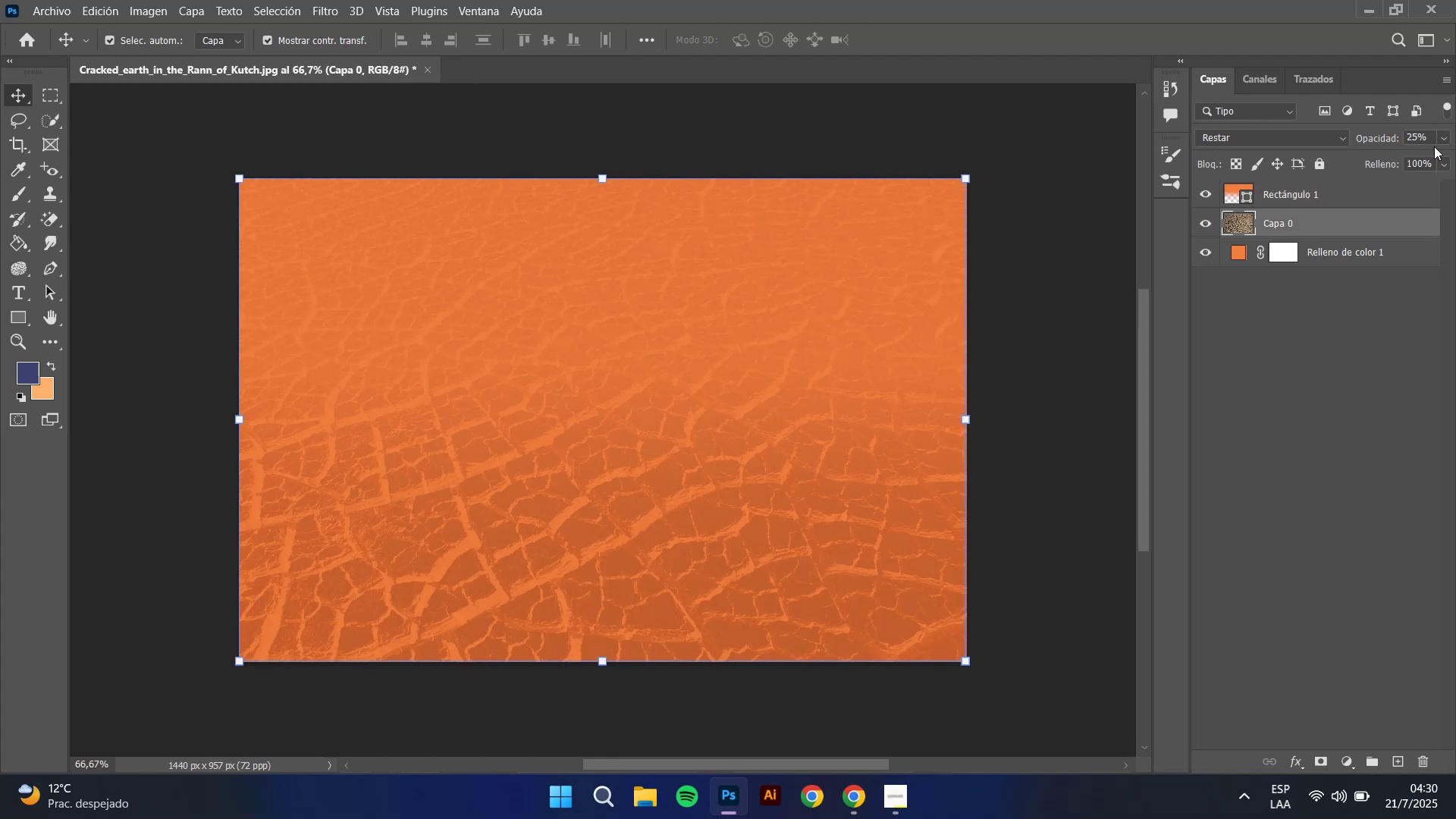 
left_click([1441, 138])
 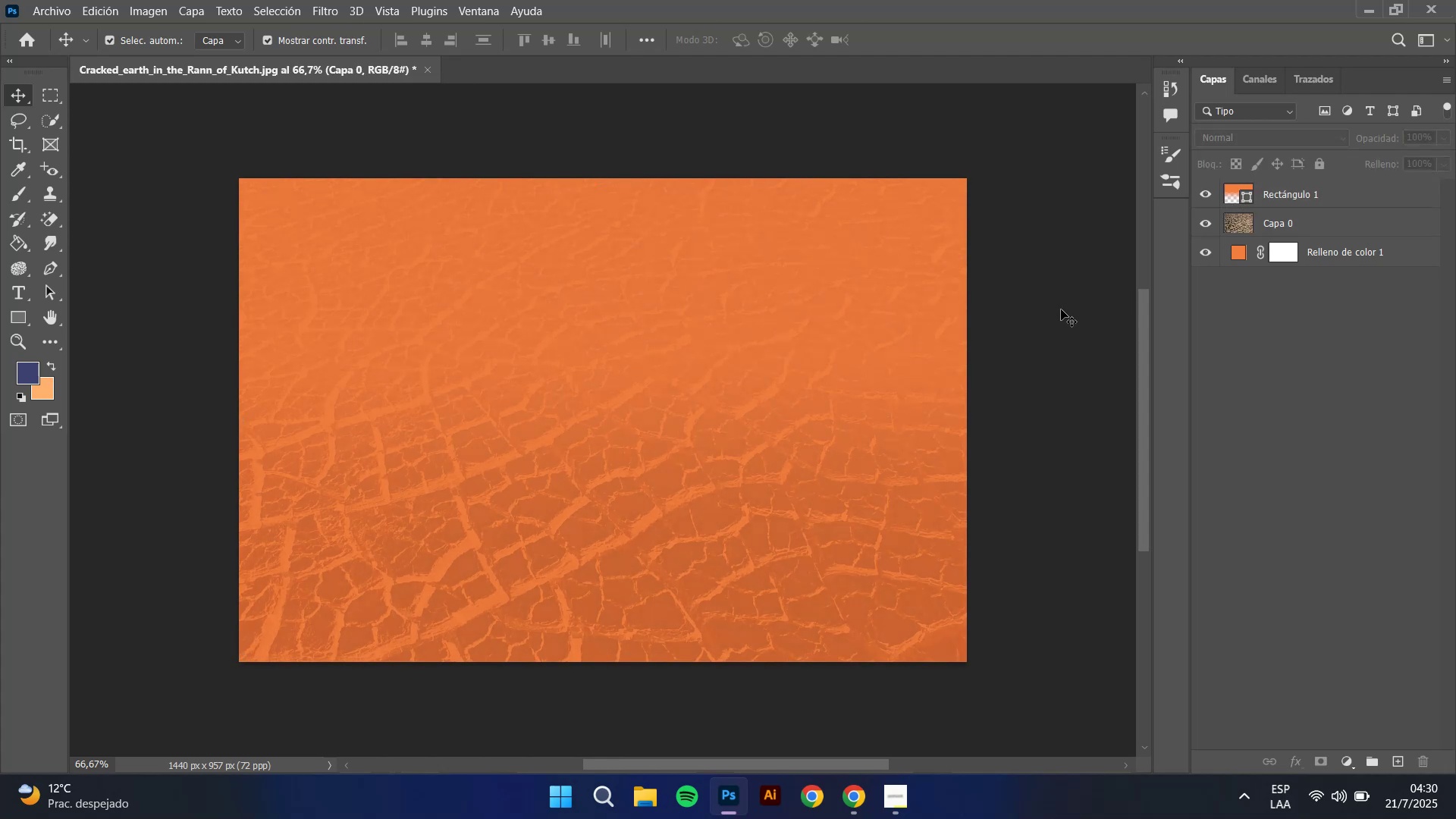 
wait(5.62)
 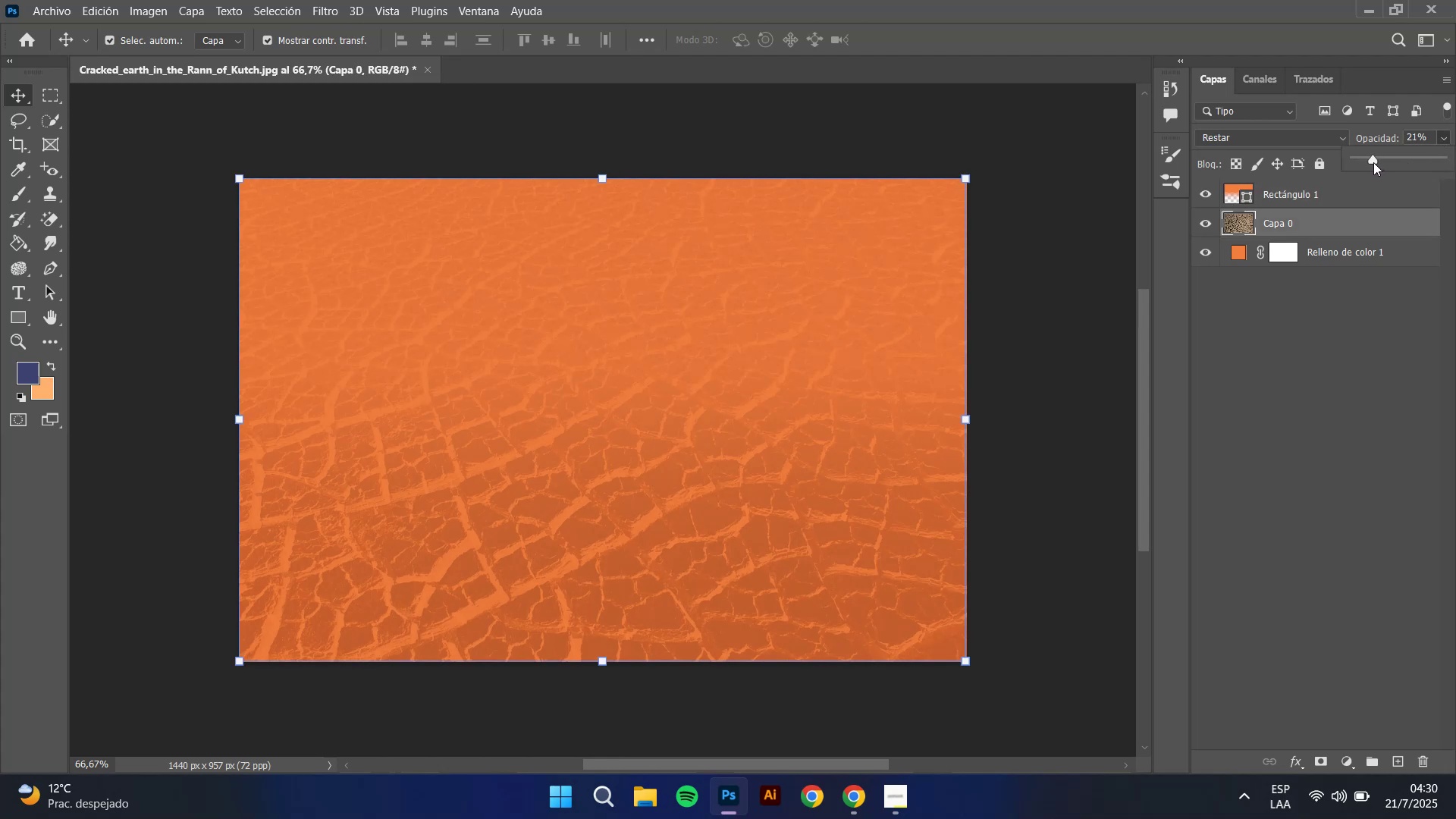 
left_click([63, 0])
 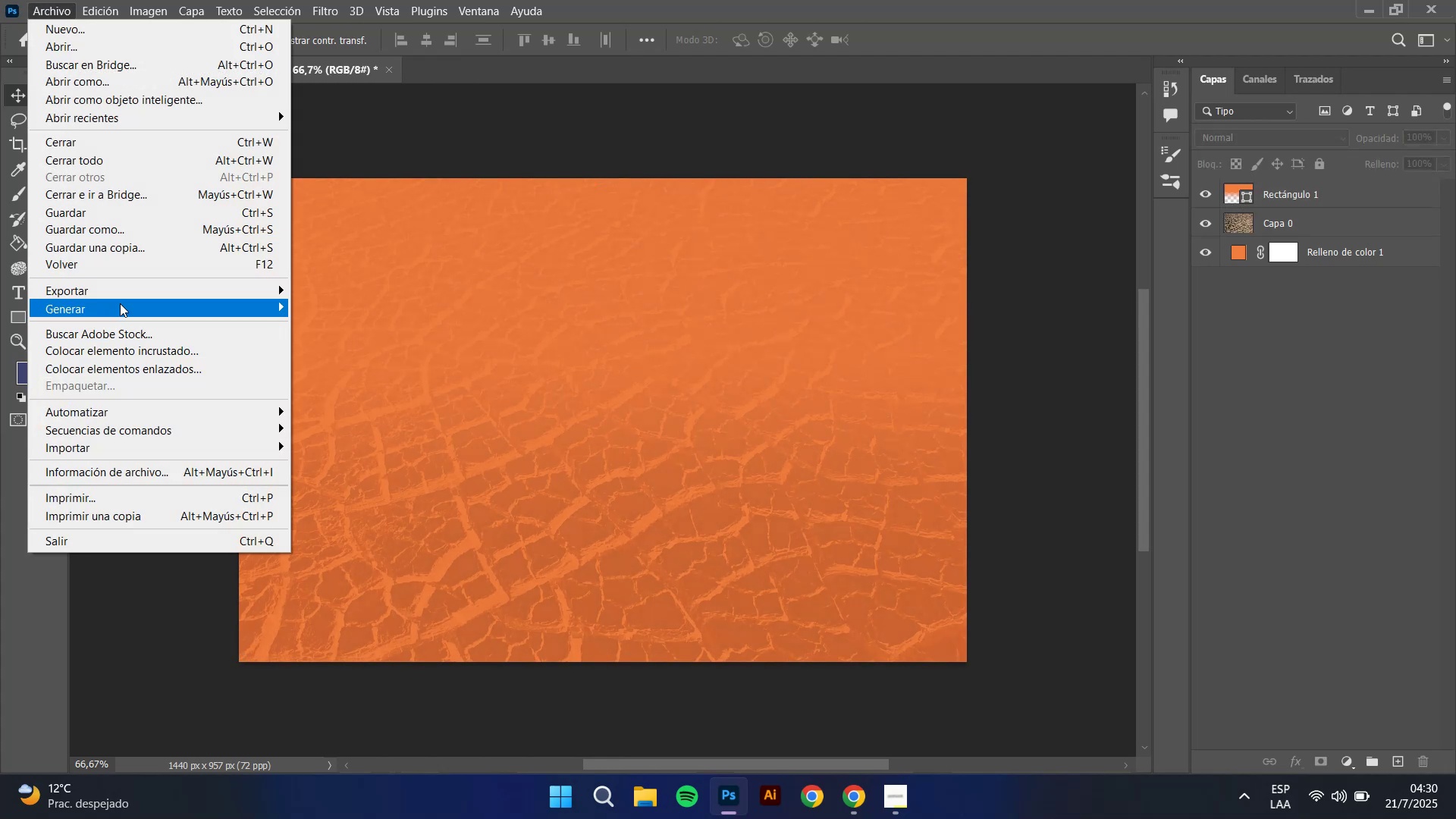 
left_click([128, 289])
 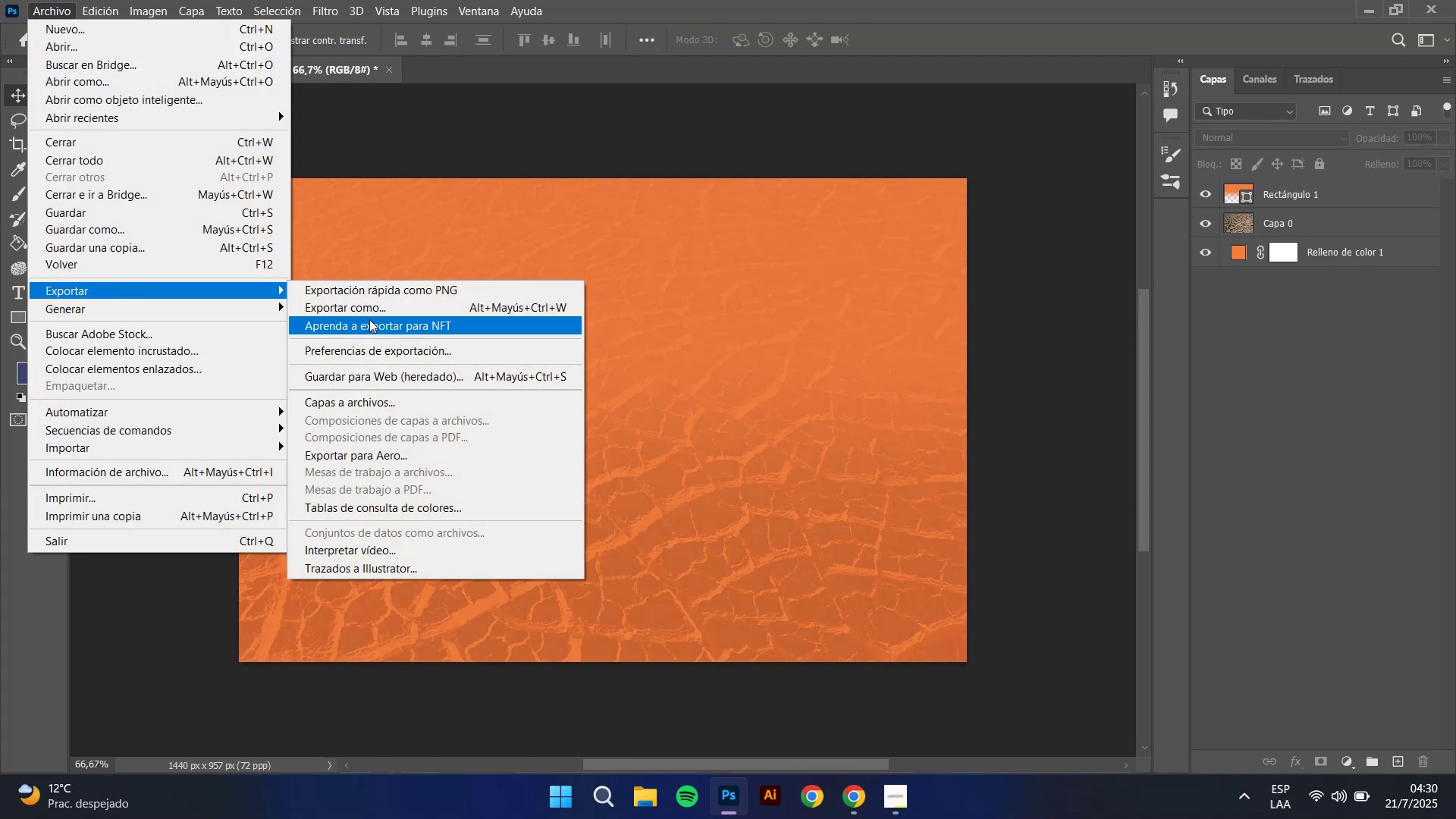 
left_click([373, 305])
 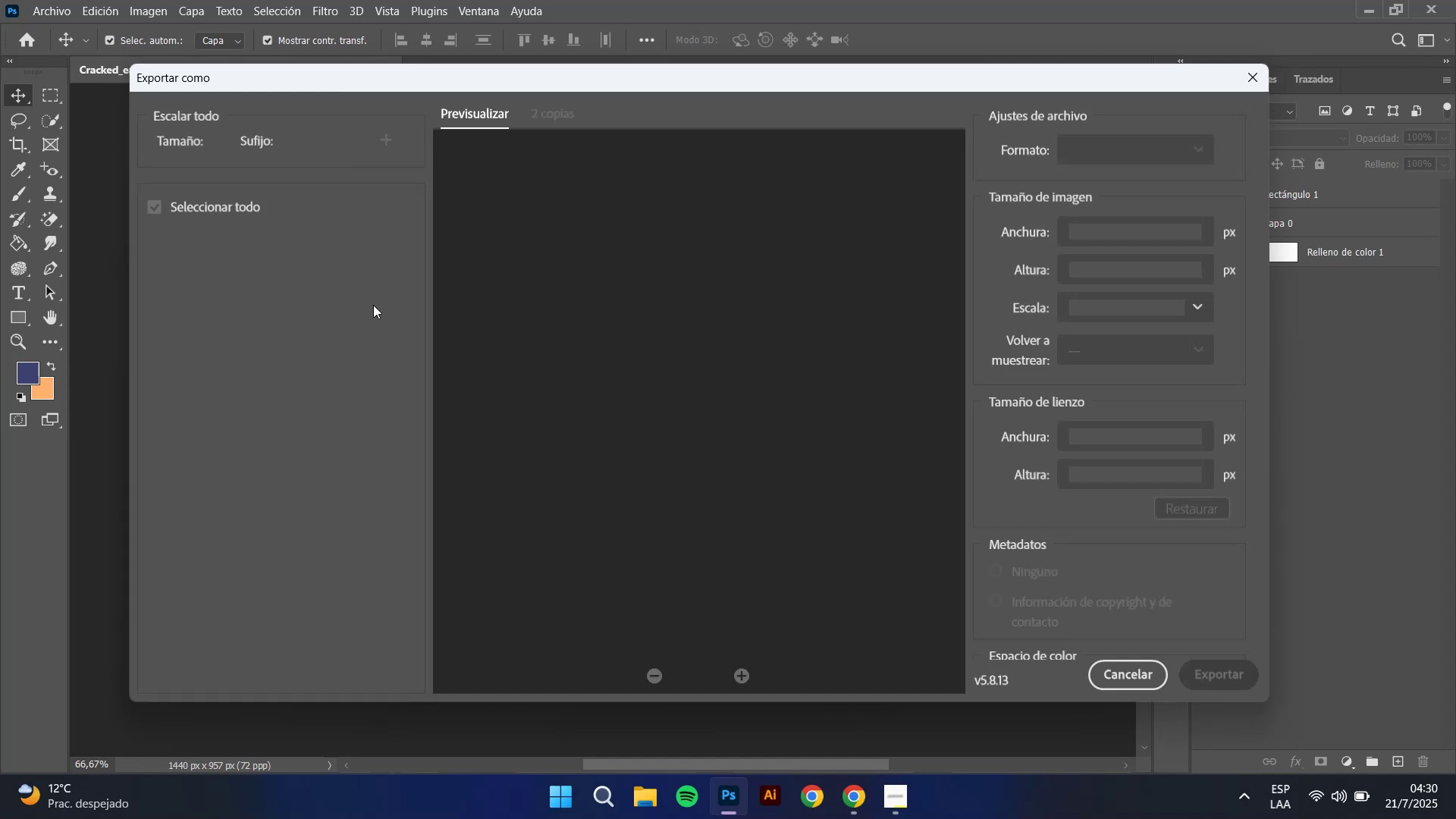 
key(Numpad4)
 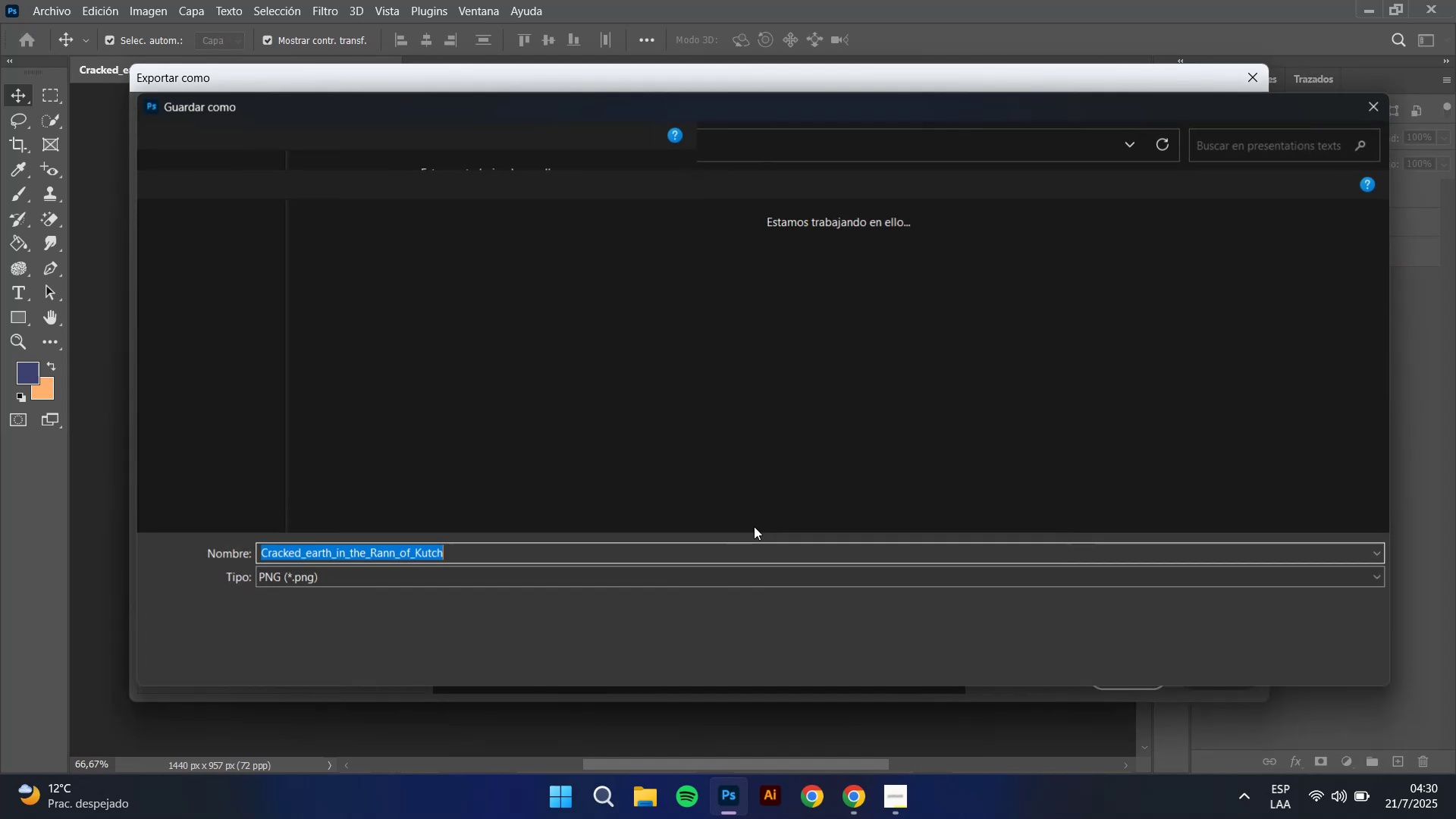 
key(Numpad4)
 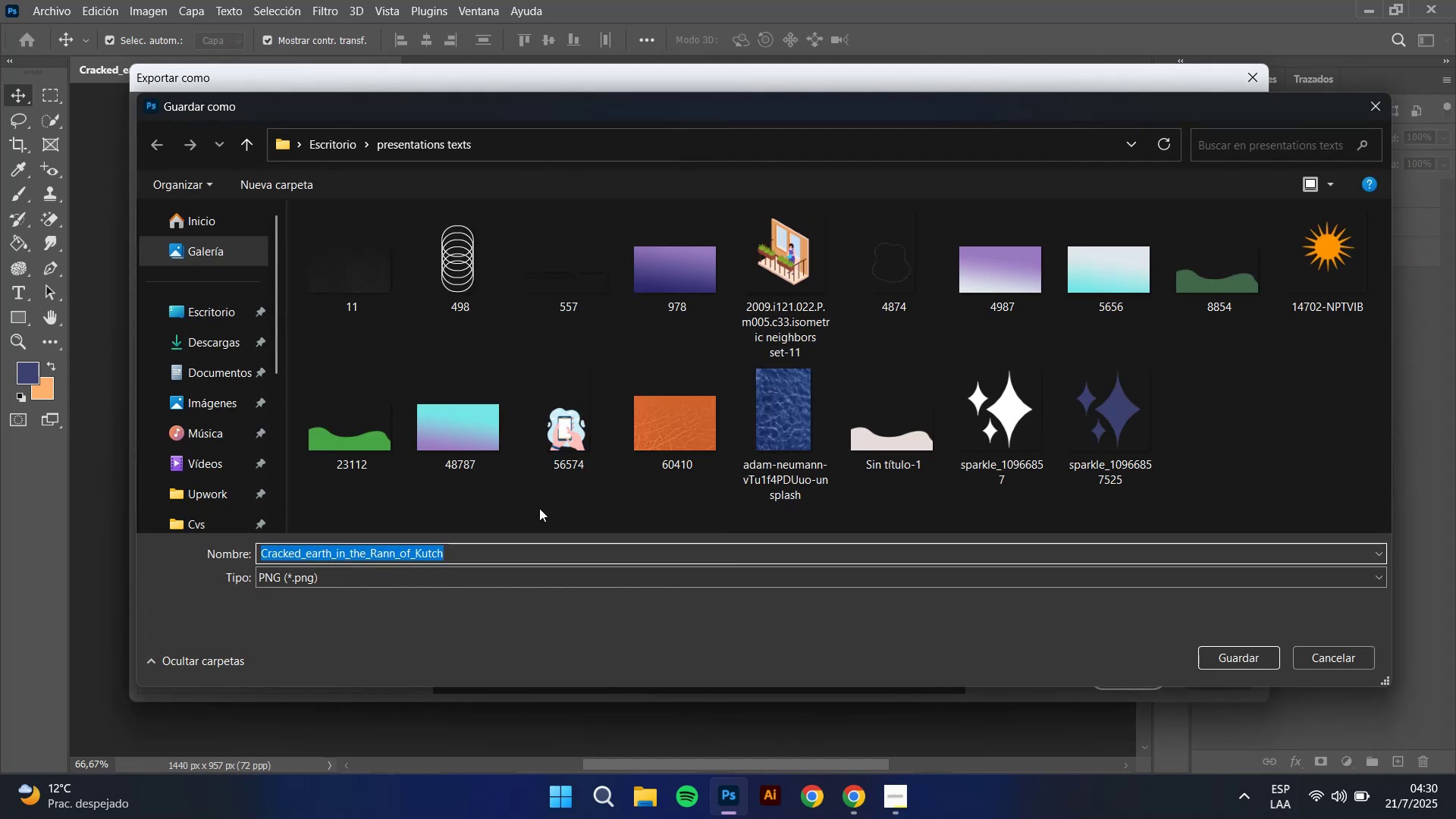 
key(Numpad8)
 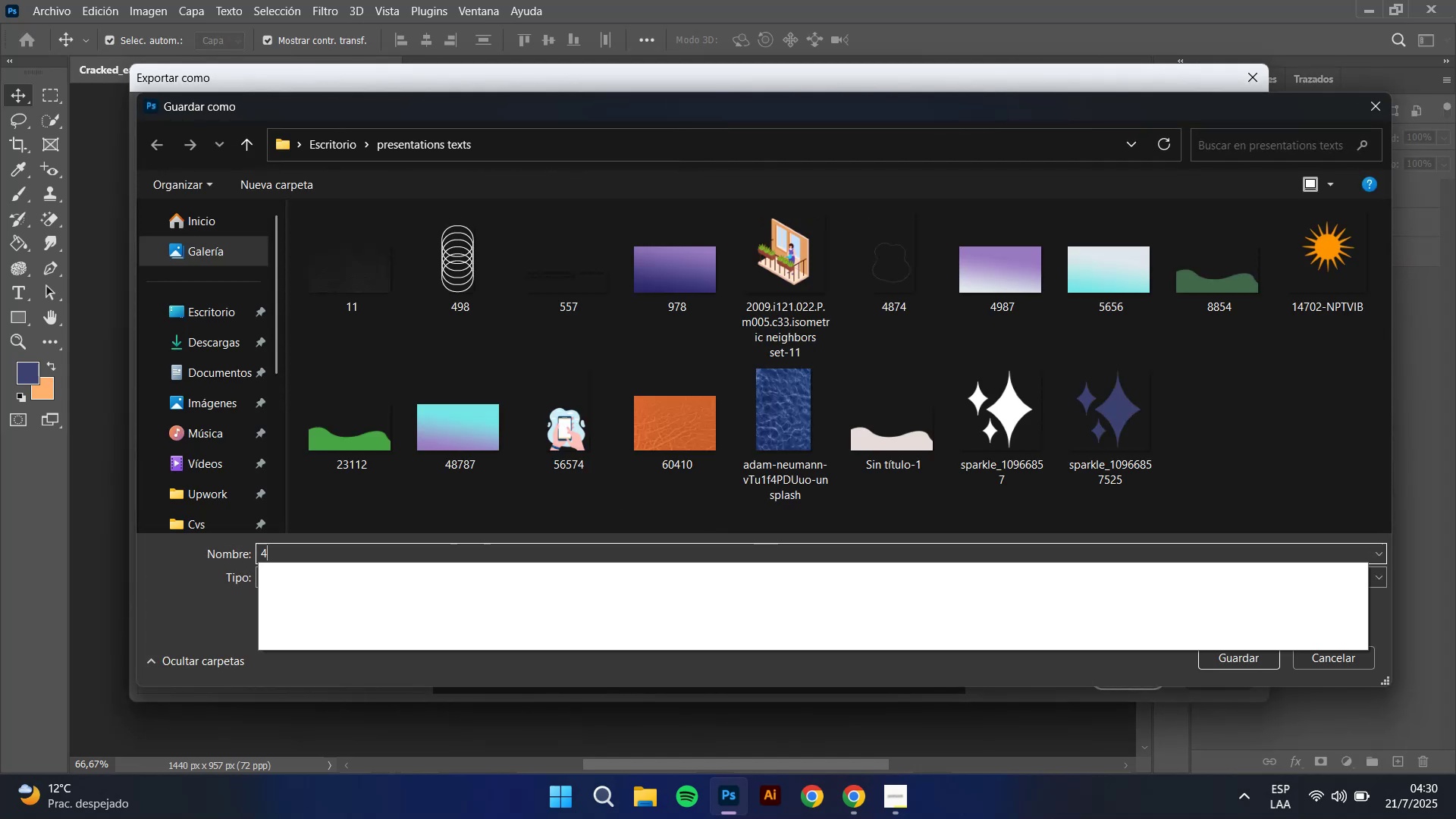 
key(Numpad4)
 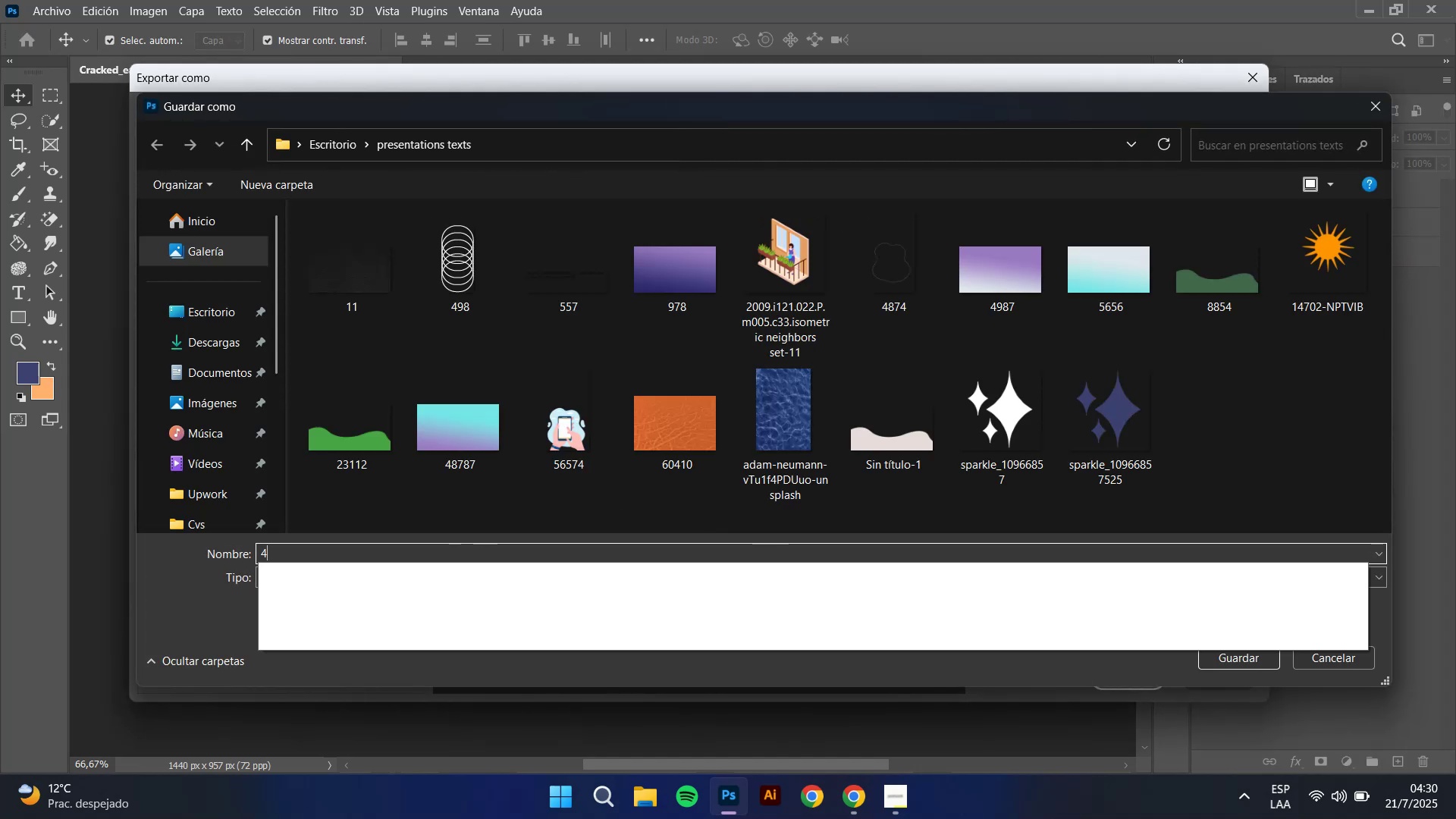 
key(Numpad8)
 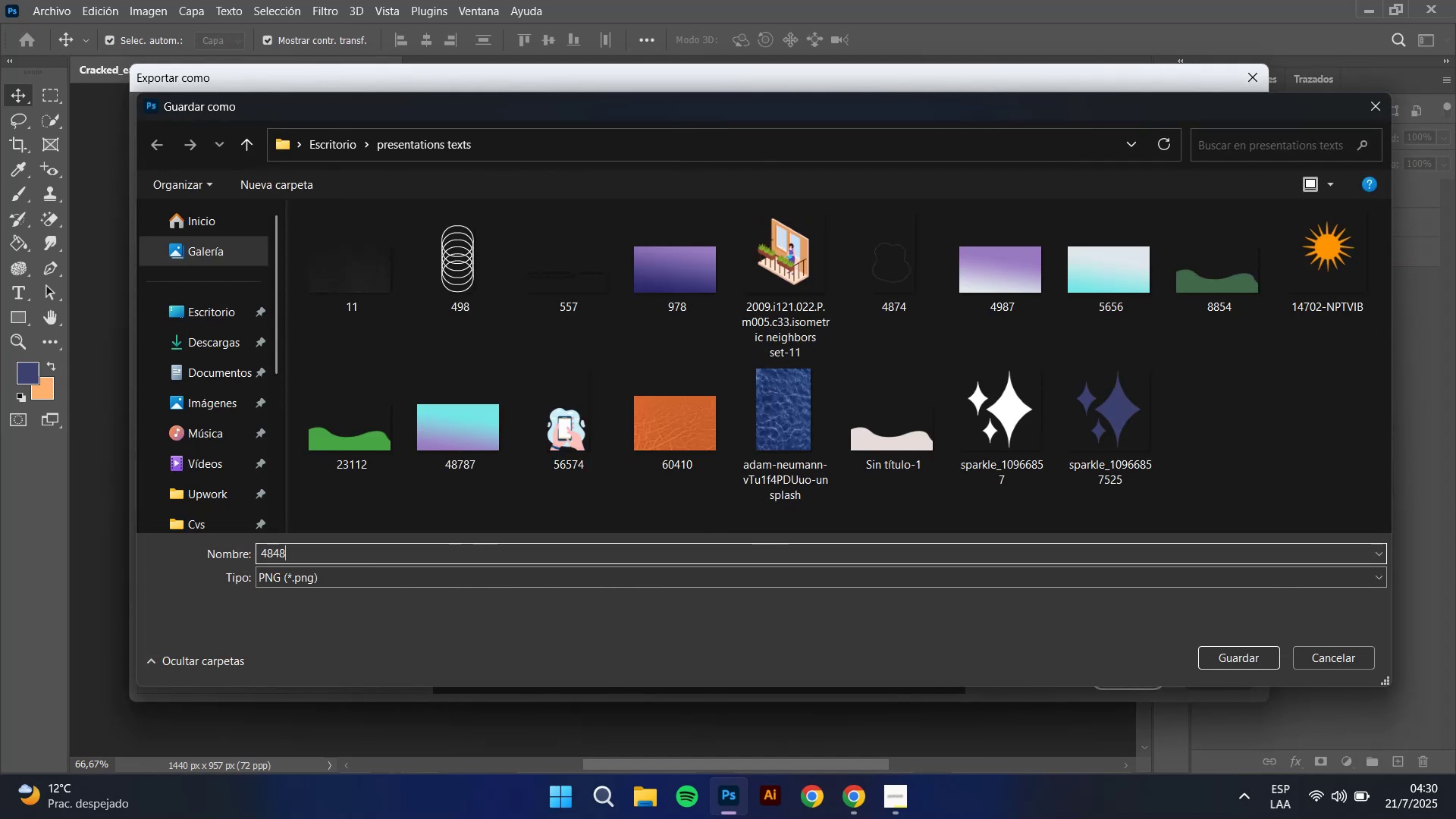 
key(Enter)
 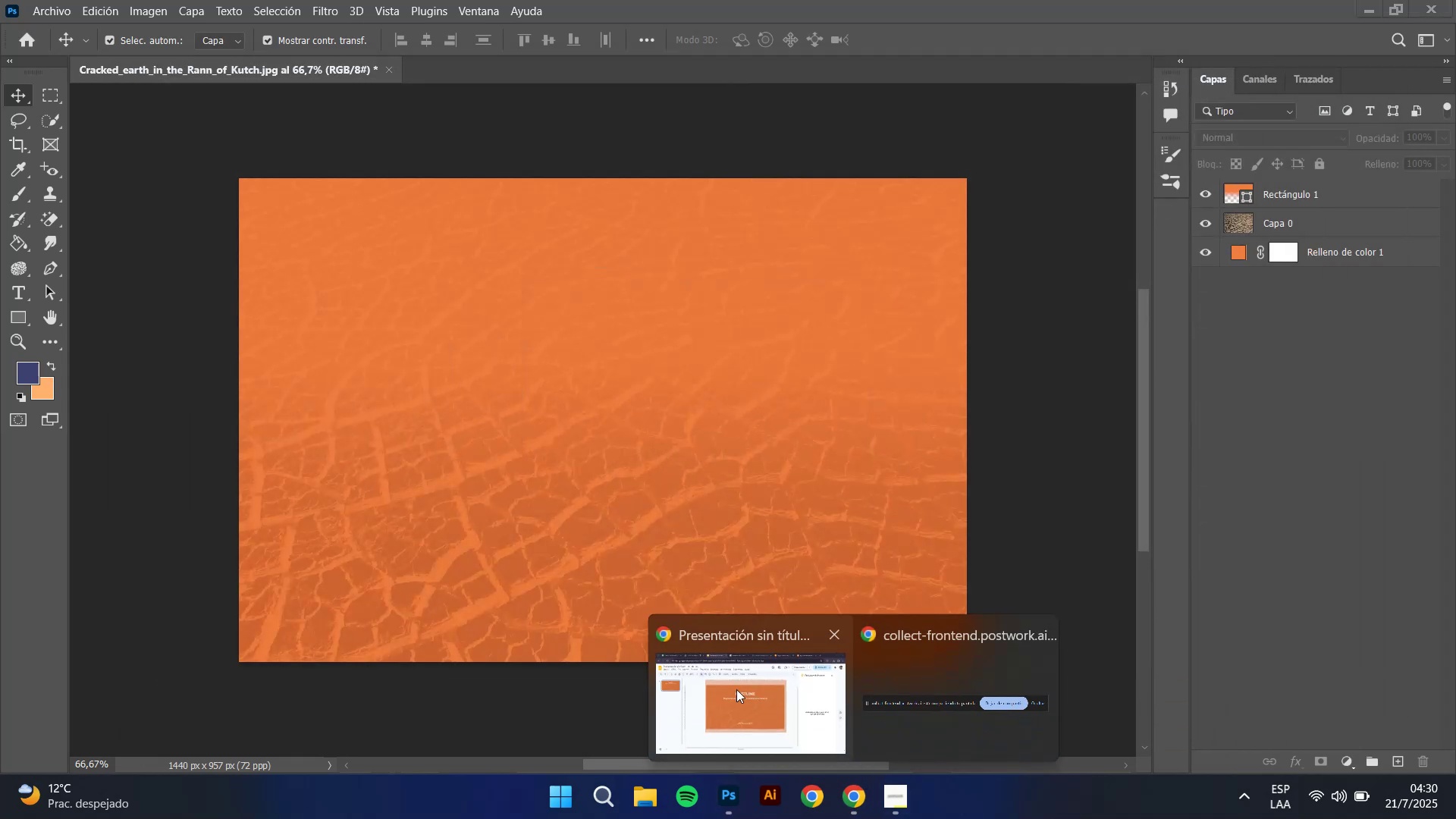 
left_click([764, 488])
 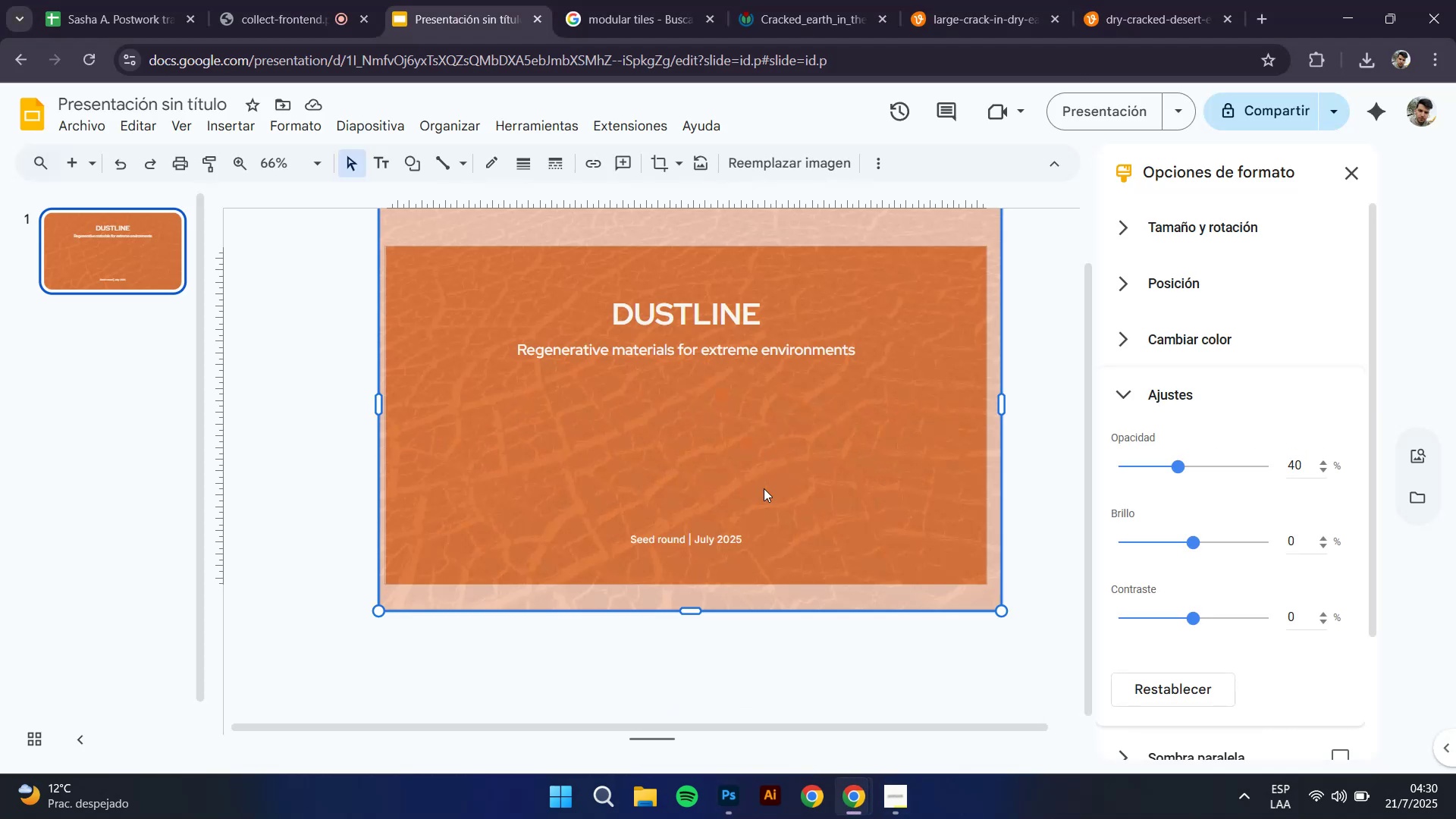 
key(Delete)
 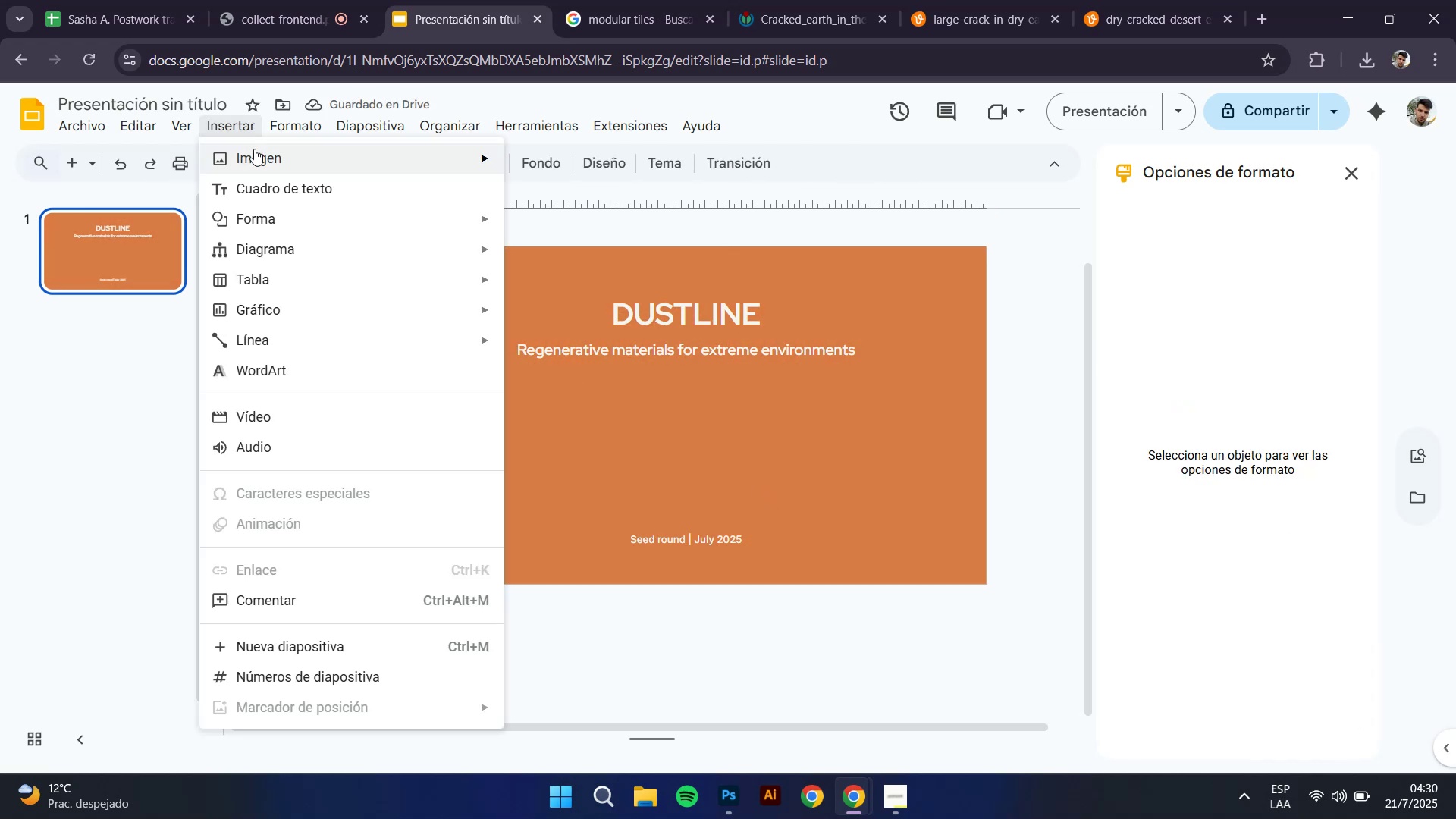 
left_click([559, 166])
 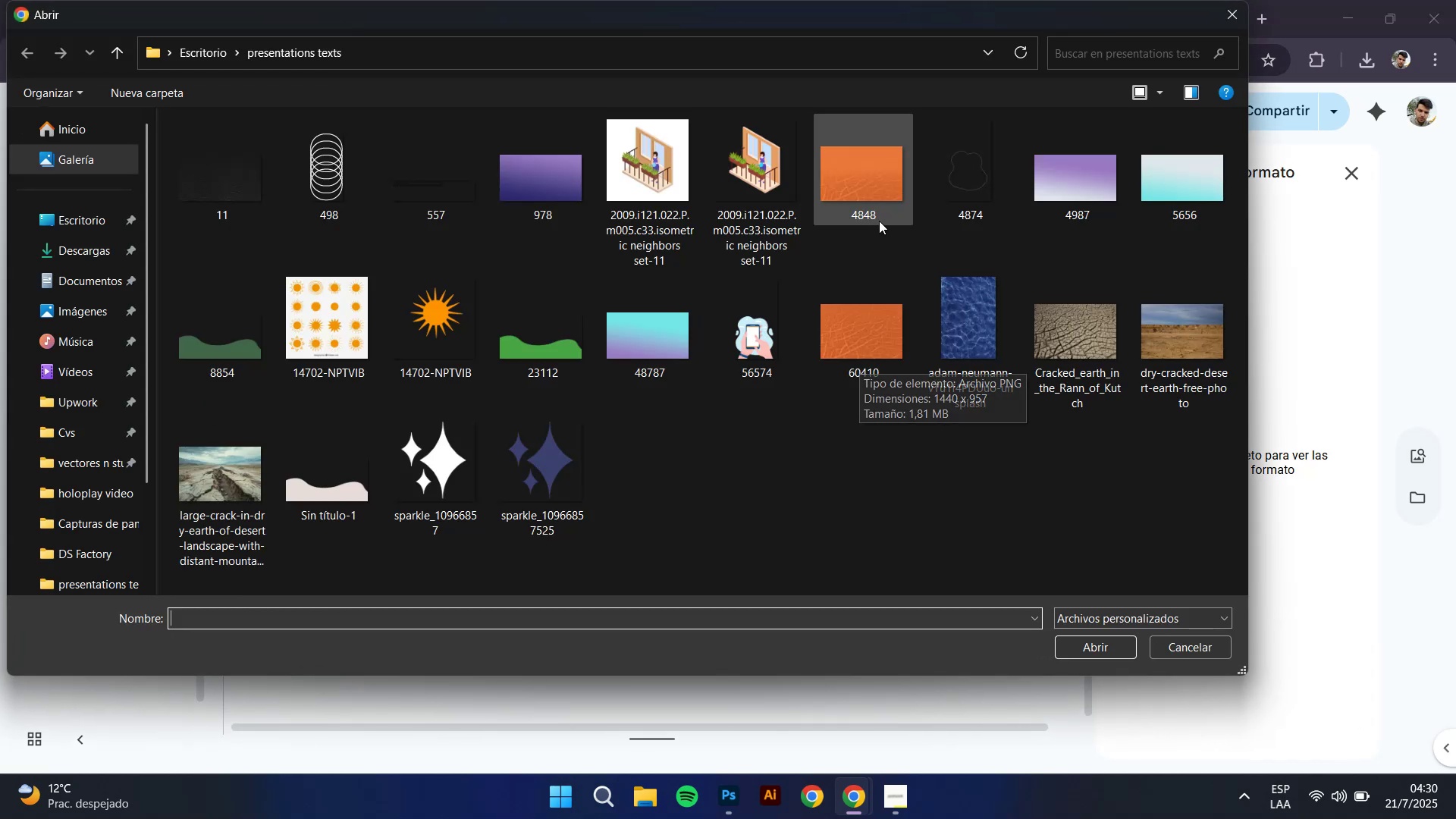 
double_click([877, 209])
 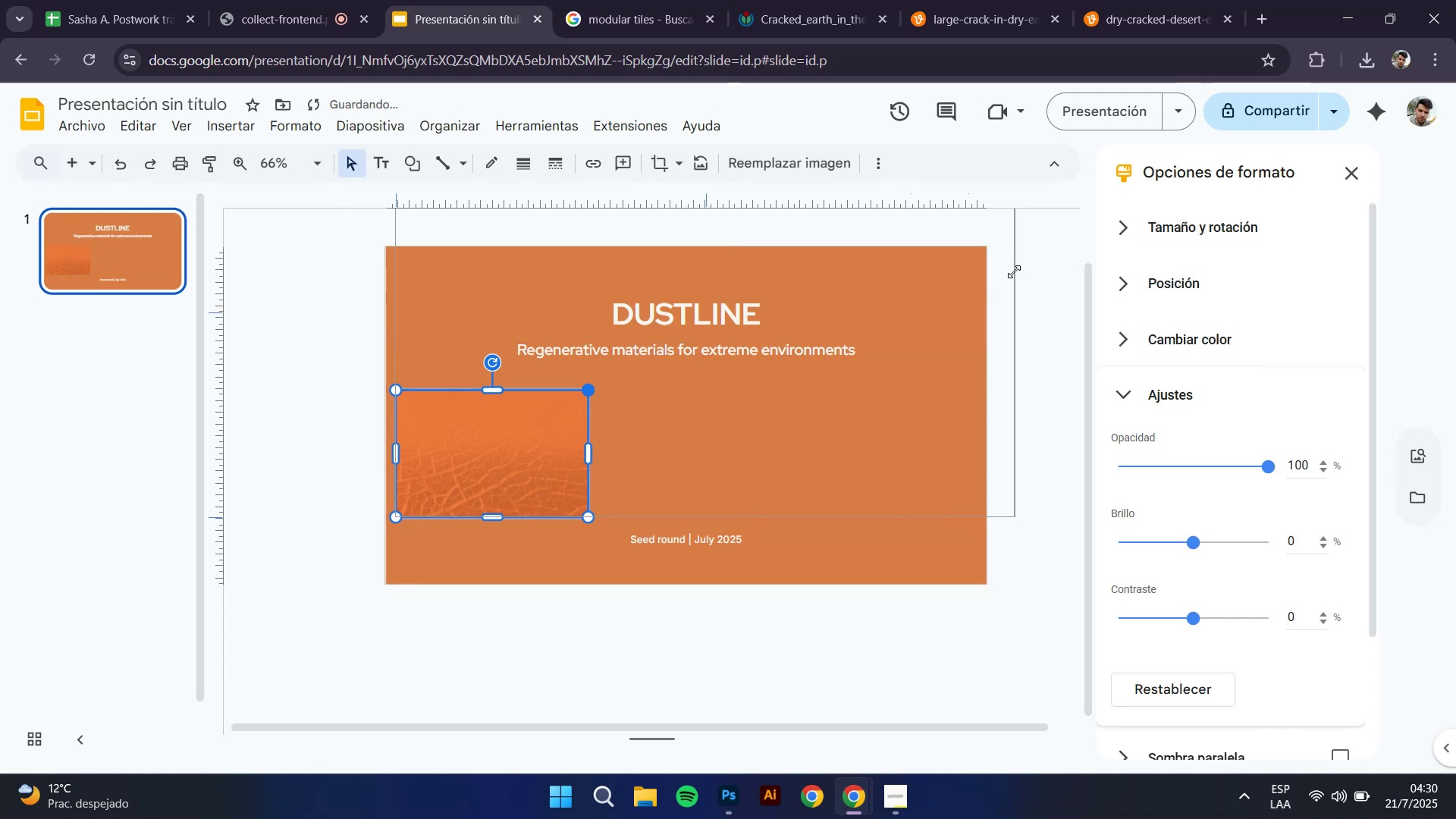 
wait(8.76)
 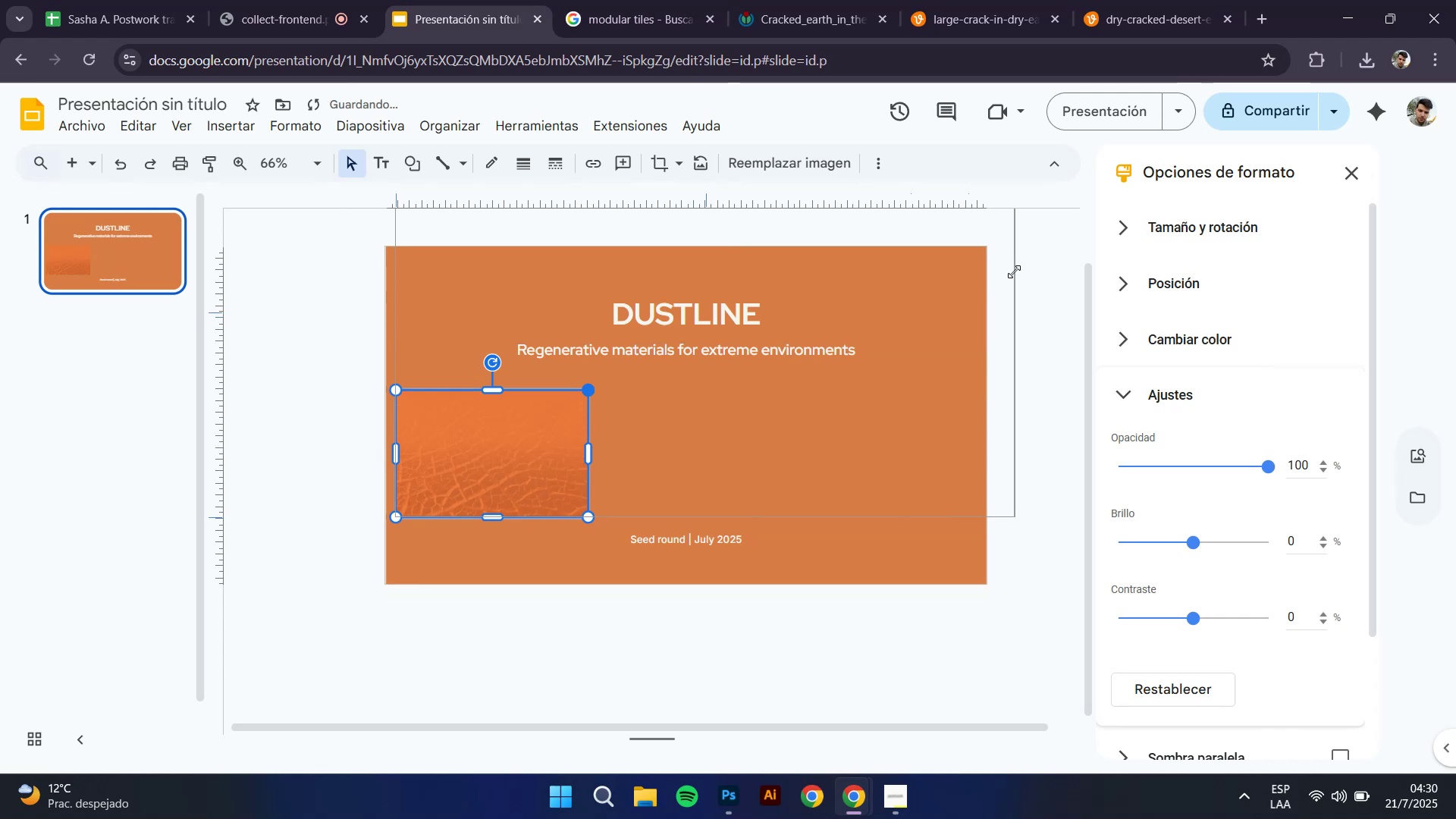 
right_click([887, 408])
 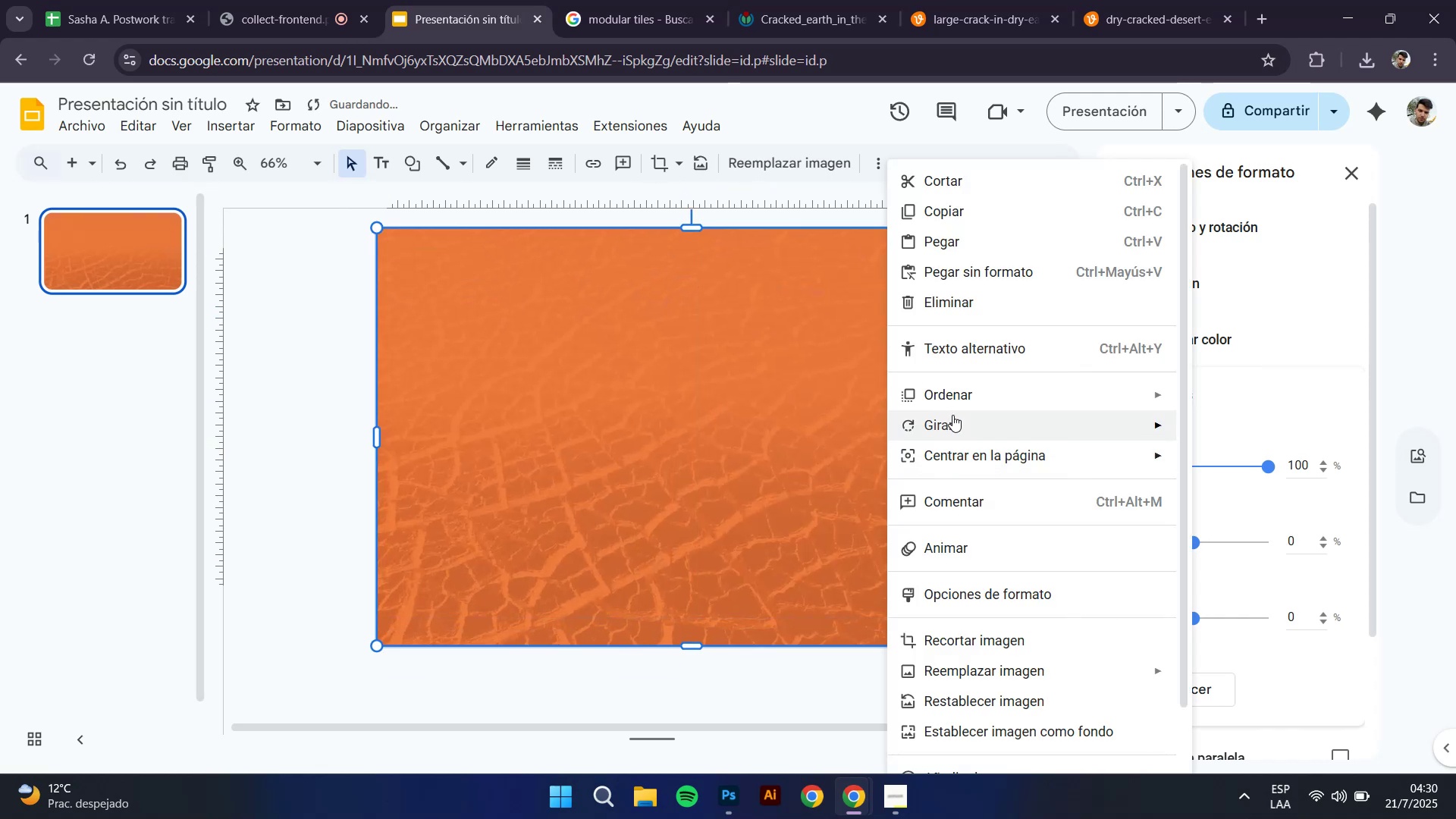 
left_click([961, 390])
 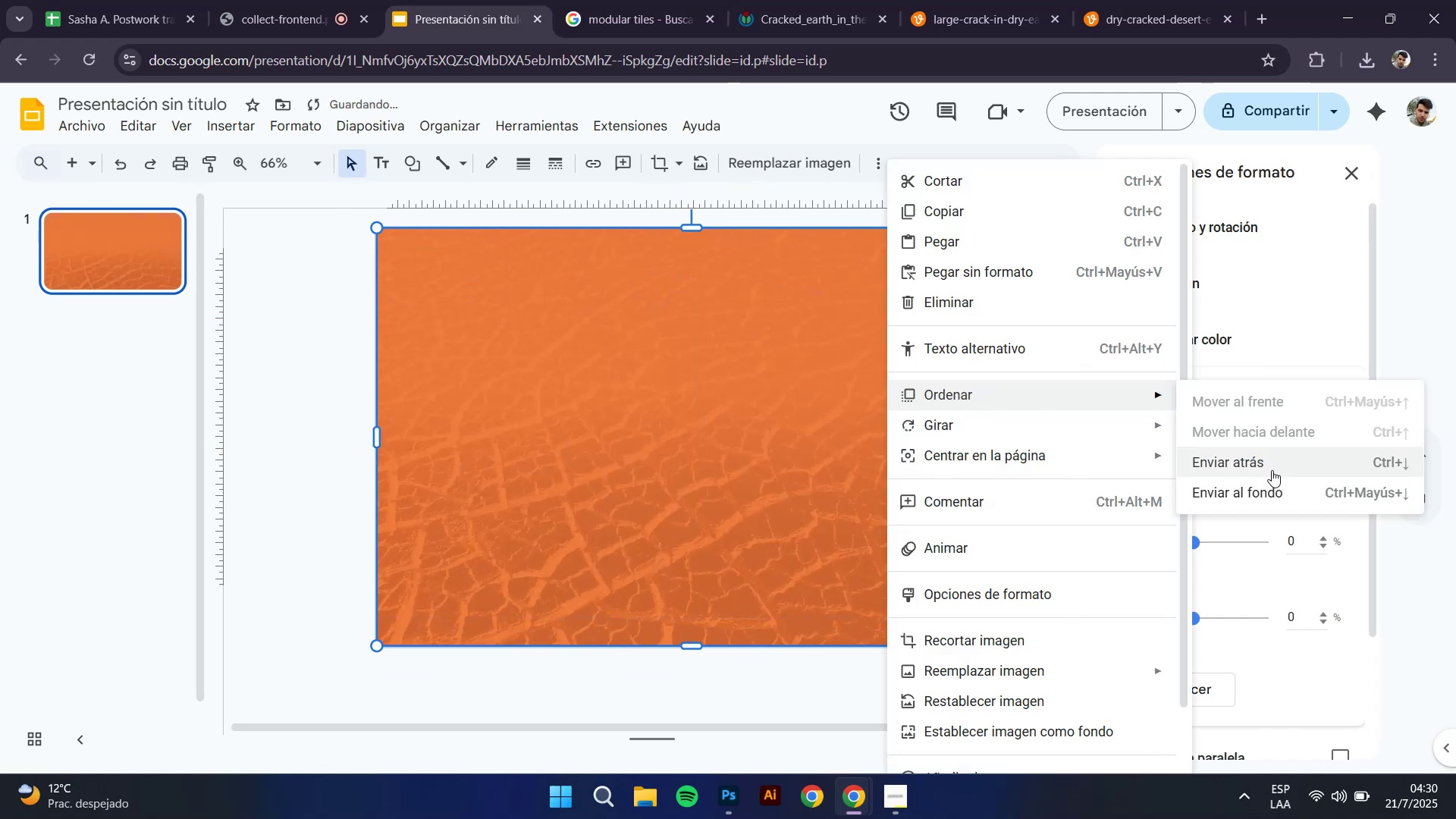 
left_click([1267, 487])
 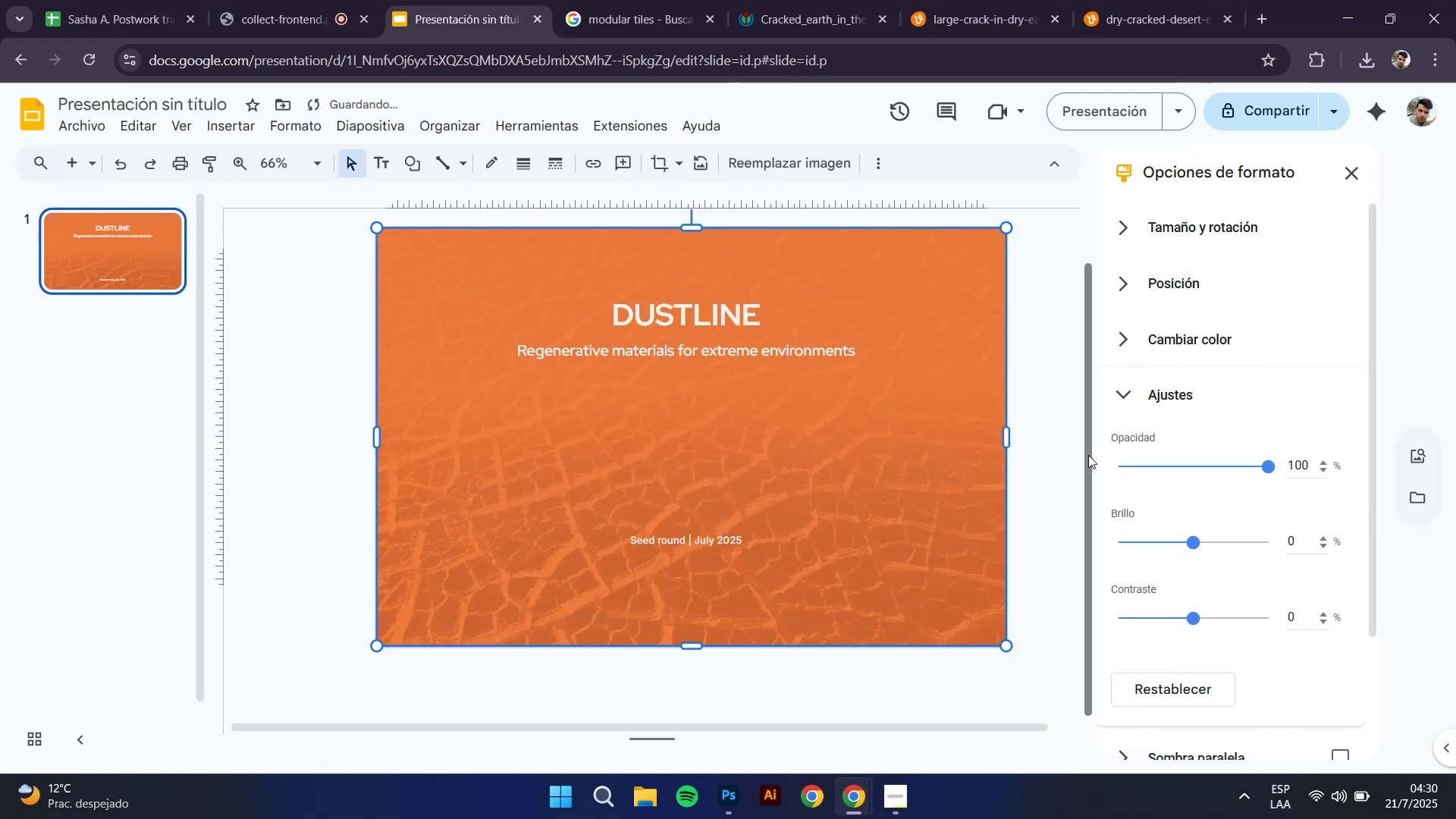 
left_click([1042, 421])
 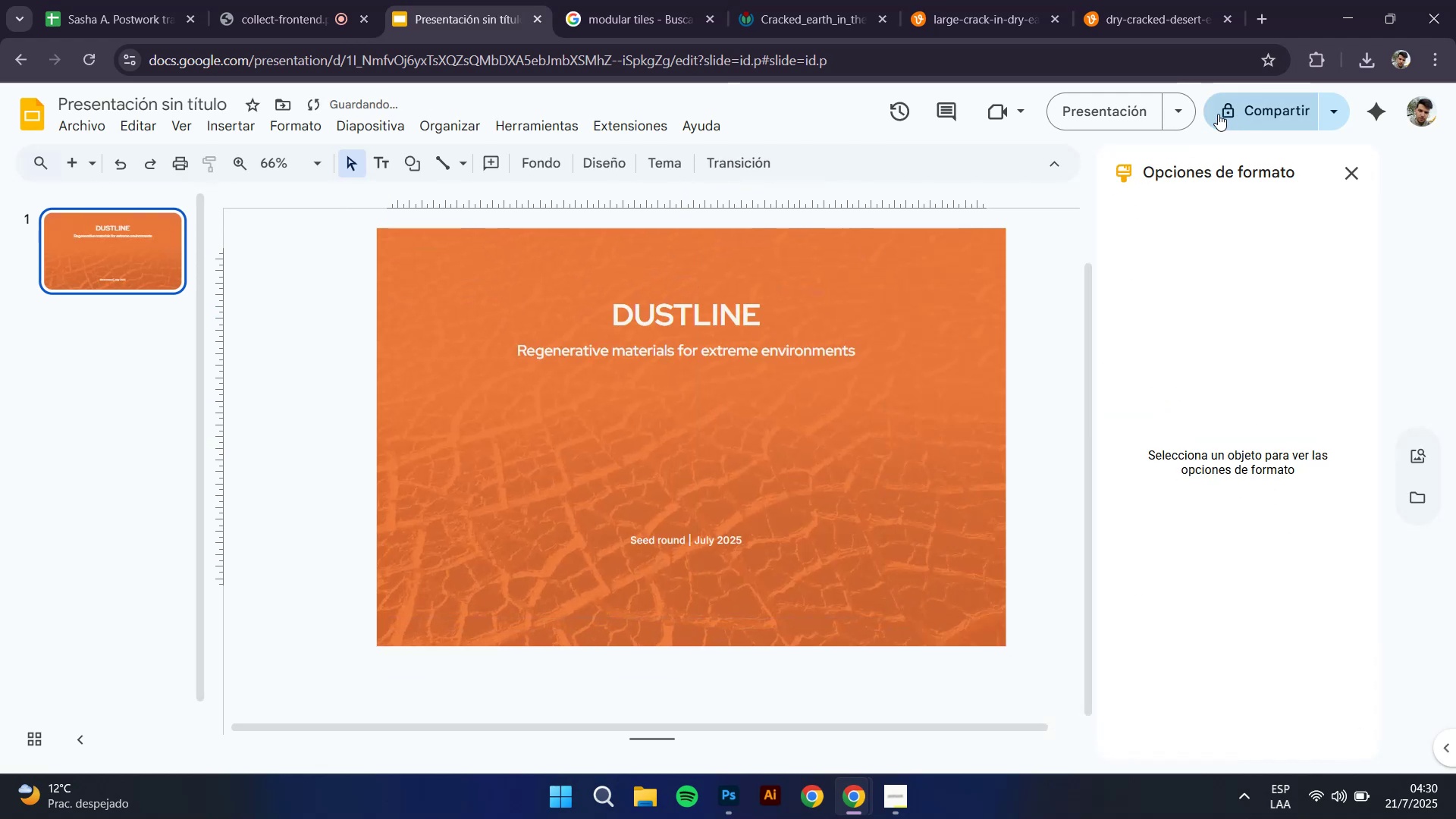 
left_click([1126, 122])
 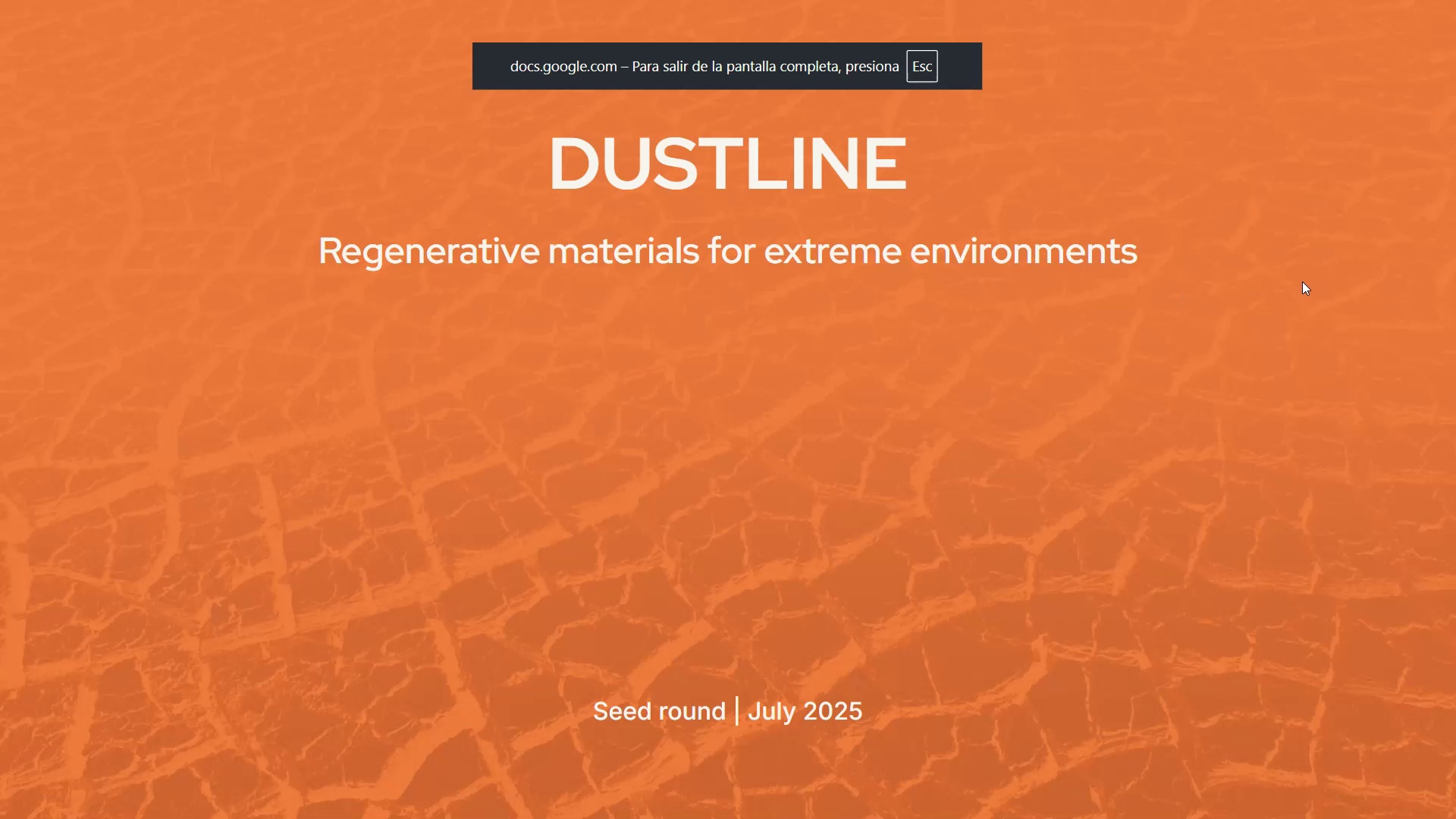 
key(Escape)
 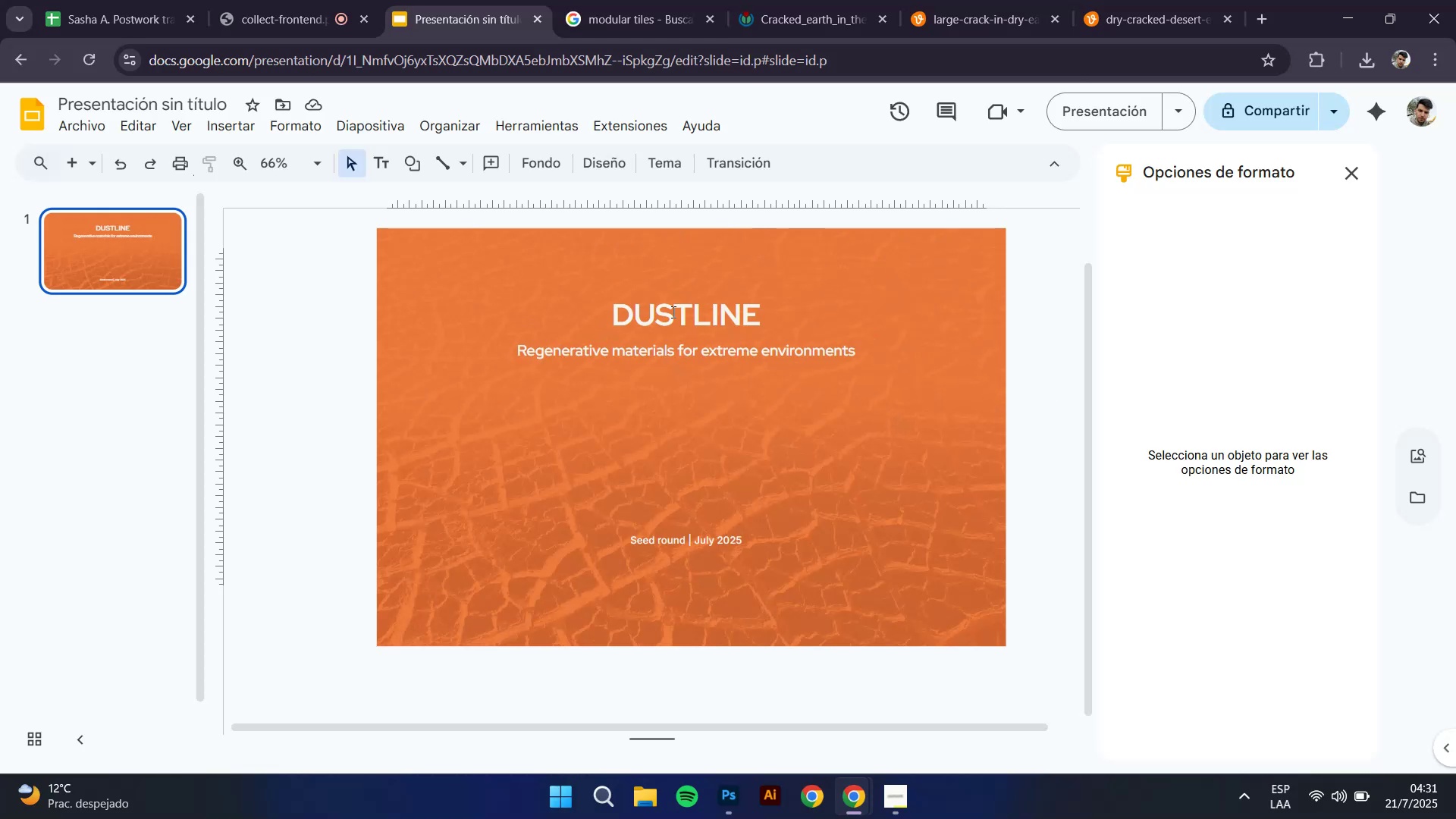 
wait(5.52)
 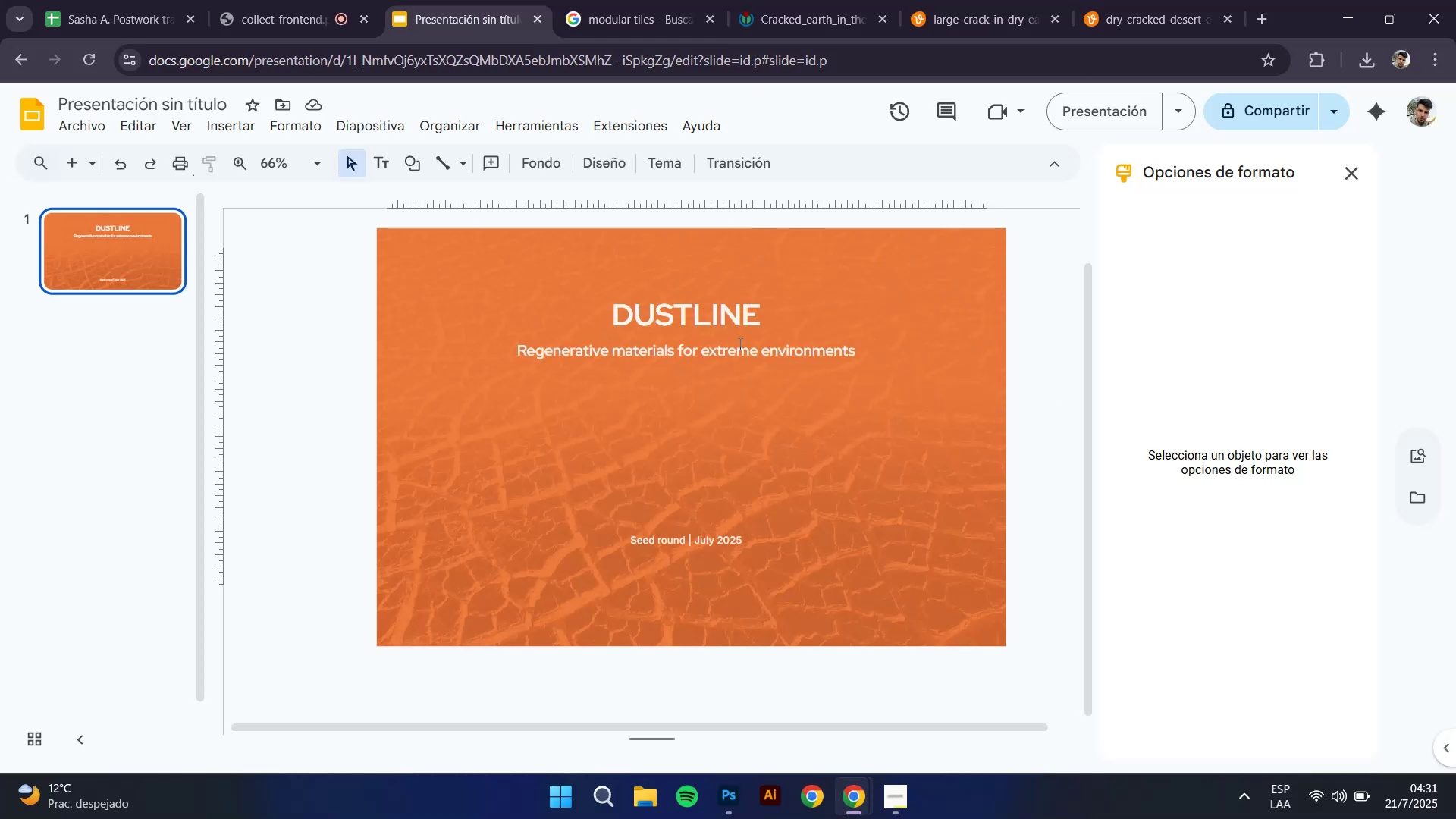 
left_click([672, 312])
 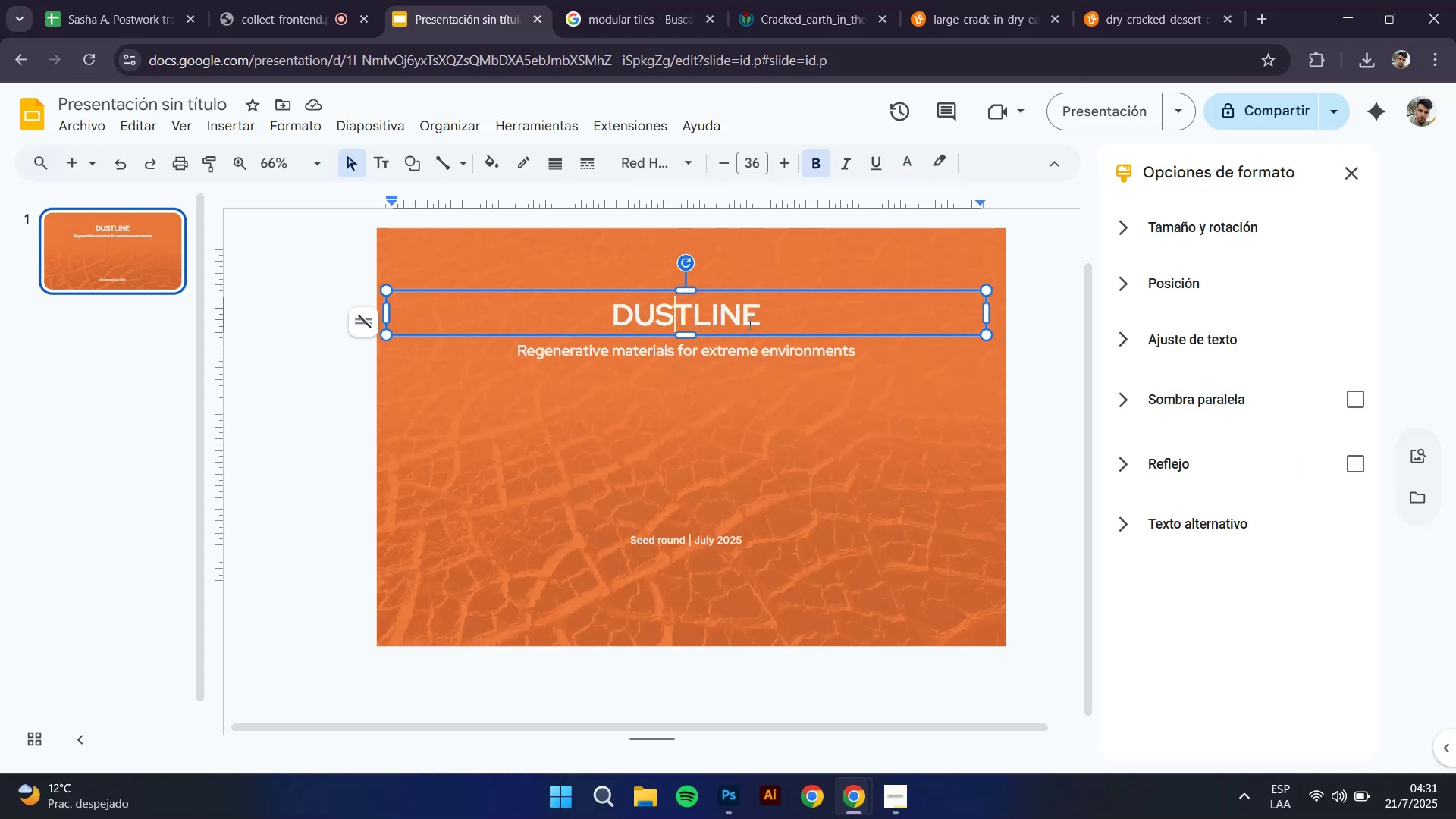 
key(Control+A)
 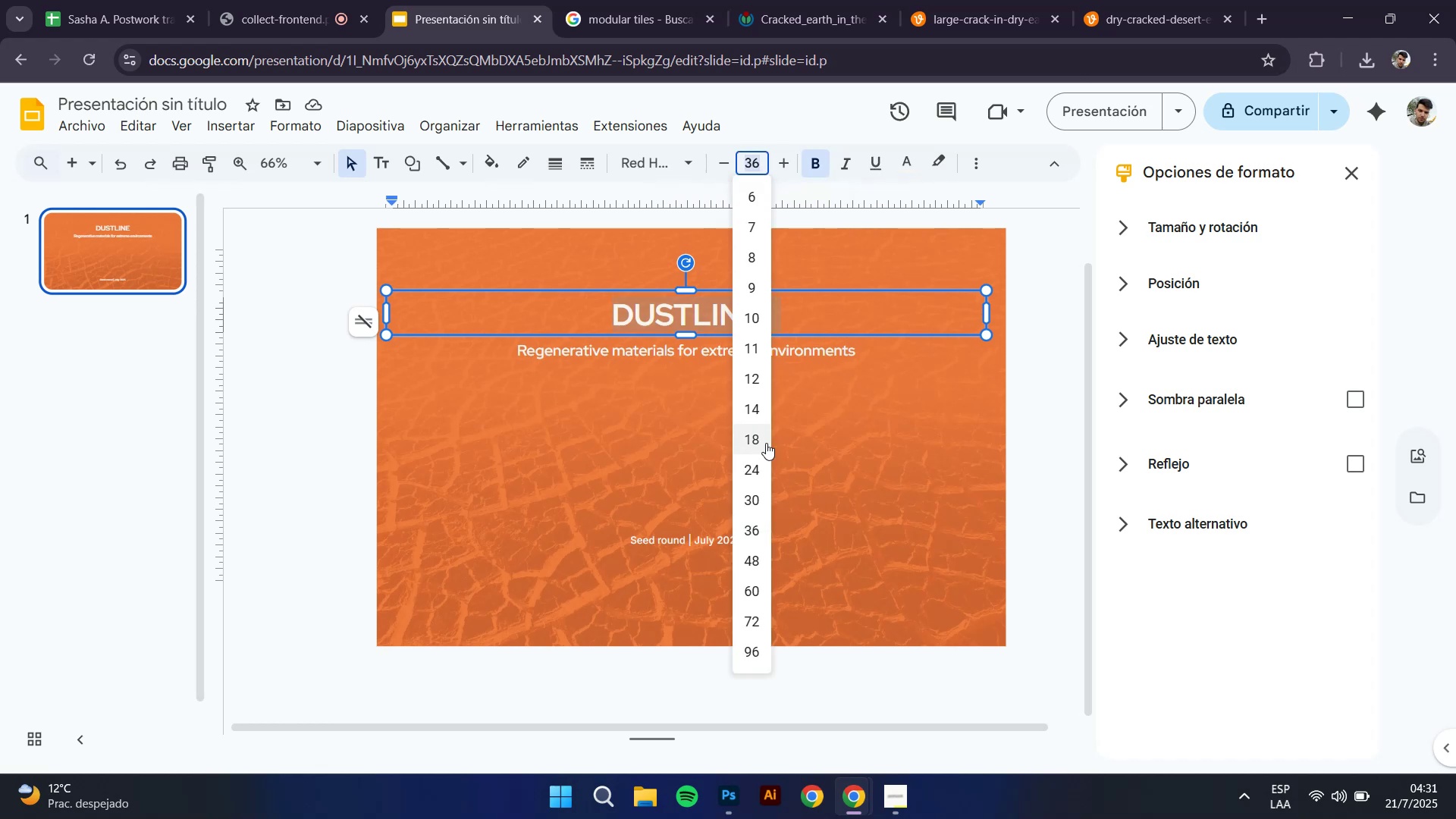 
left_click([749, 563])
 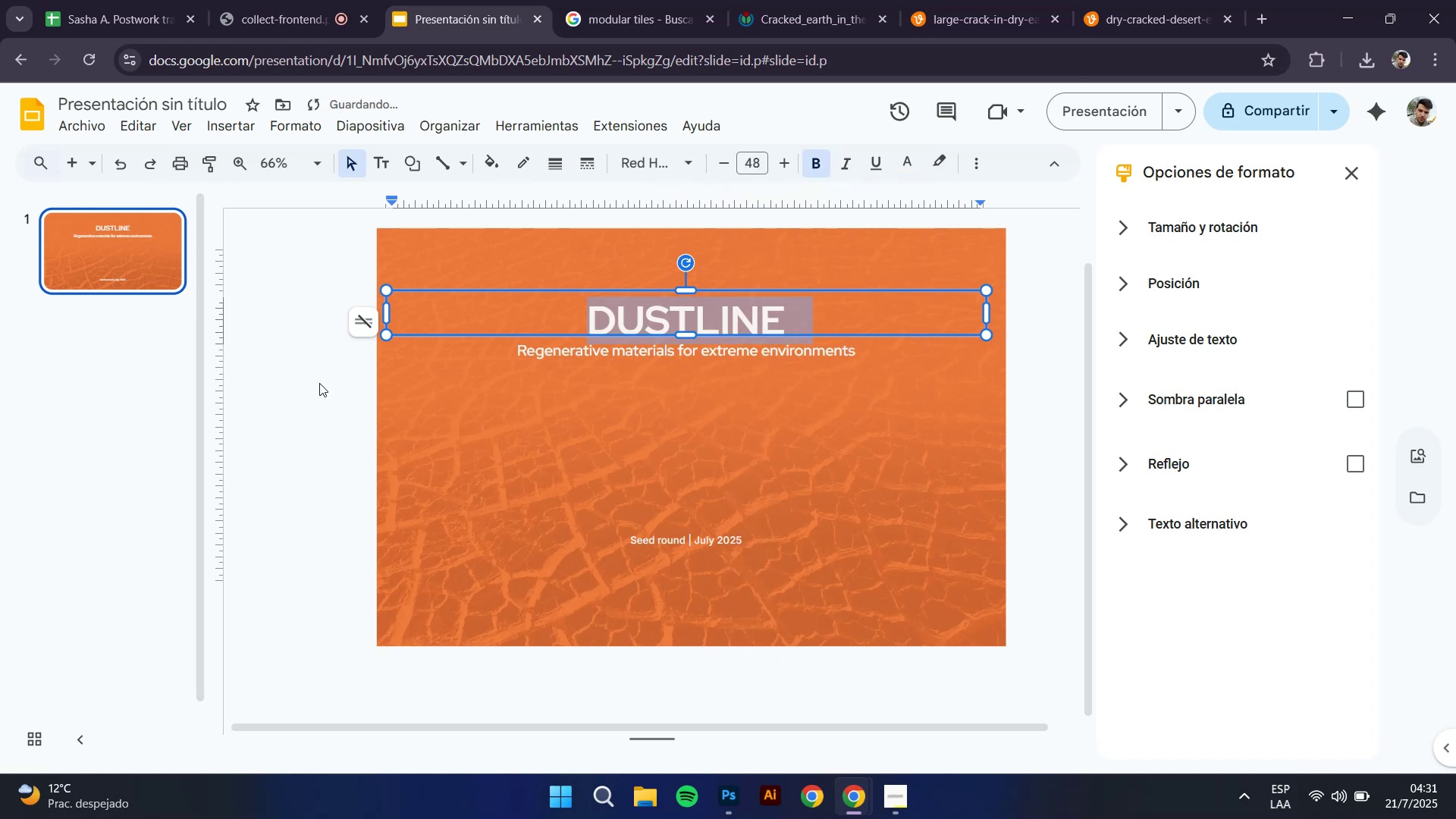 
left_click([293, 383])
 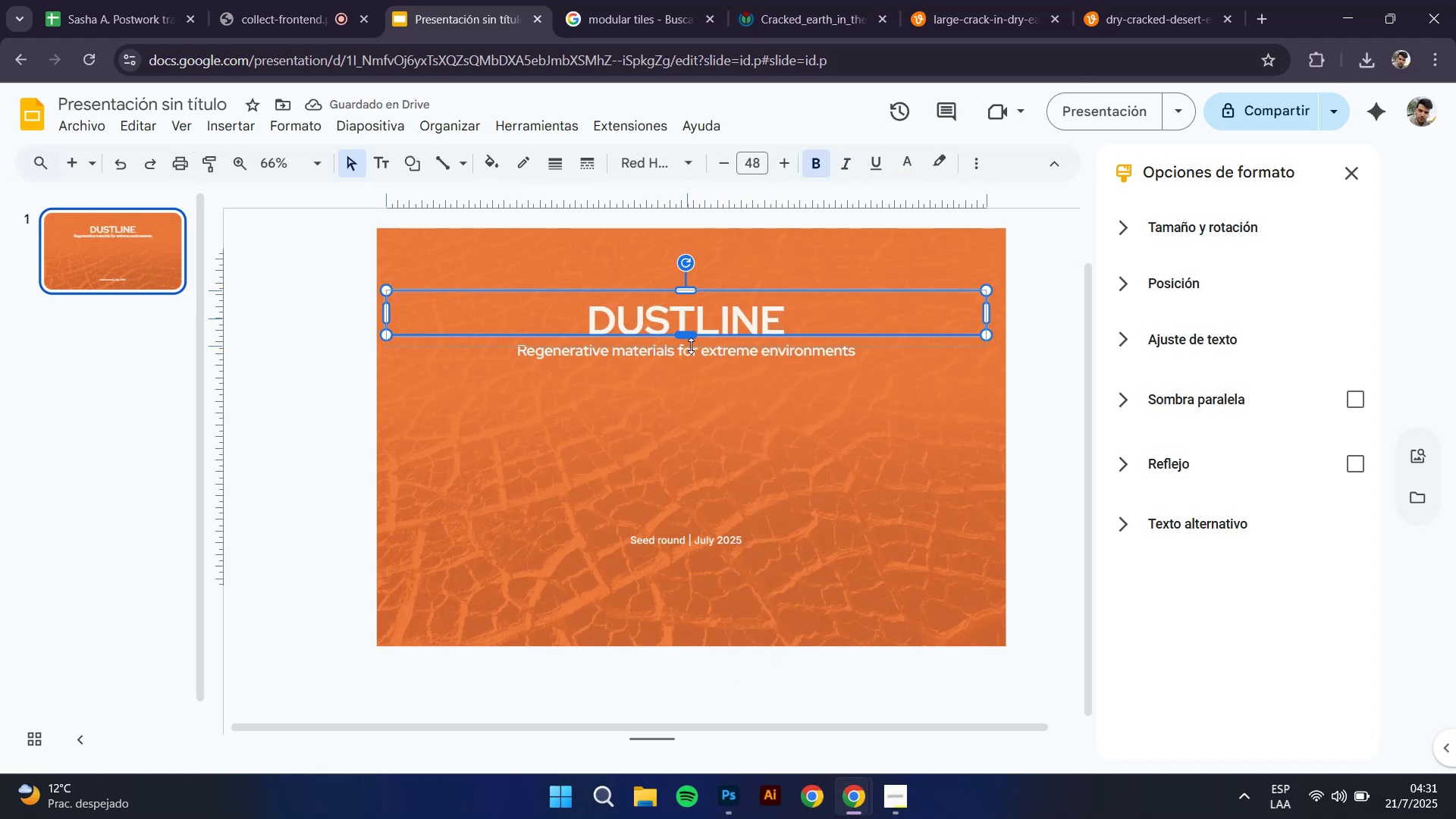 
left_click([363, 457])
 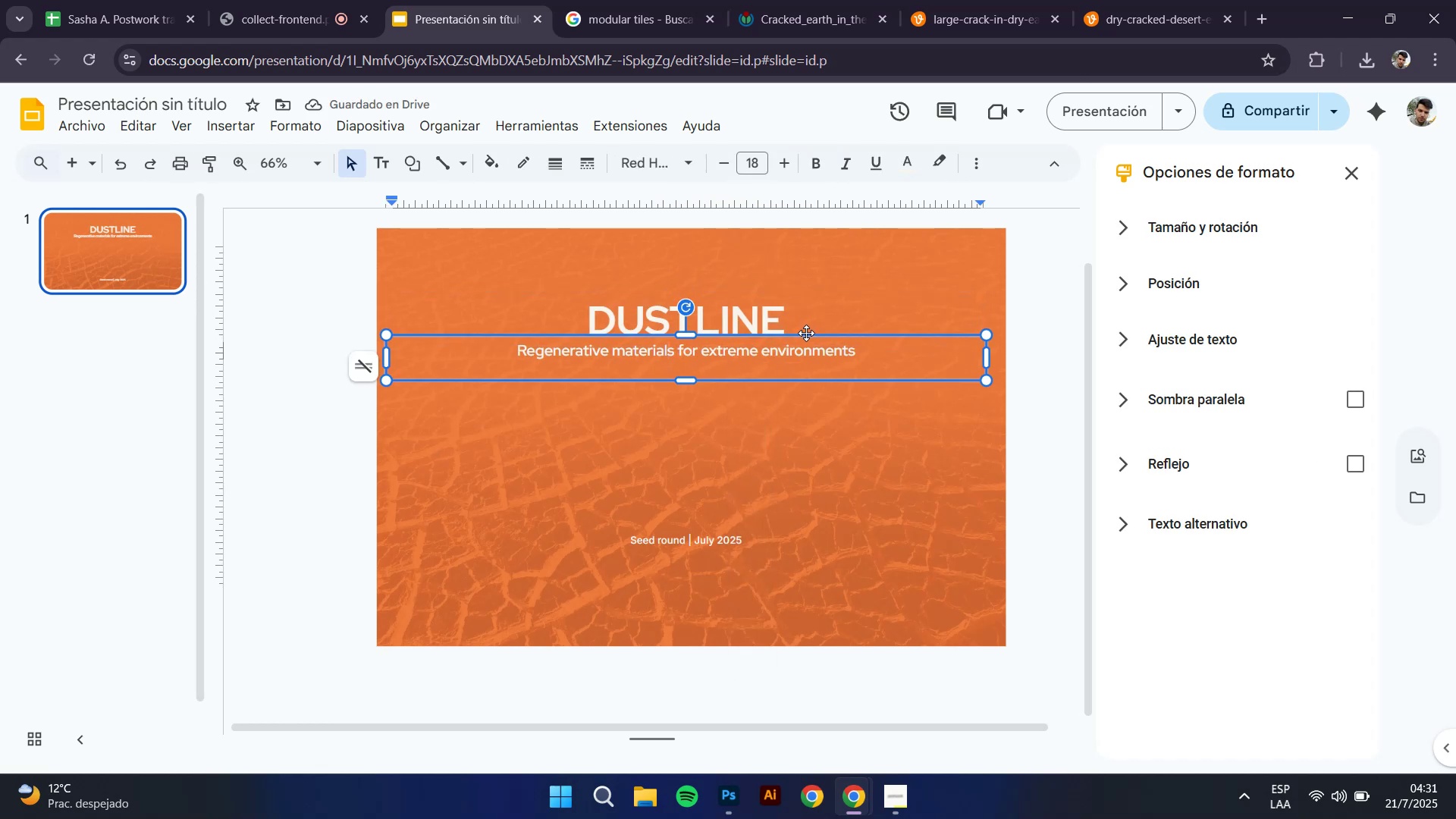 
left_click([808, 334])
 